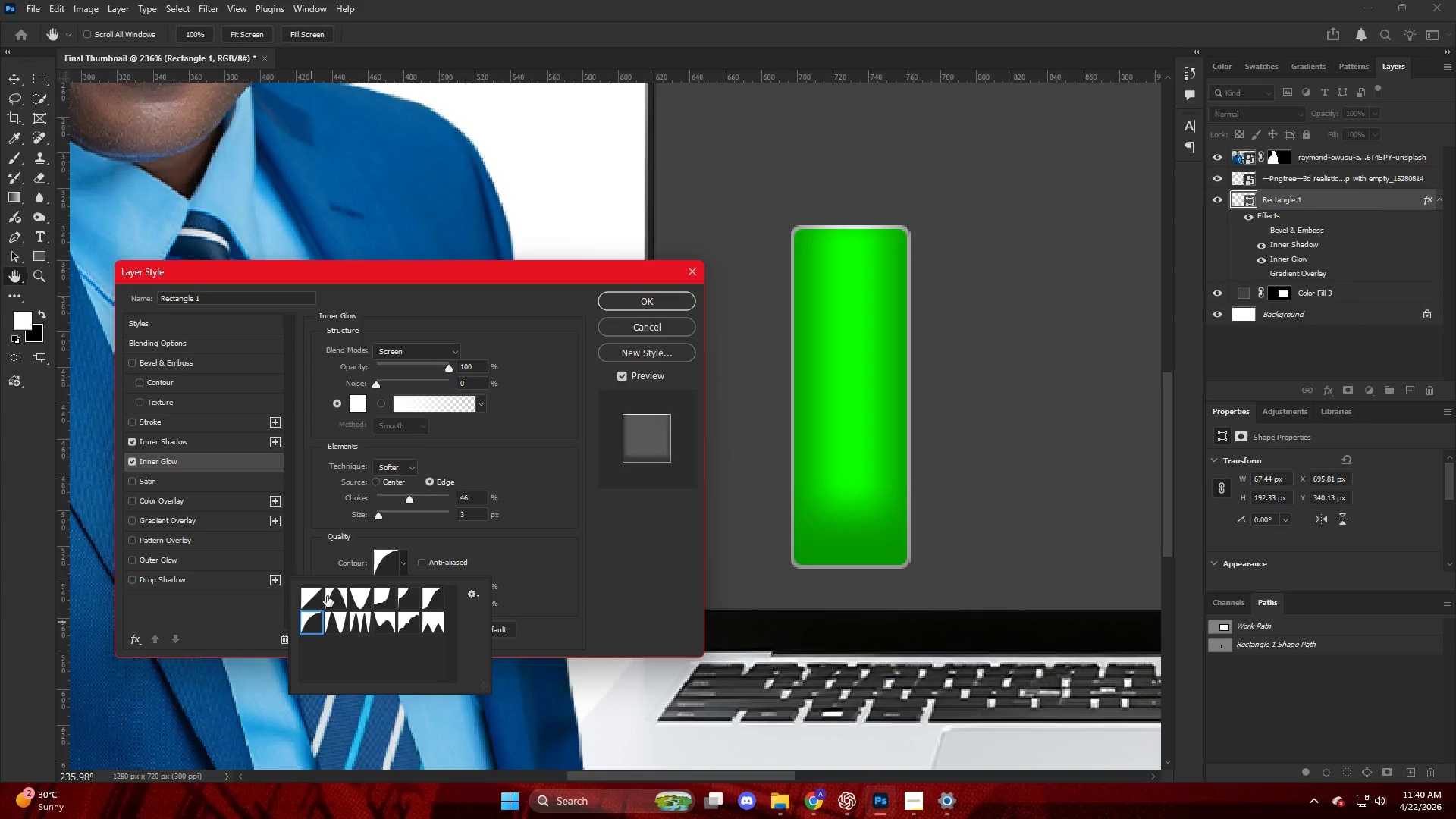 
left_click([313, 595])
 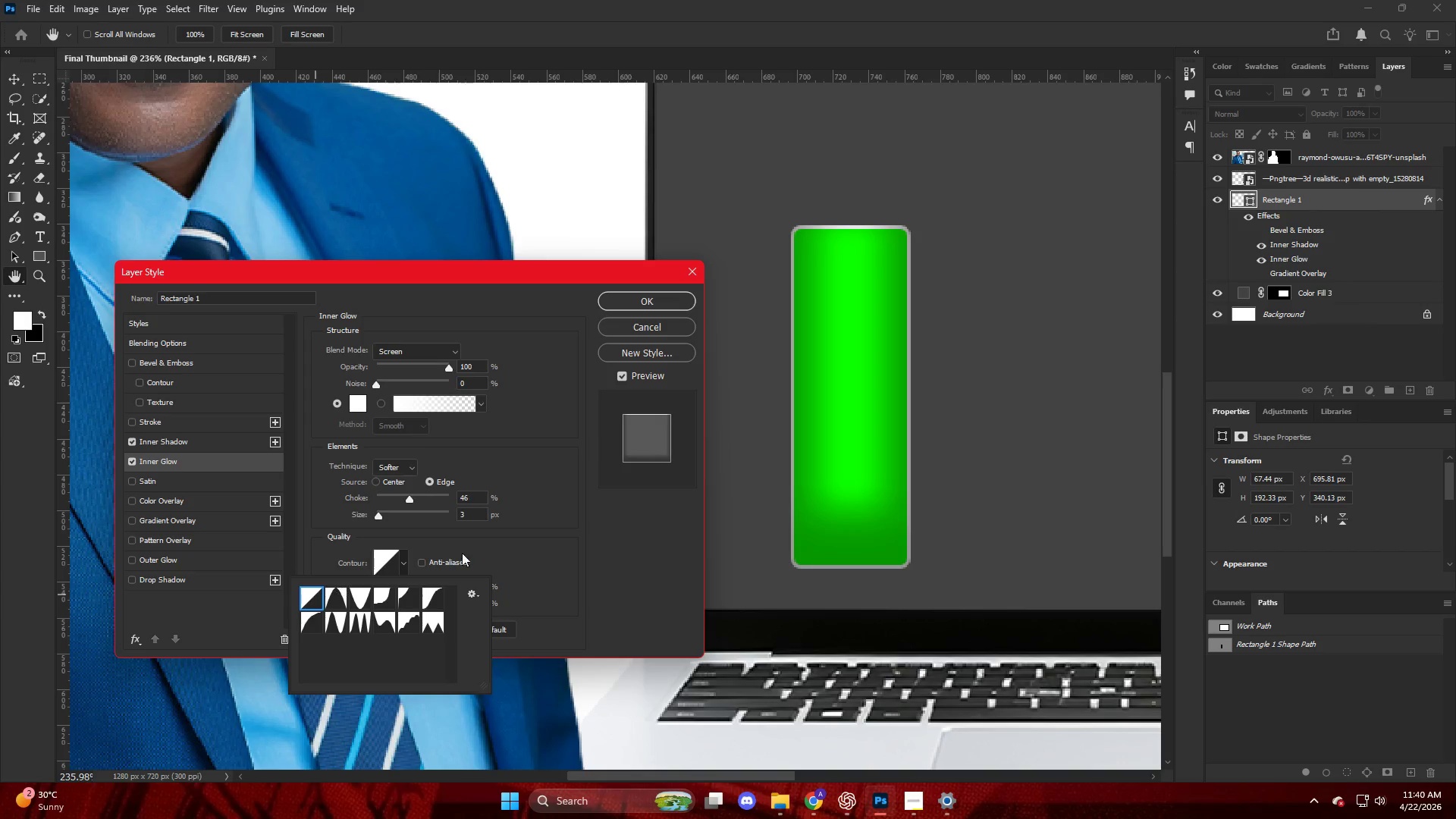 
left_click([564, 522])
 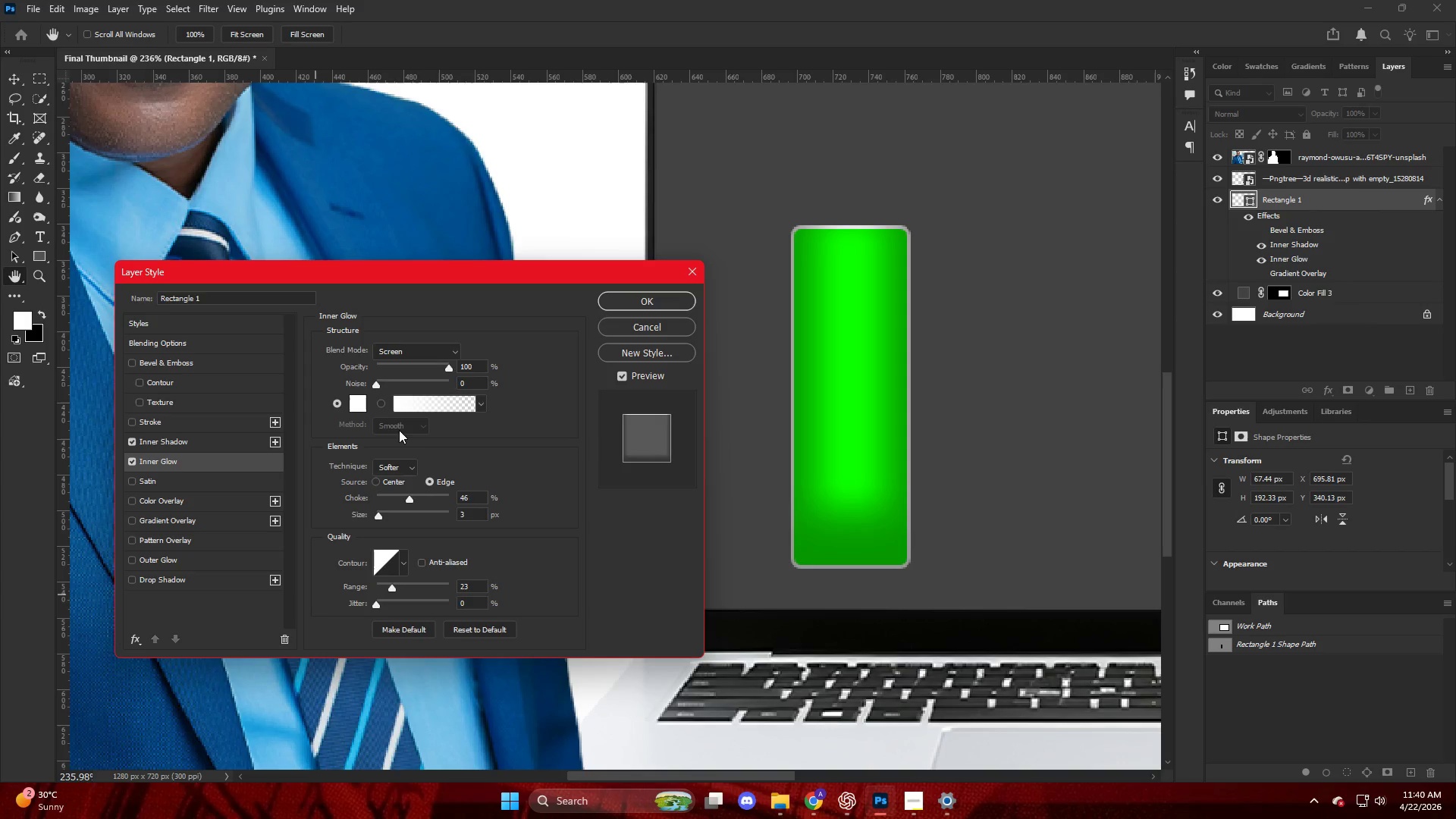 
left_click([397, 472])
 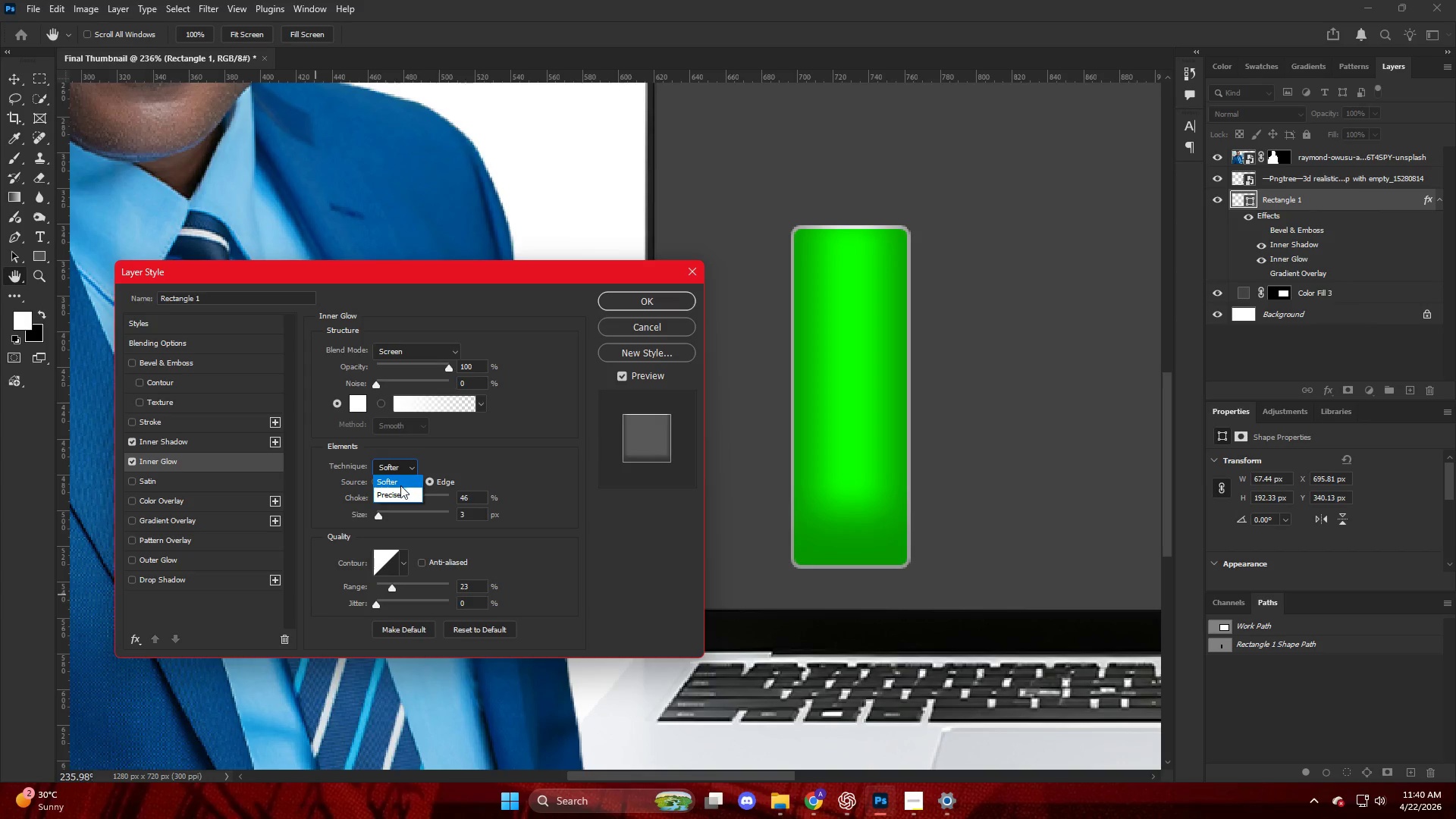 
left_click([403, 492])
 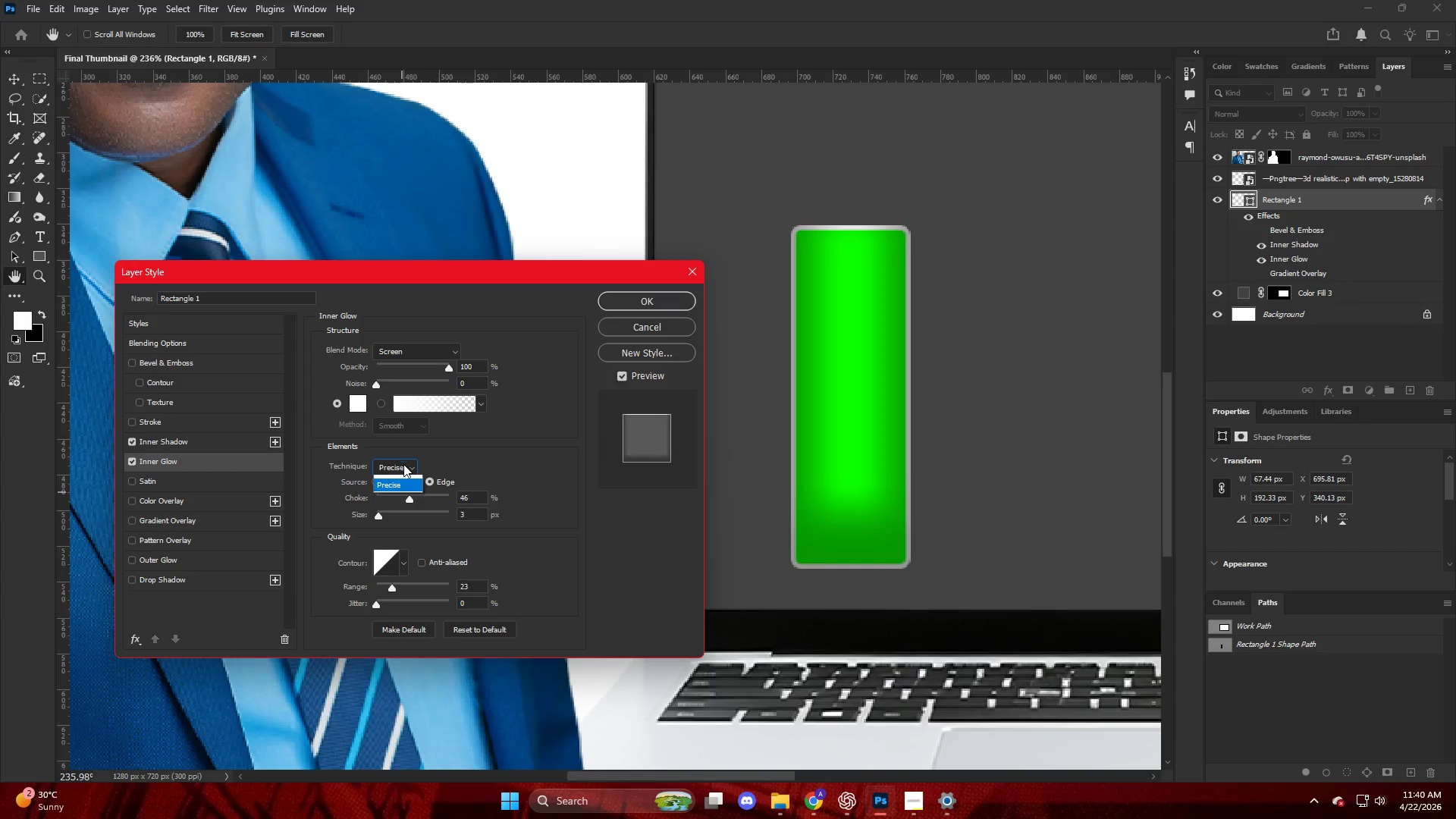 
left_click([410, 476])
 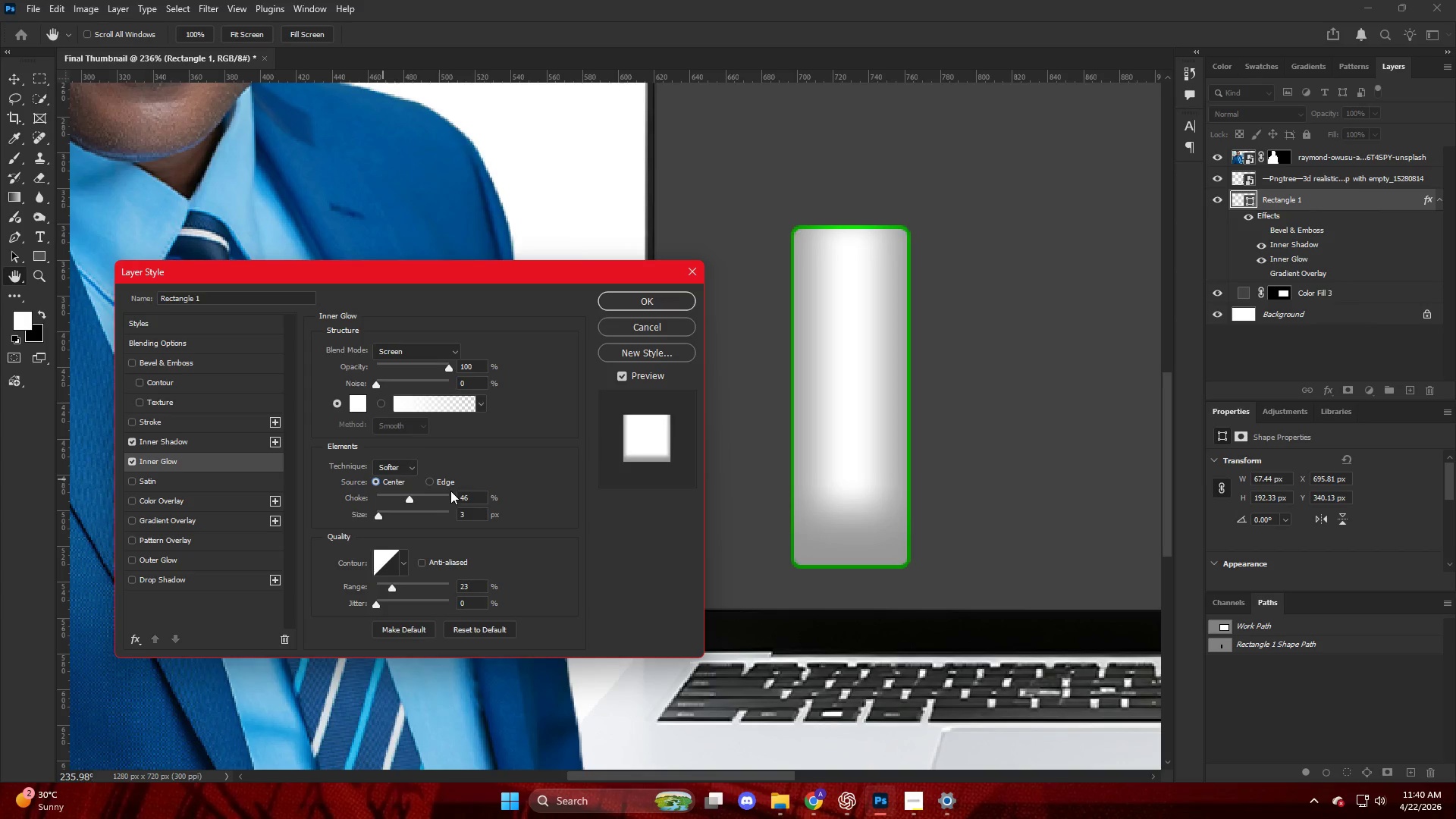 
left_click([435, 481])
 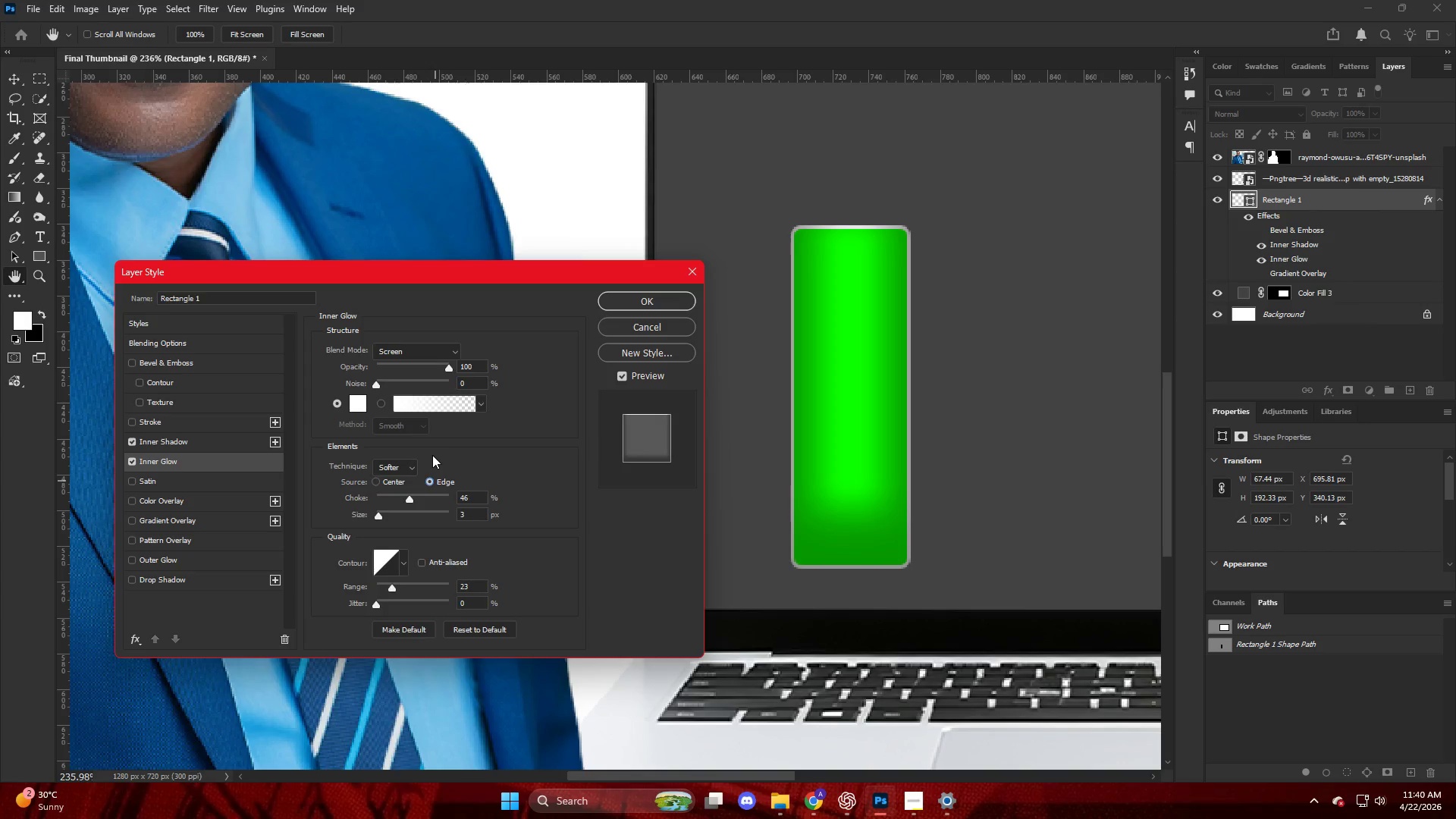 
left_click_drag(start_coordinate=[379, 514], to_coordinate=[332, 515])
 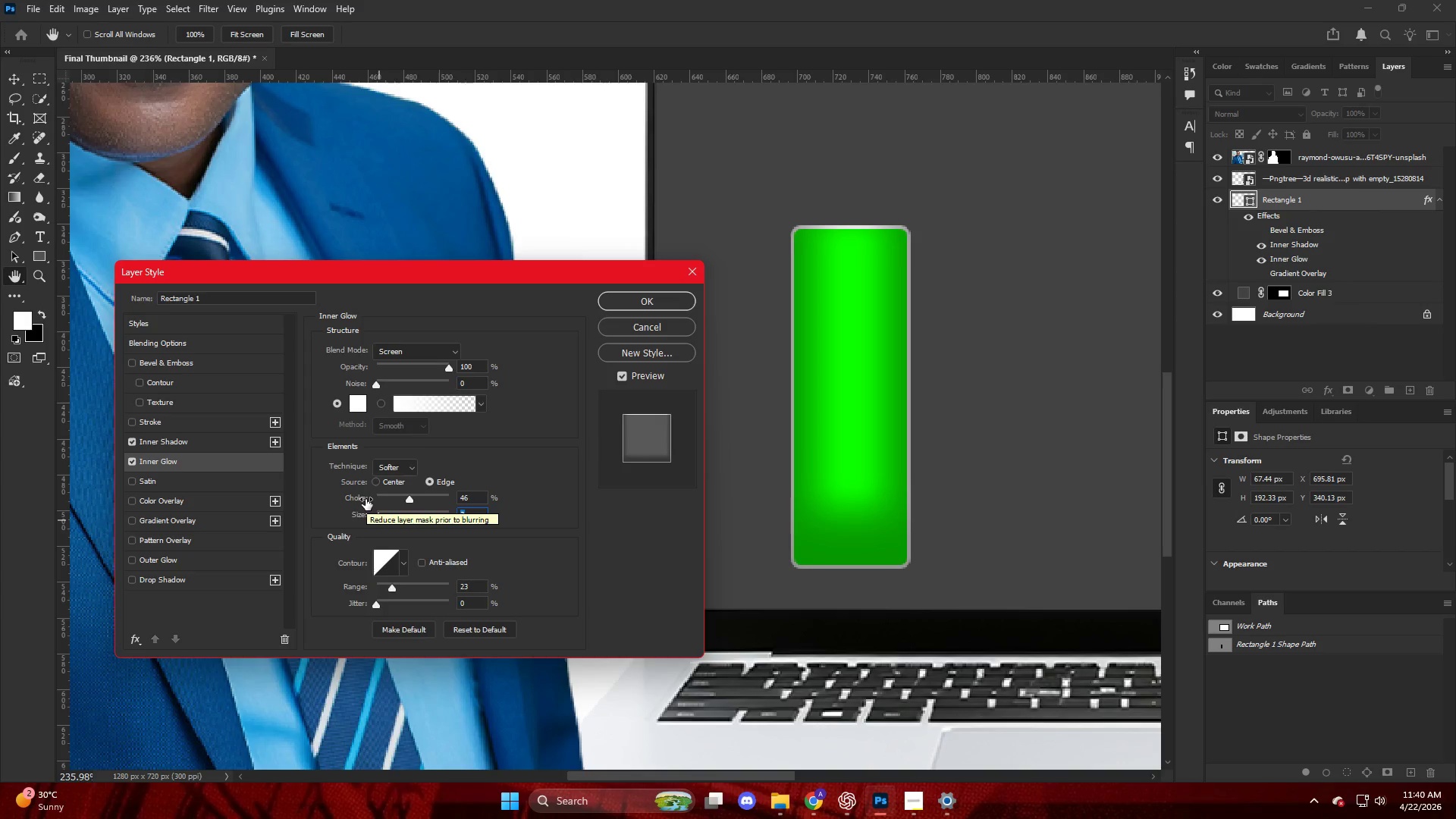 
wait(7.45)
 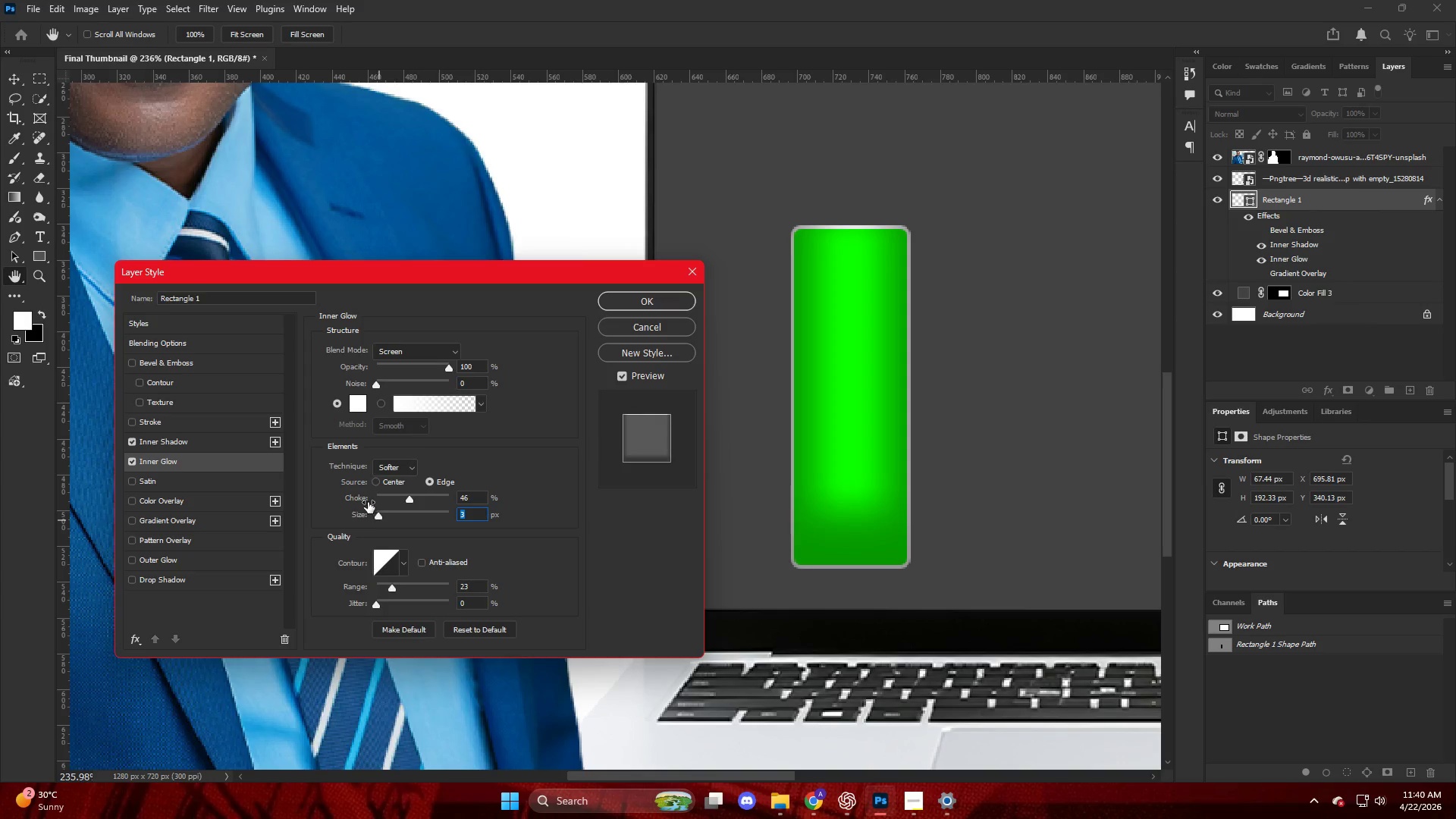 
left_click_drag(start_coordinate=[425, 366], to_coordinate=[426, 382])
 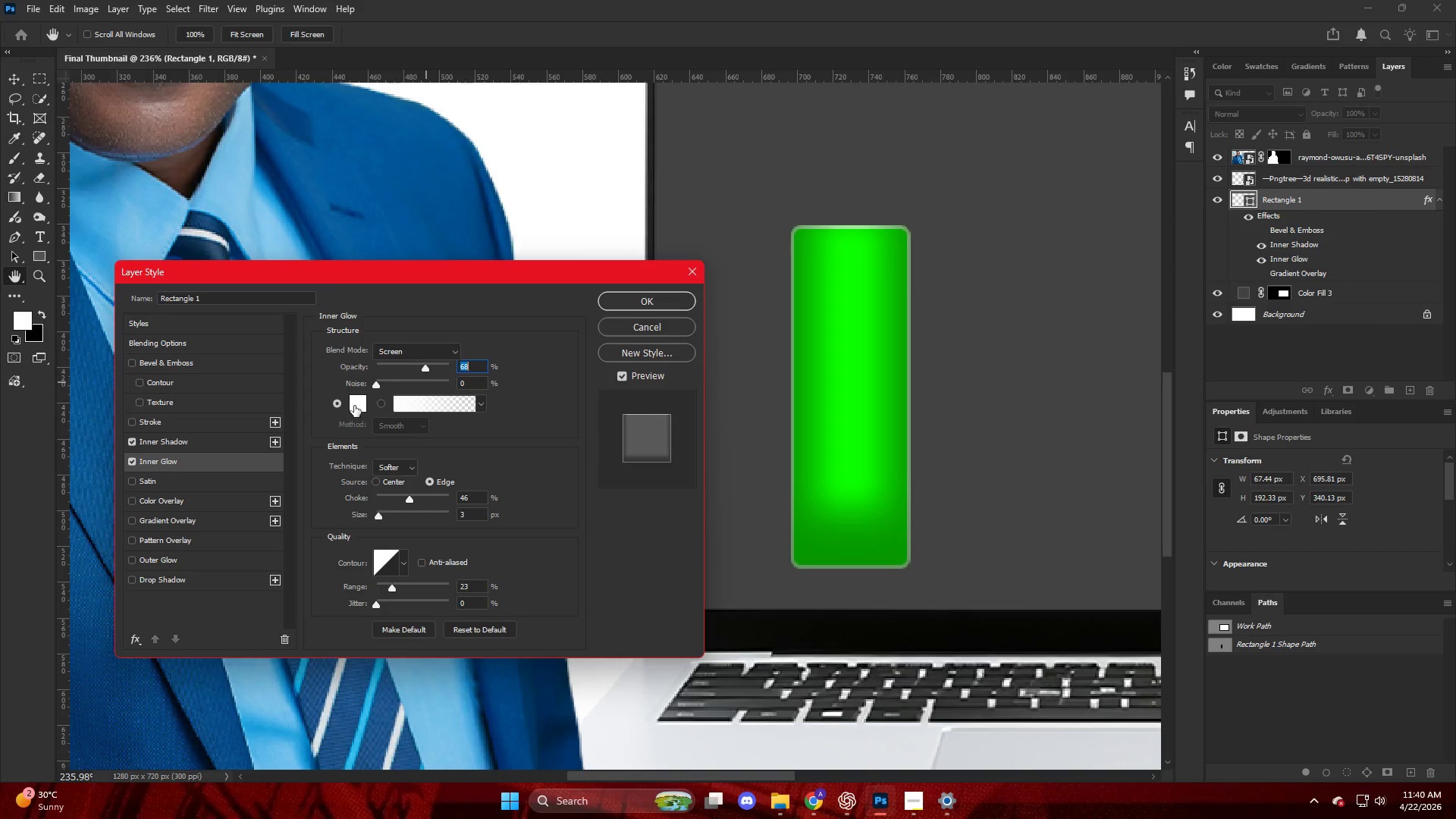 
left_click([380, 403])
 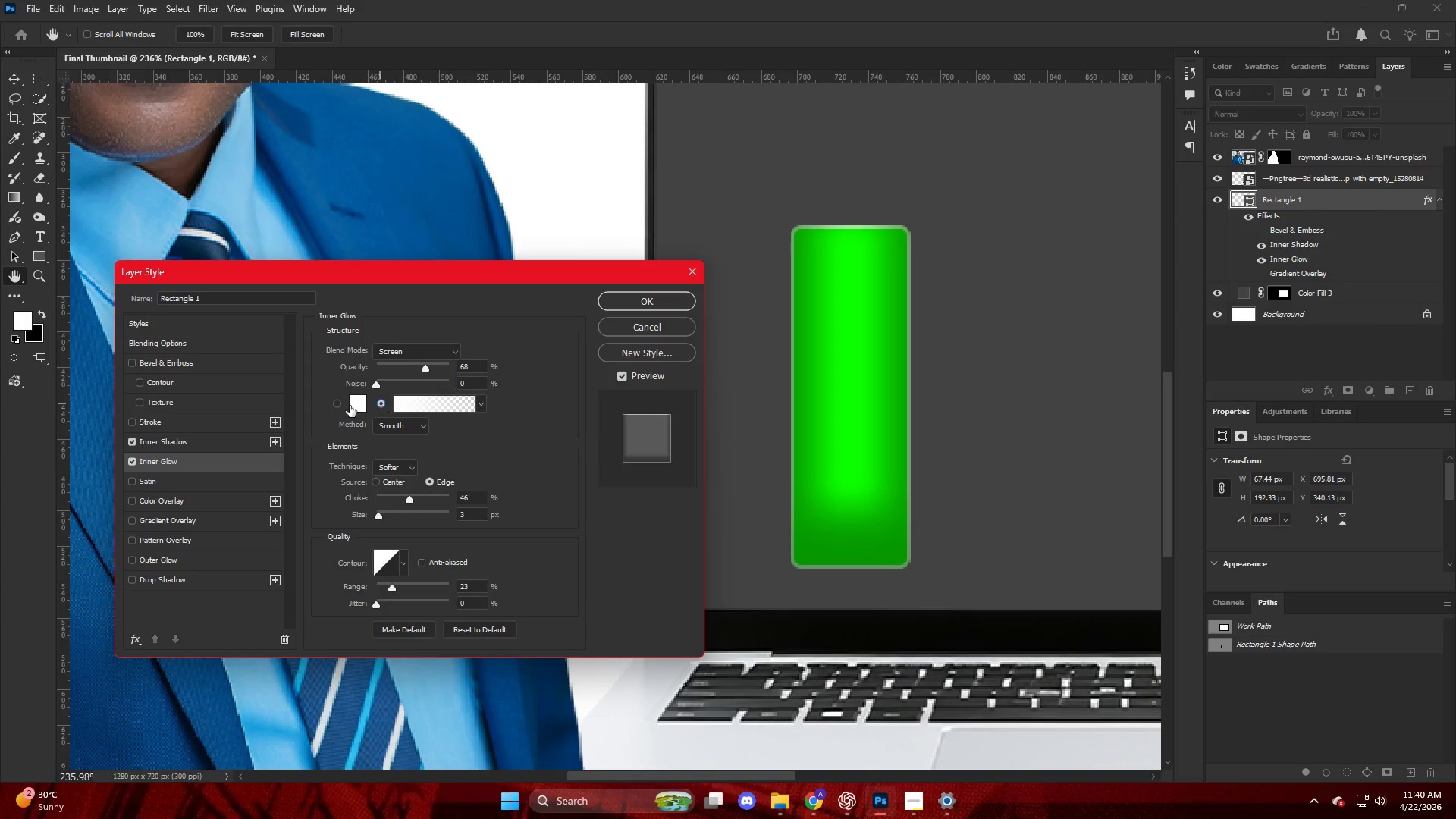 
left_click([340, 405])
 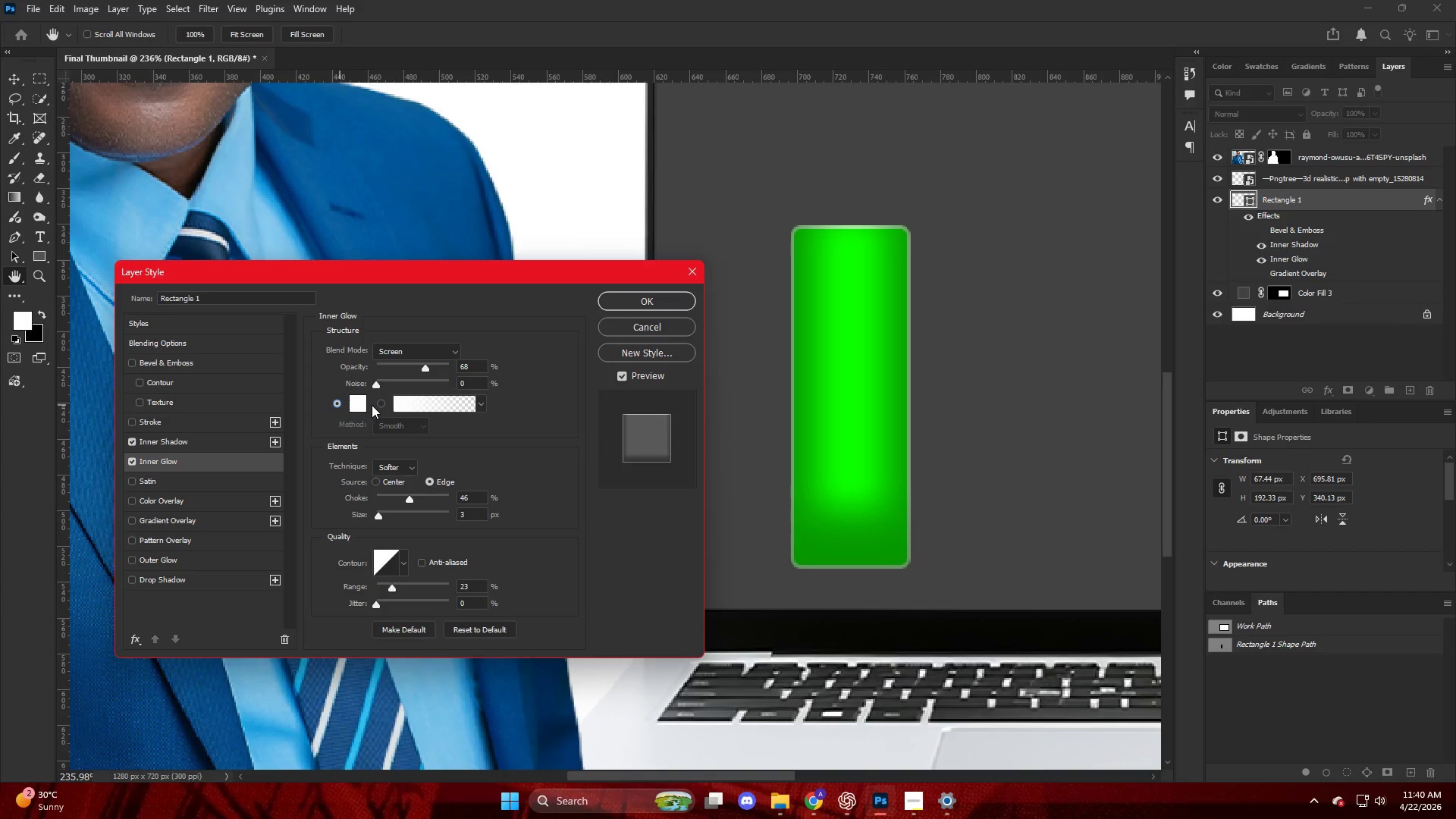 
left_click([381, 405])
 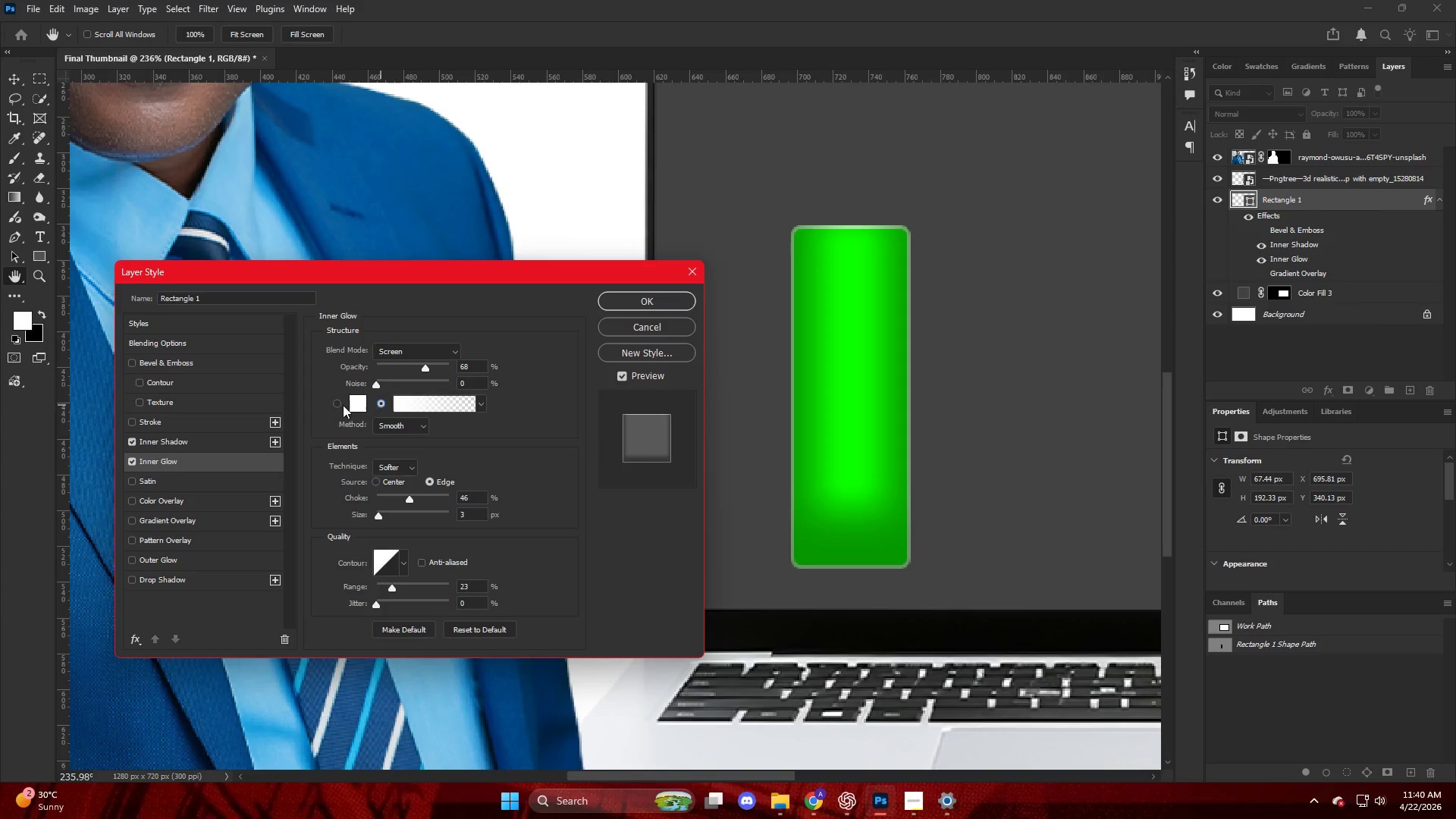 
left_click([341, 405])
 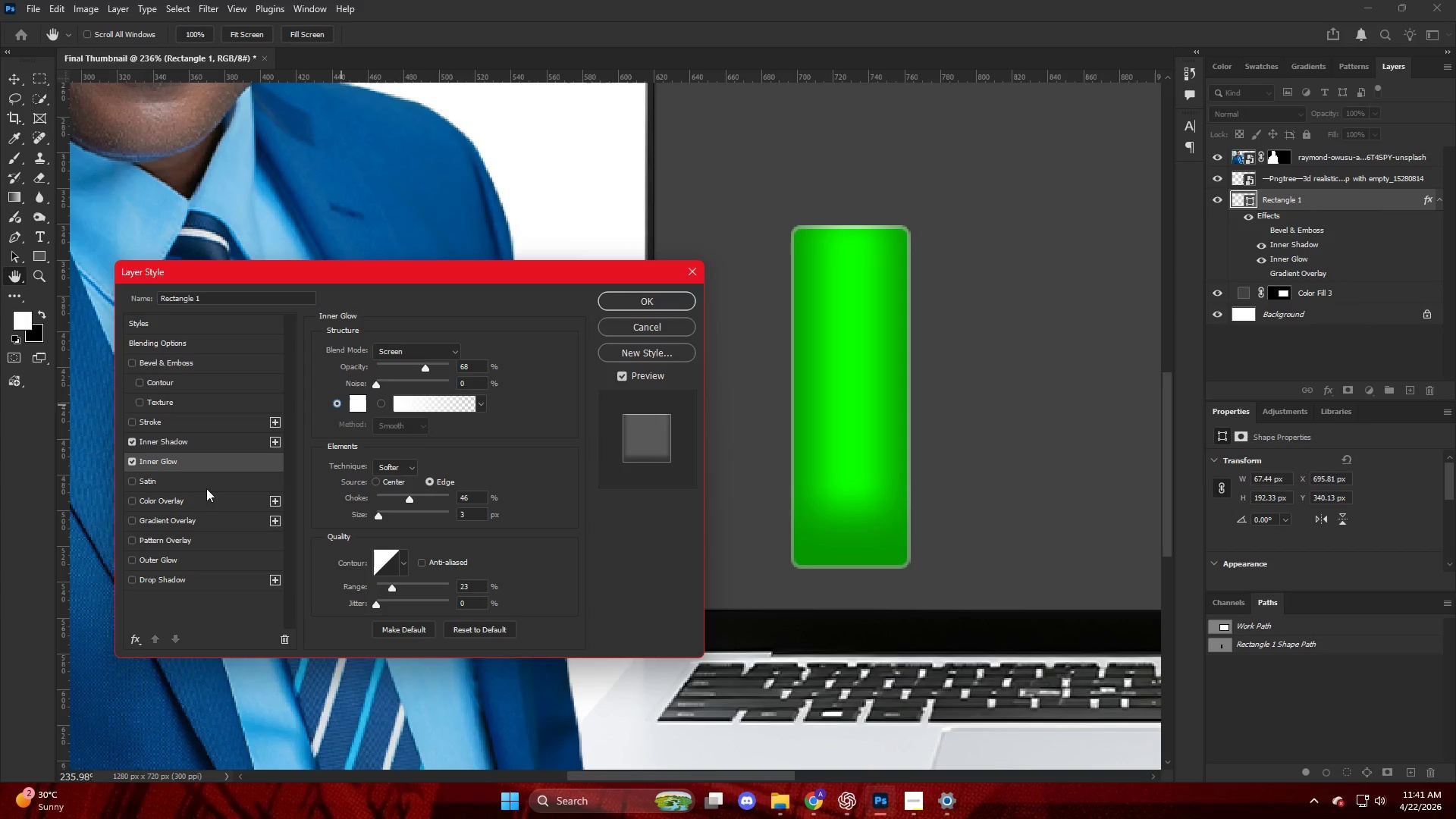 
left_click([193, 443])
 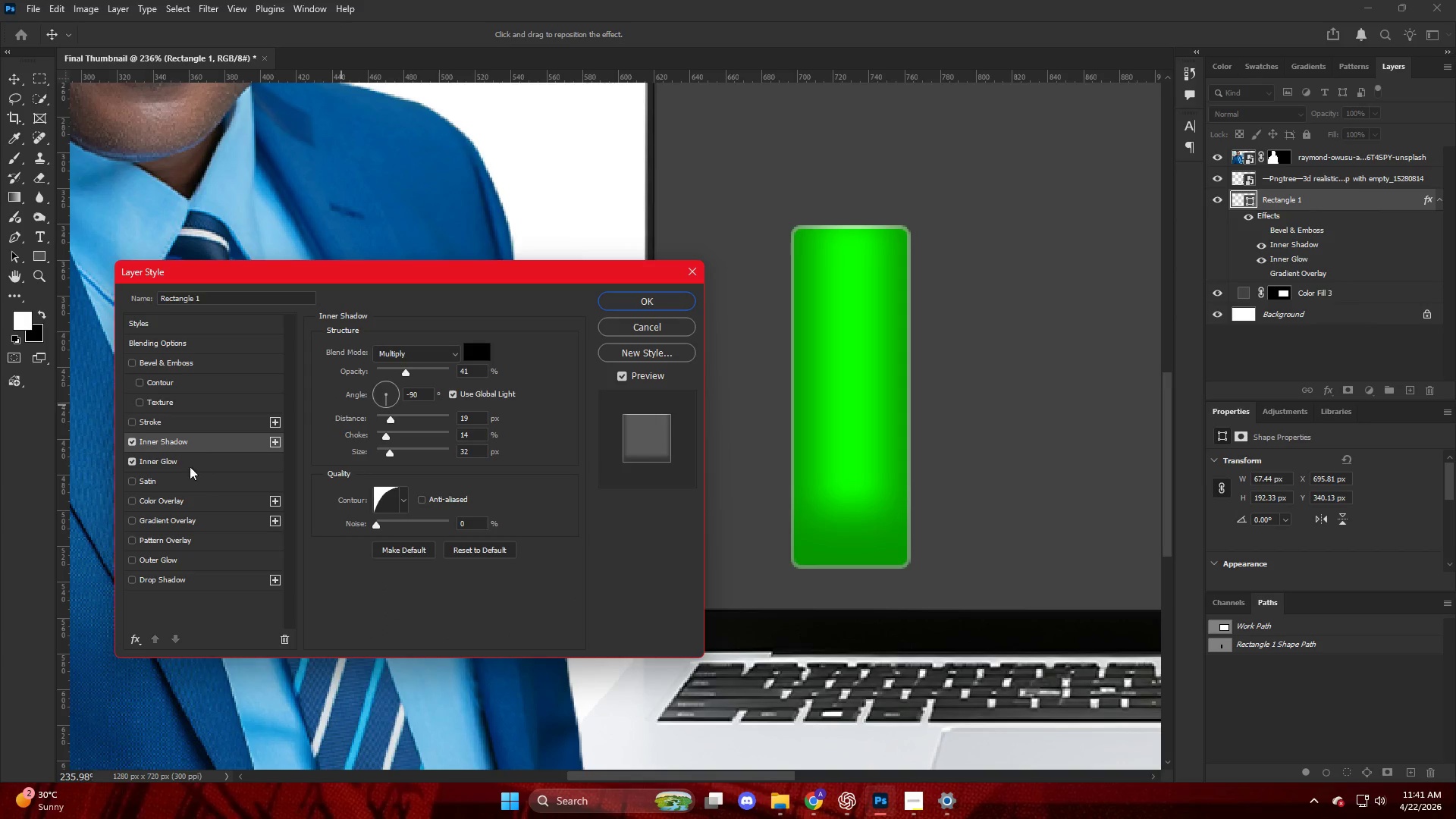 
left_click([130, 441])
 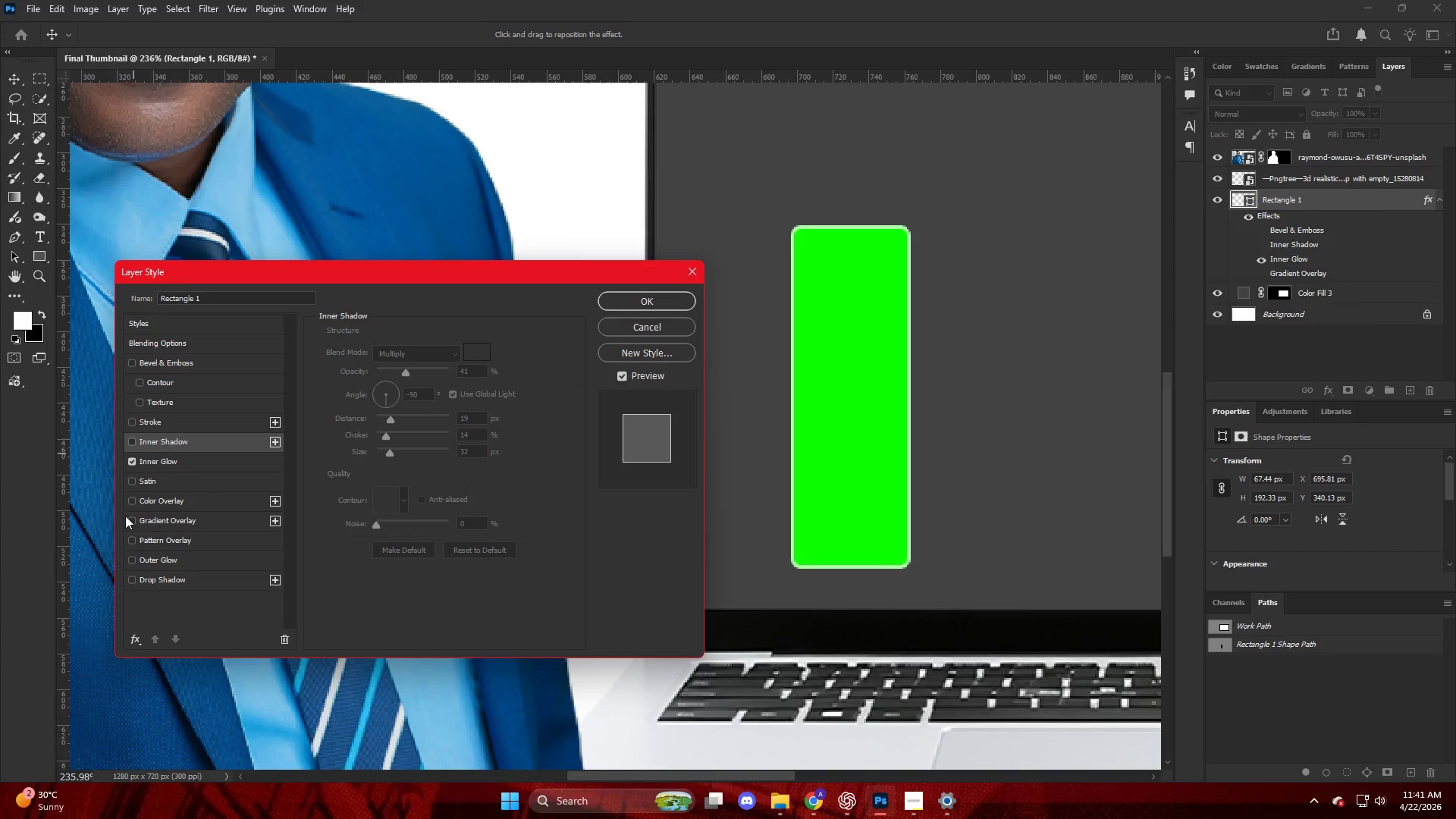 
left_click([121, 516])
 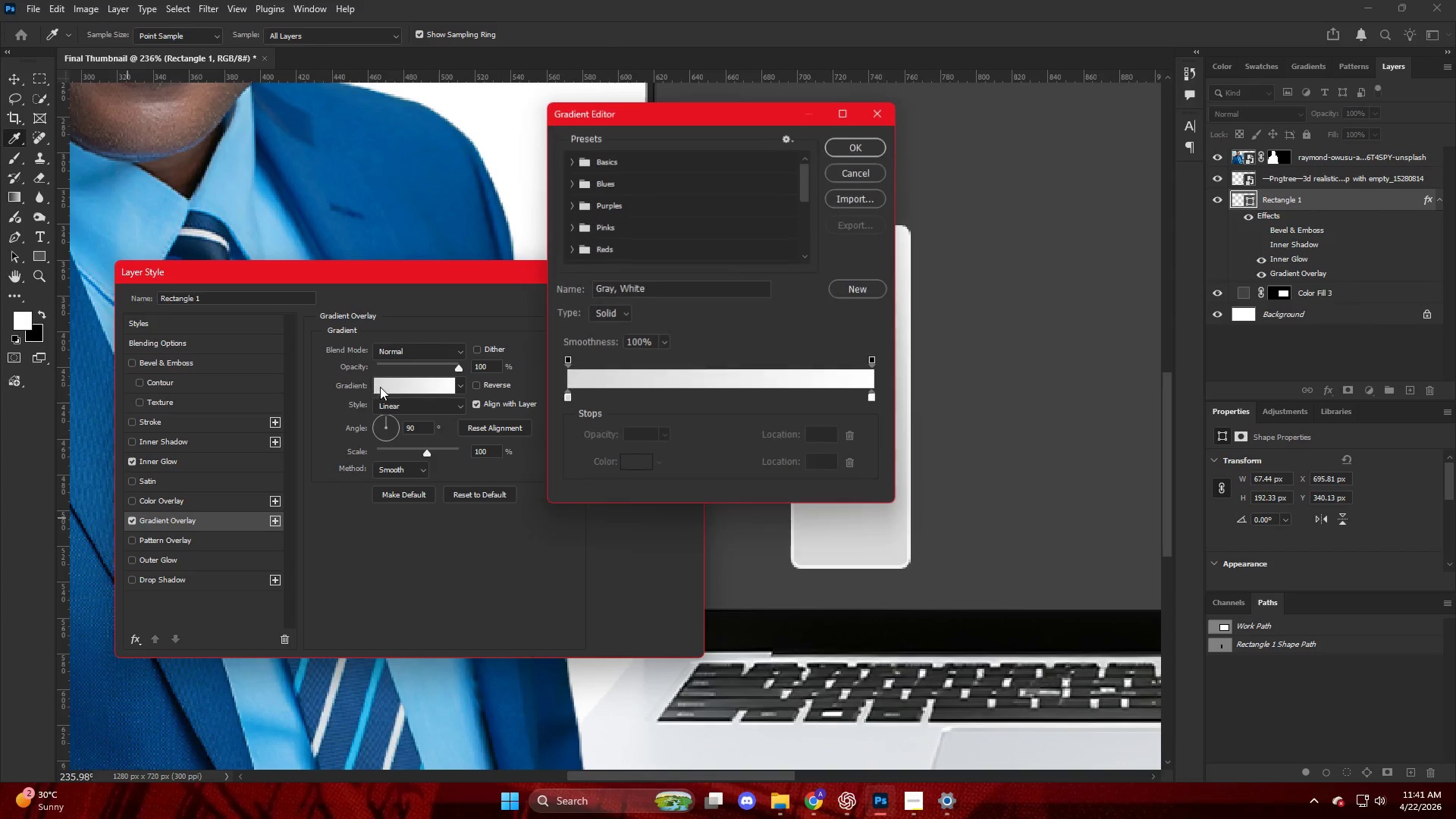 
left_click([570, 397])
 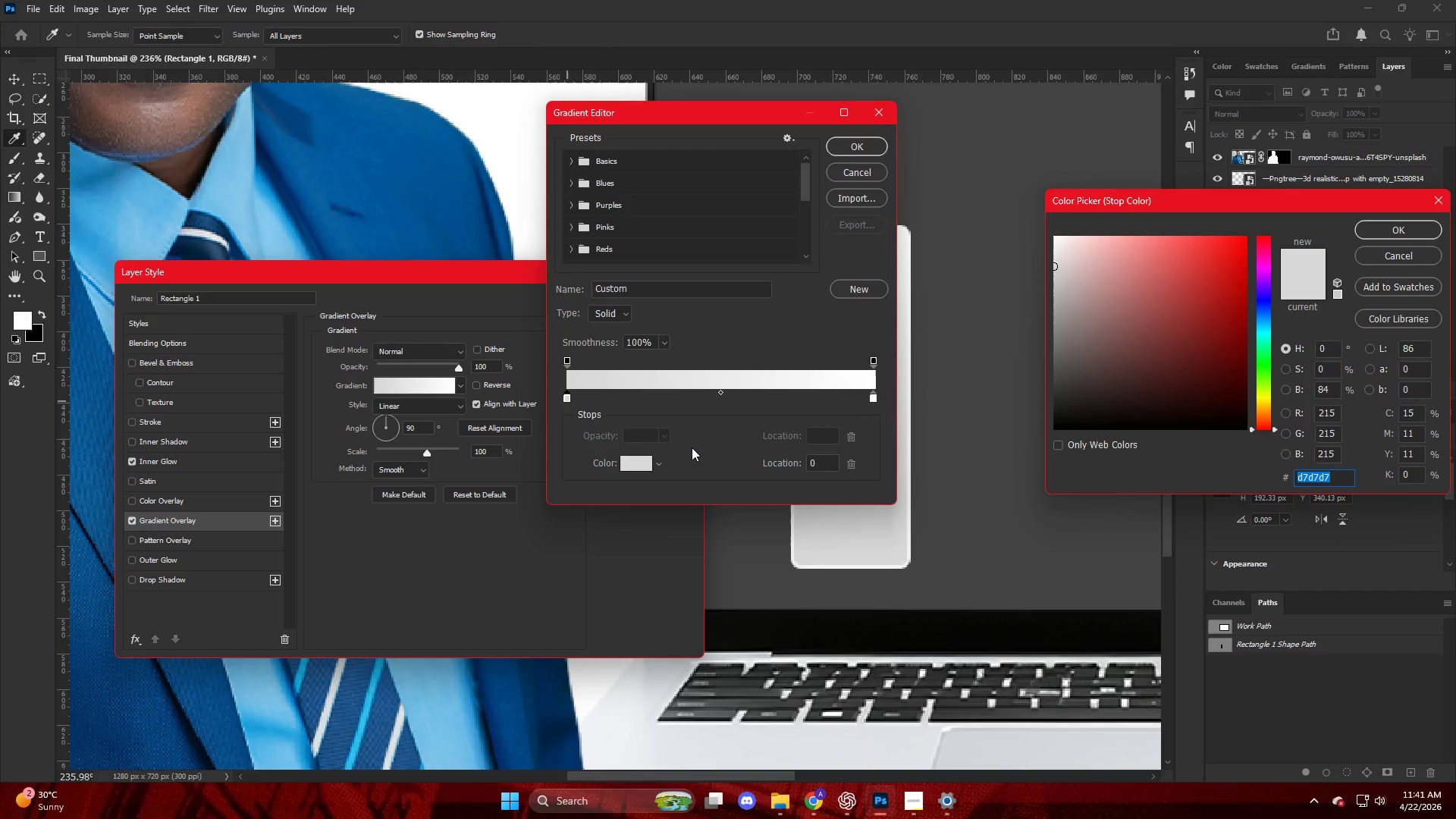 
left_click_drag(start_coordinate=[1093, 340], to_coordinate=[946, 553])
 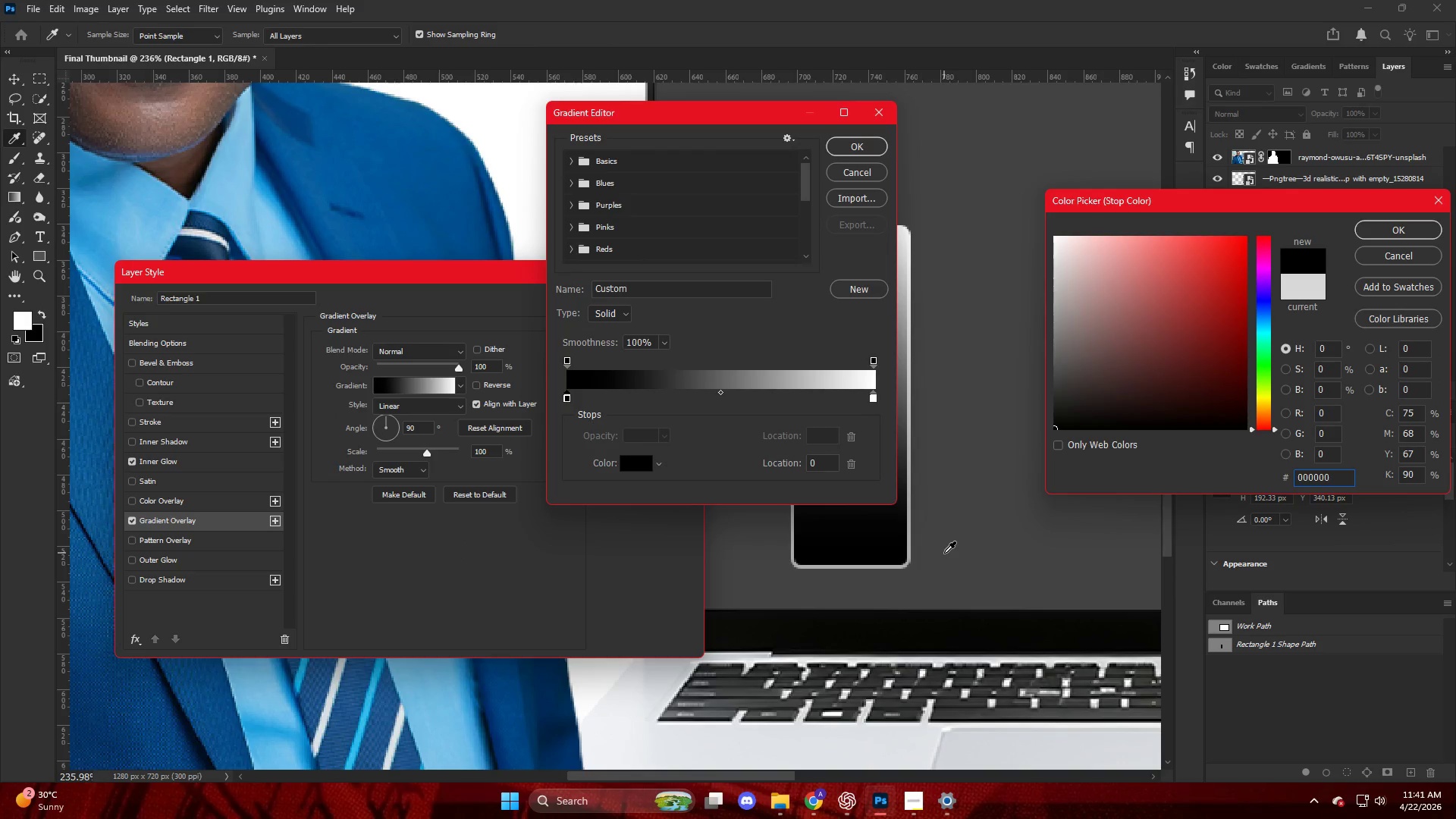 
key(NumpadEnter)
 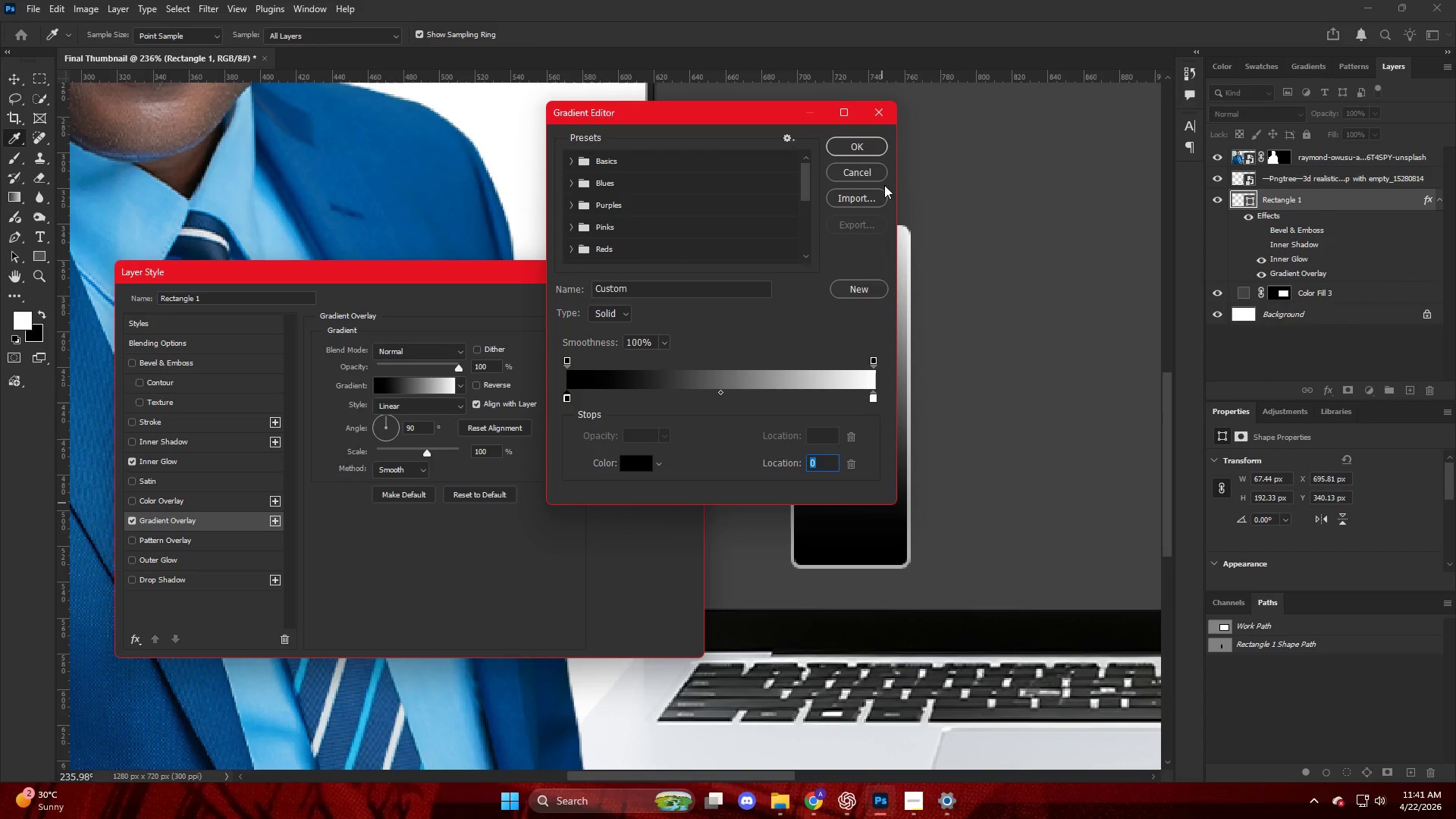 
left_click([862, 140])
 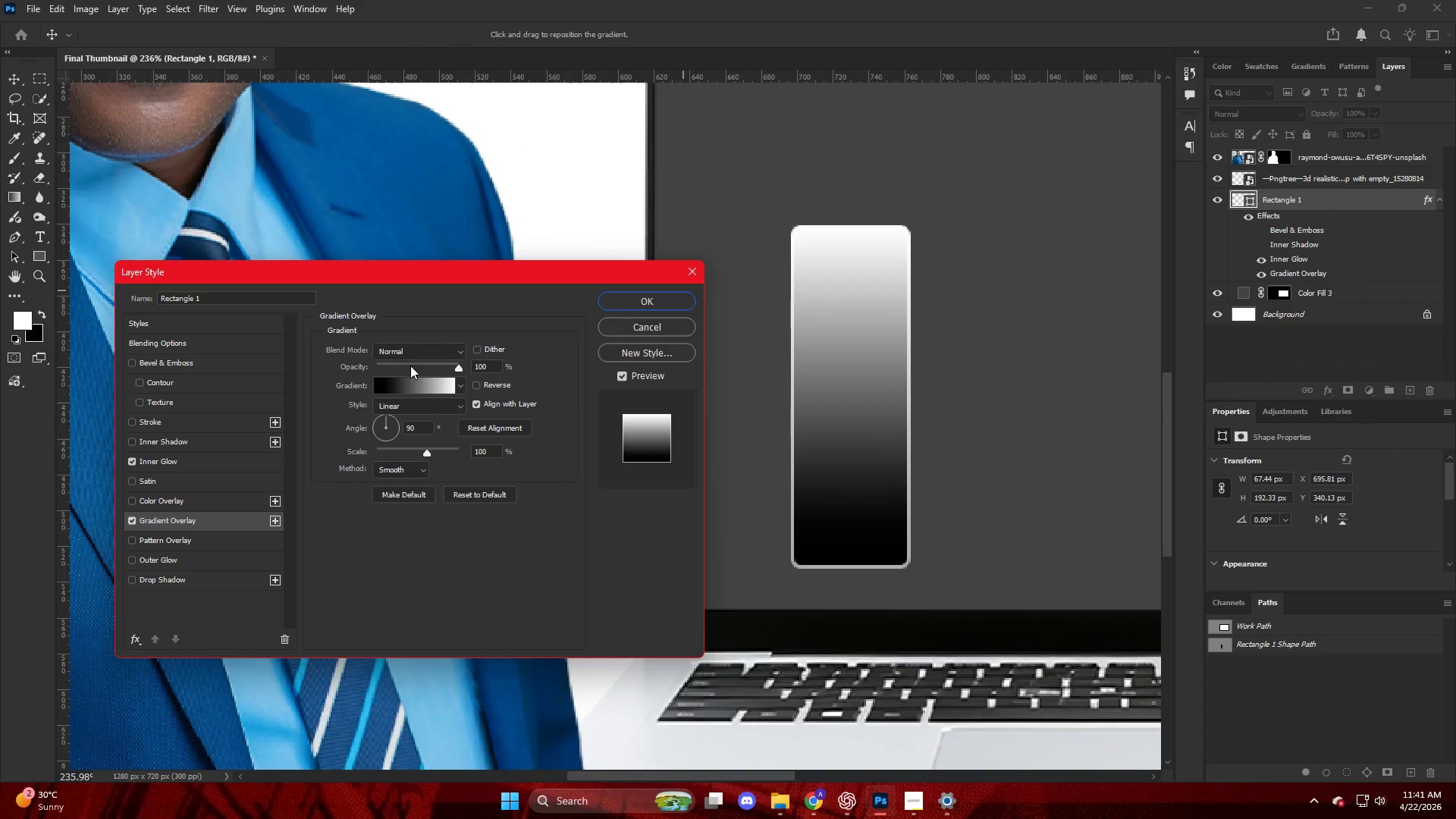 
left_click_drag(start_coordinate=[456, 368], to_coordinate=[425, 375])
 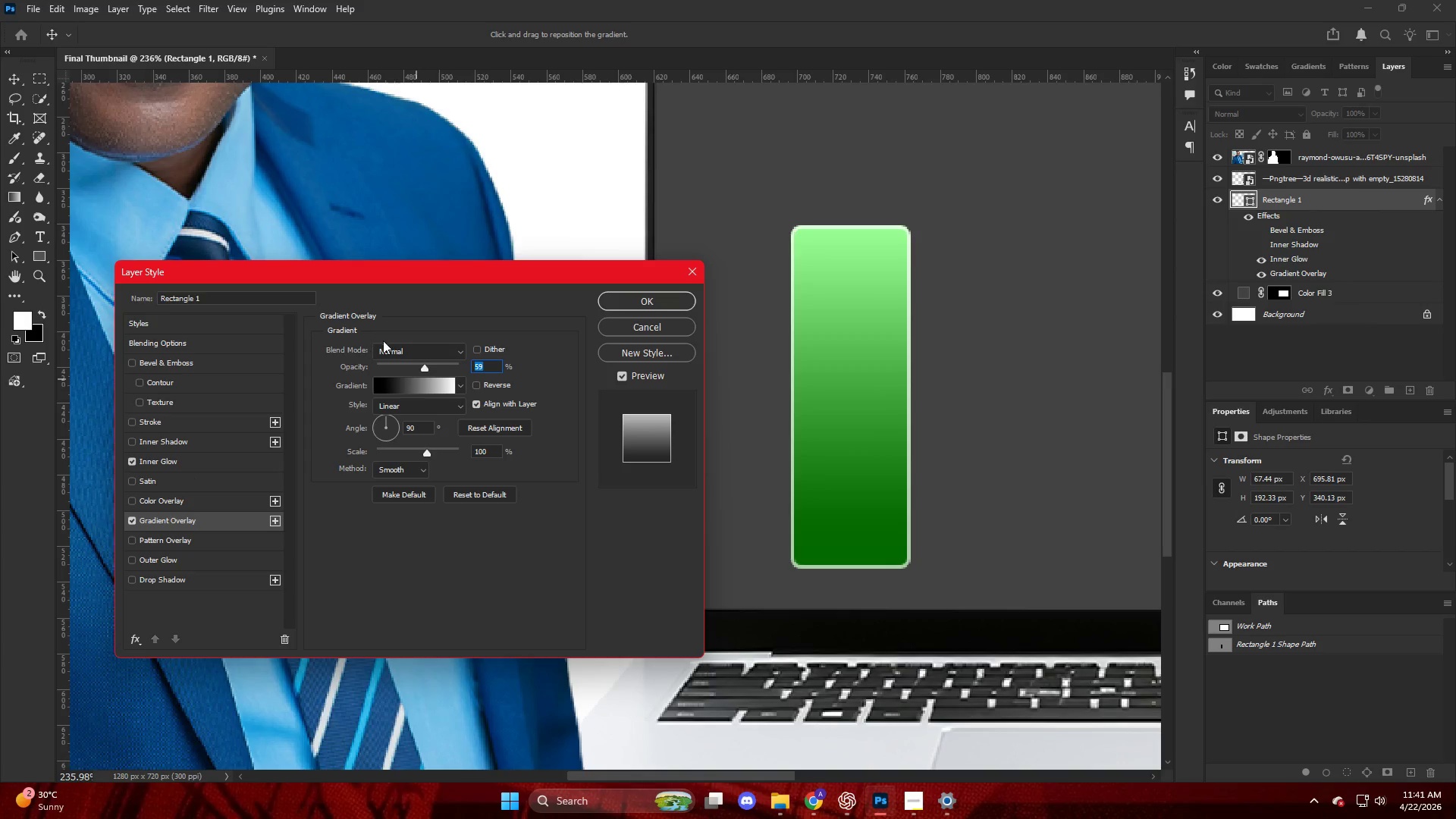 
left_click([615, 300])
 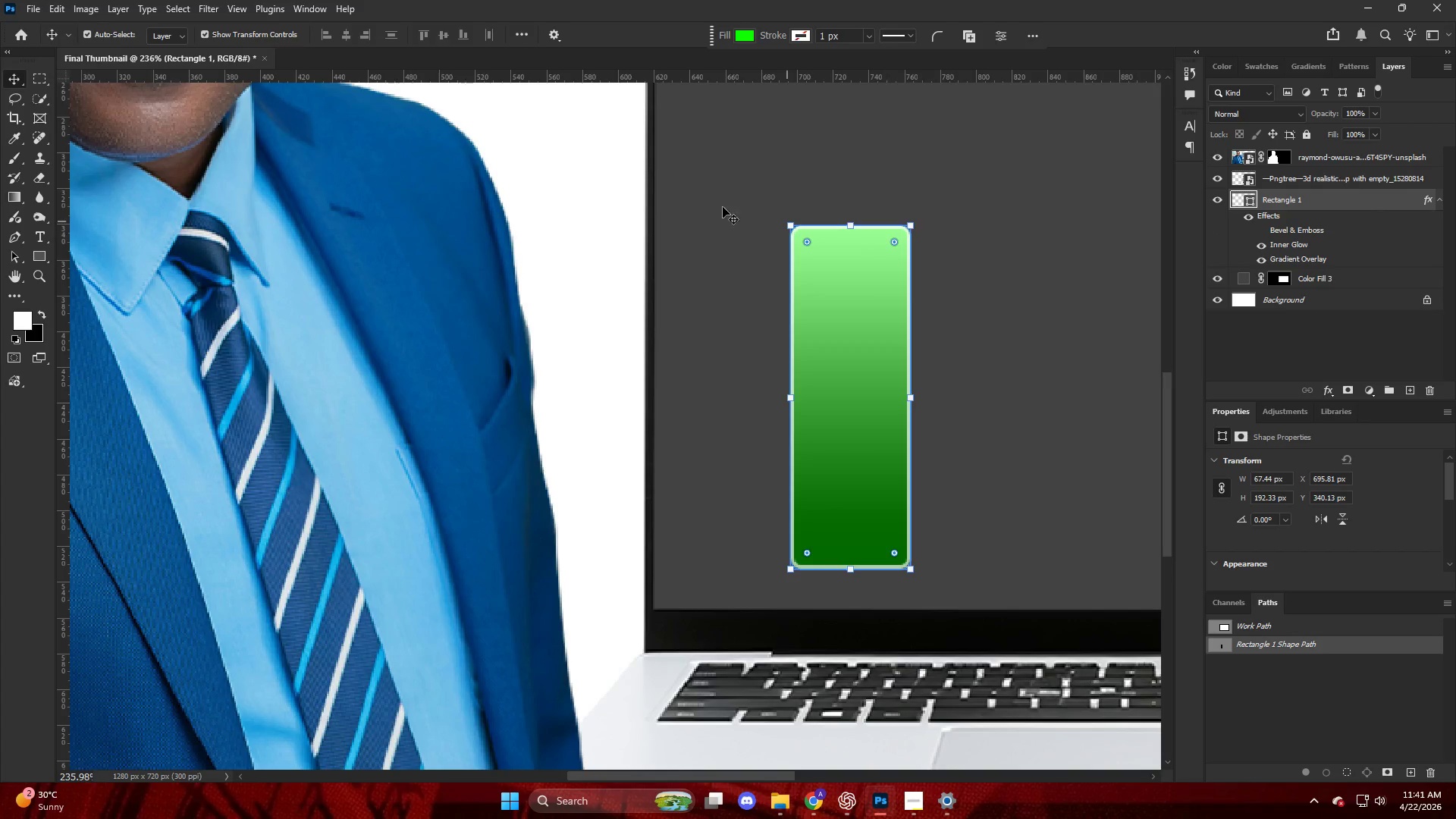 
left_click([742, 33])
 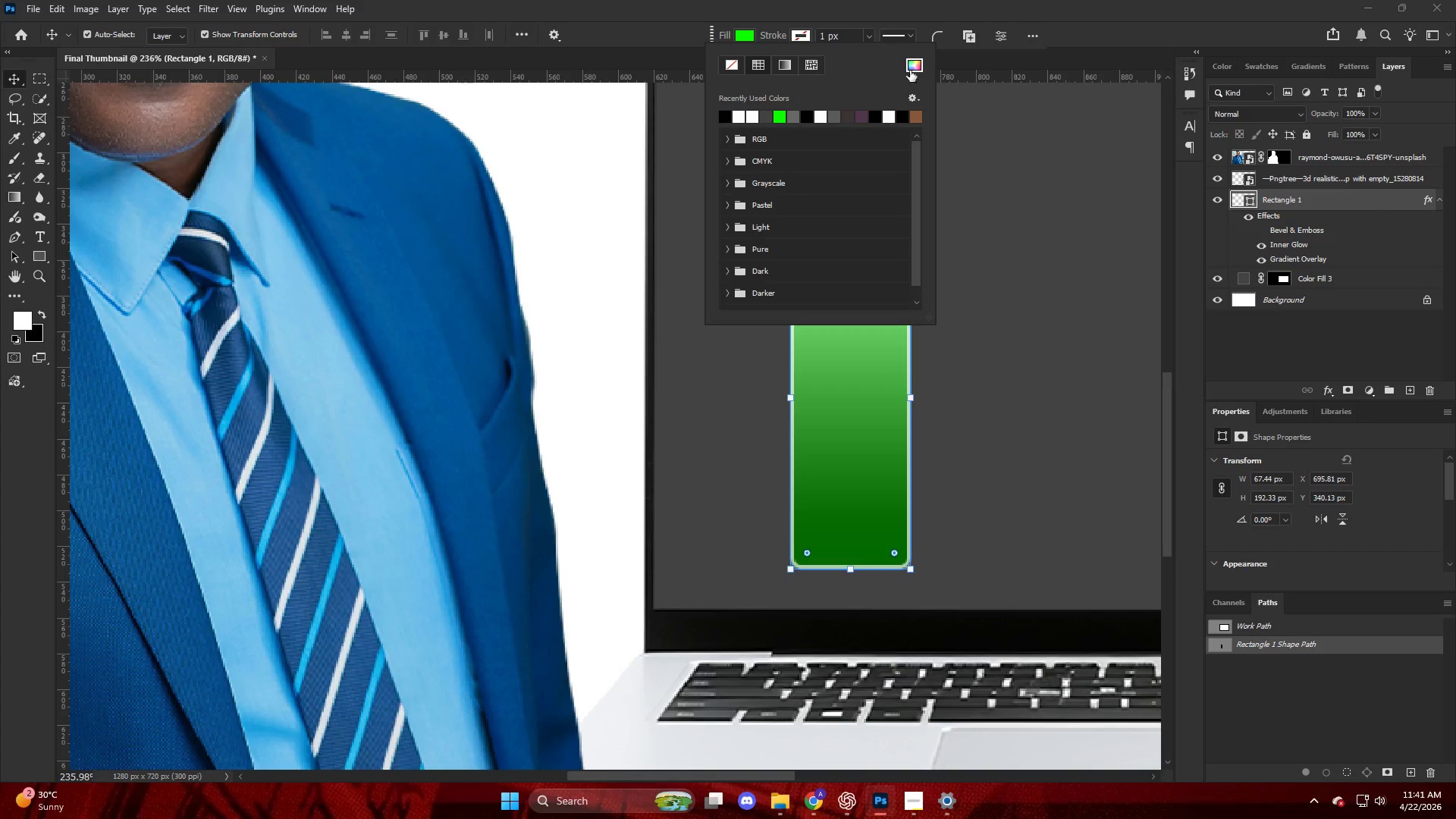 
left_click([916, 66])
 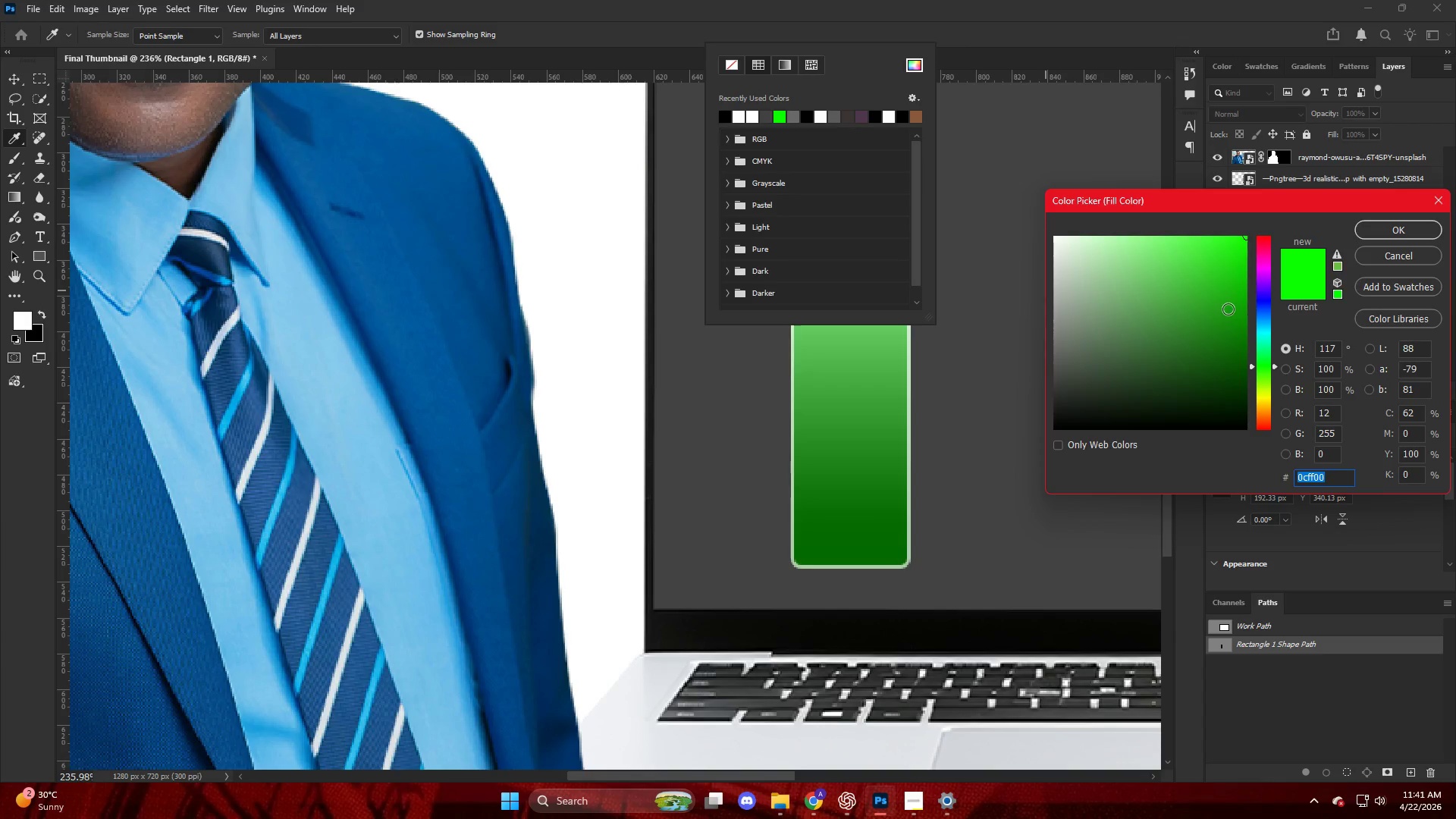 
left_click_drag(start_coordinate=[1241, 324], to_coordinate=[1250, 328])
 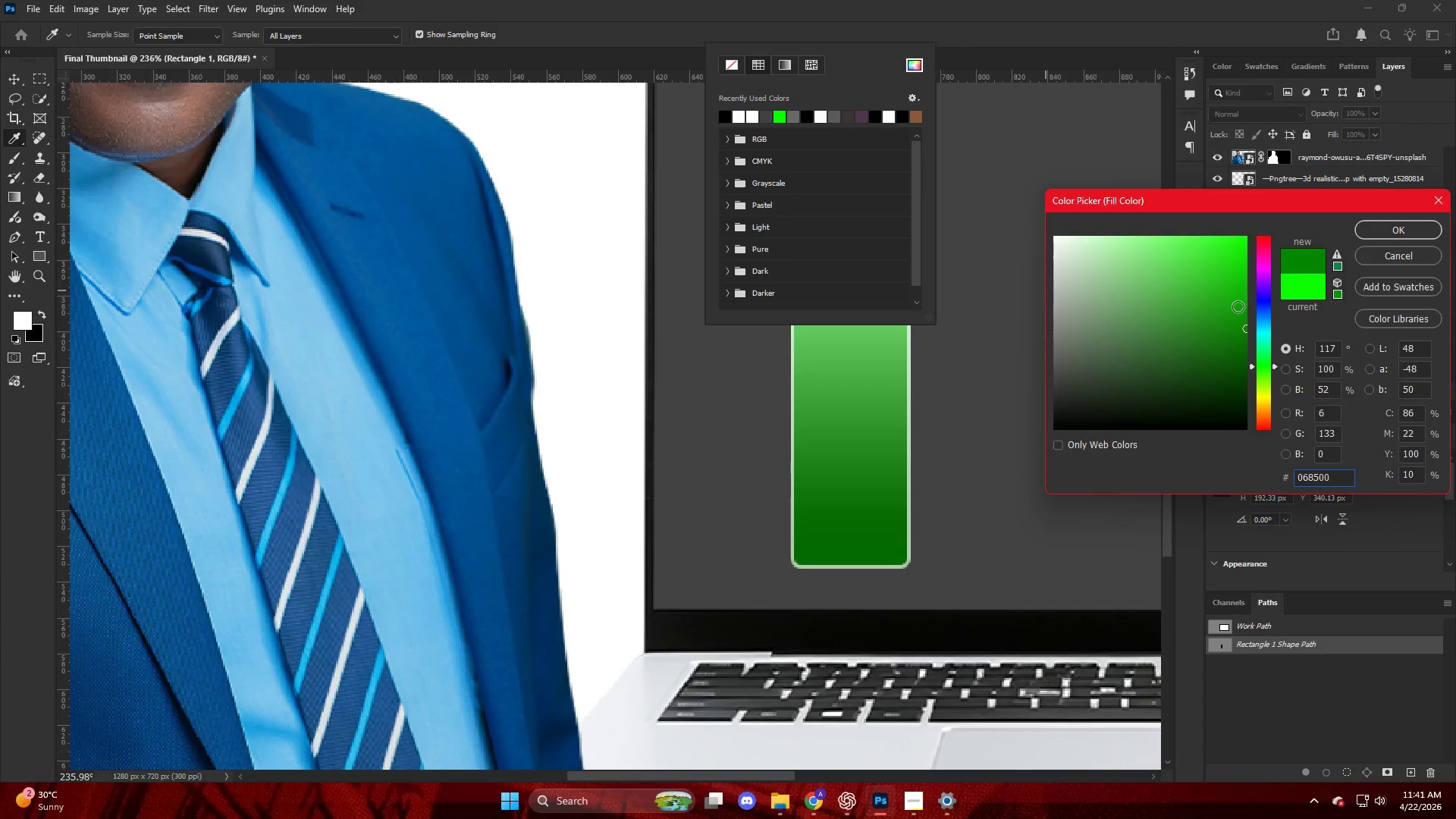 
key(NumpadEnter)
 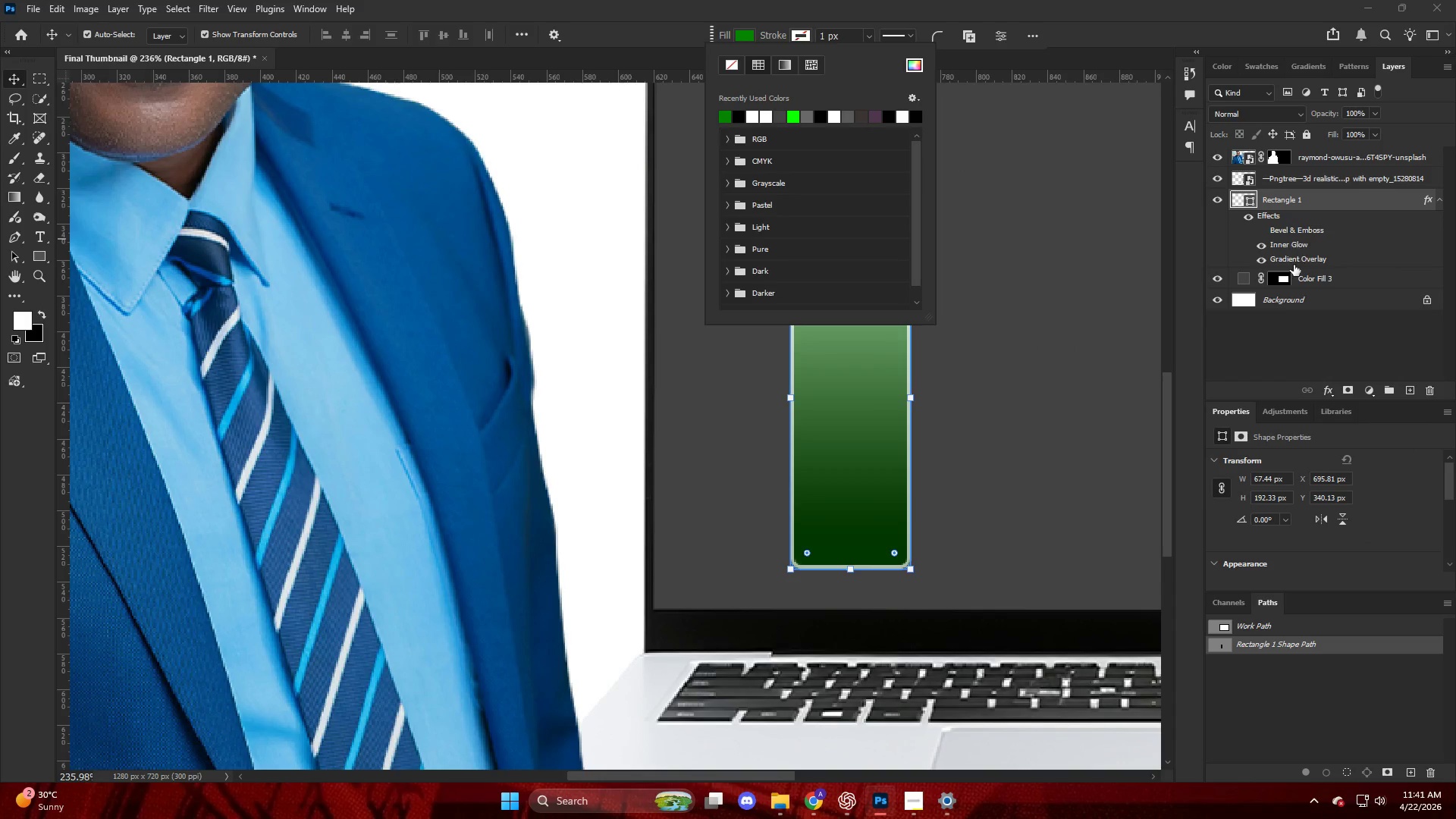 
left_click([1298, 231])
 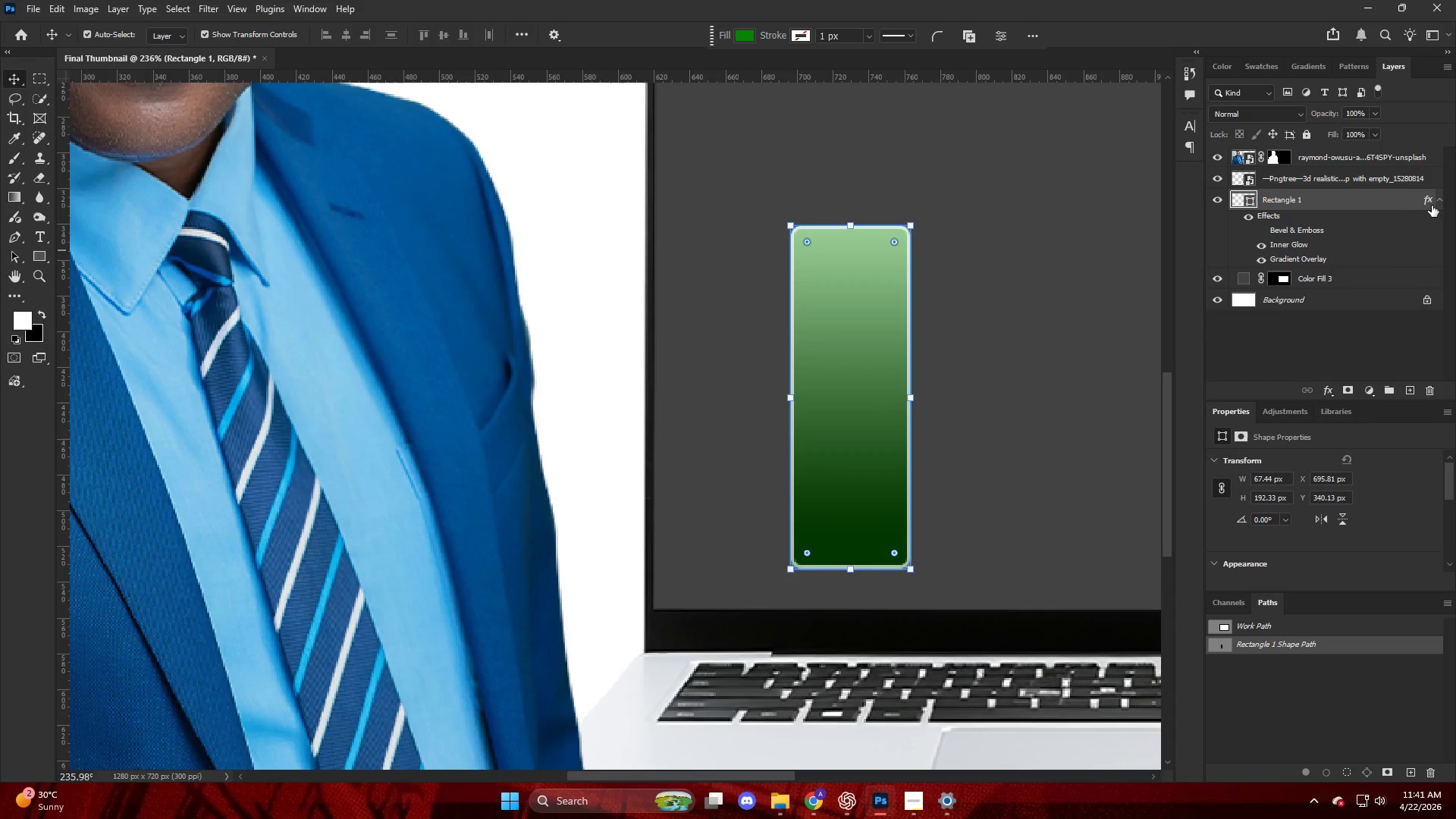 
double_click([1425, 202])
 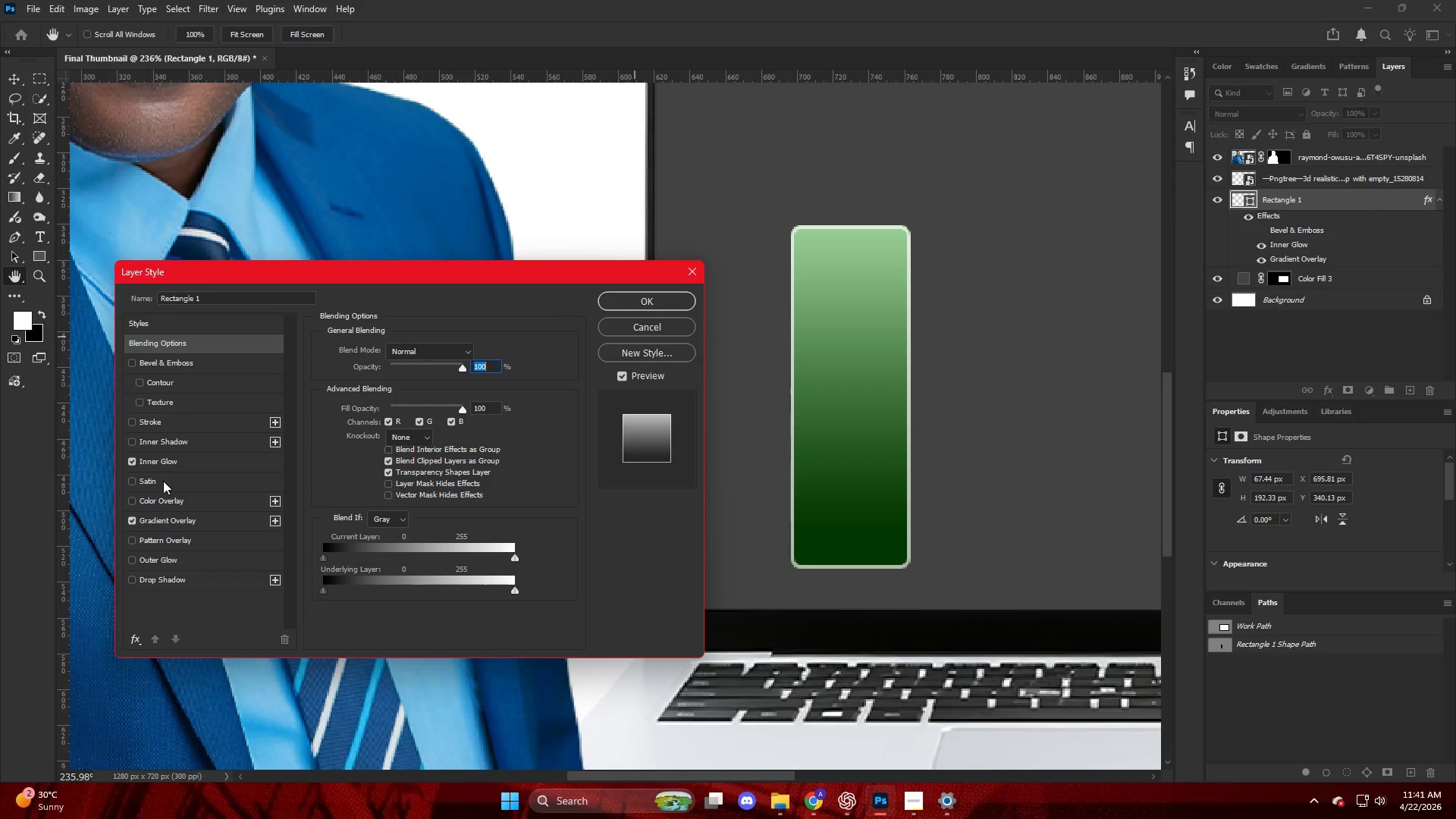 
left_click([179, 522])
 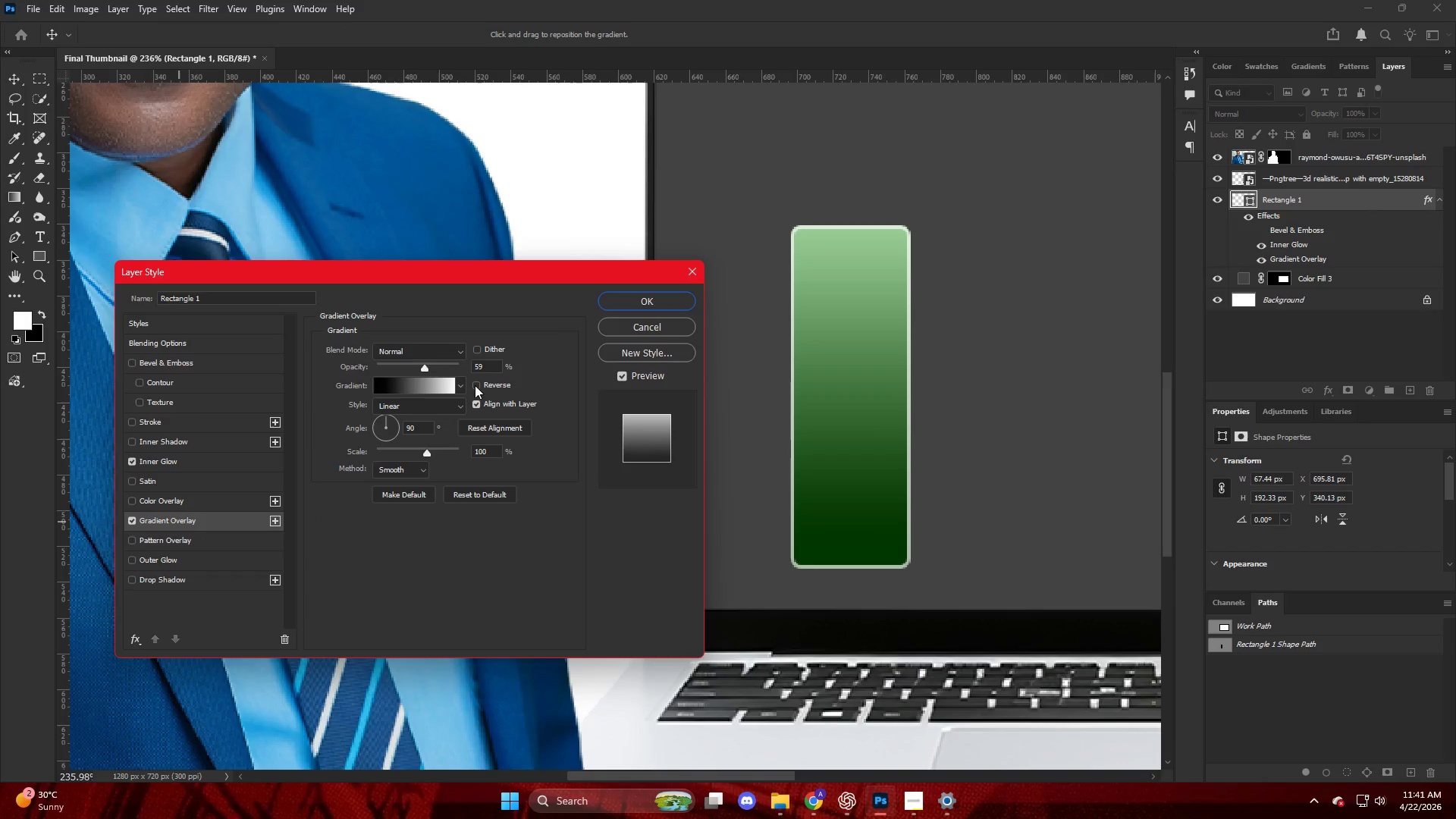 
left_click([456, 403])
 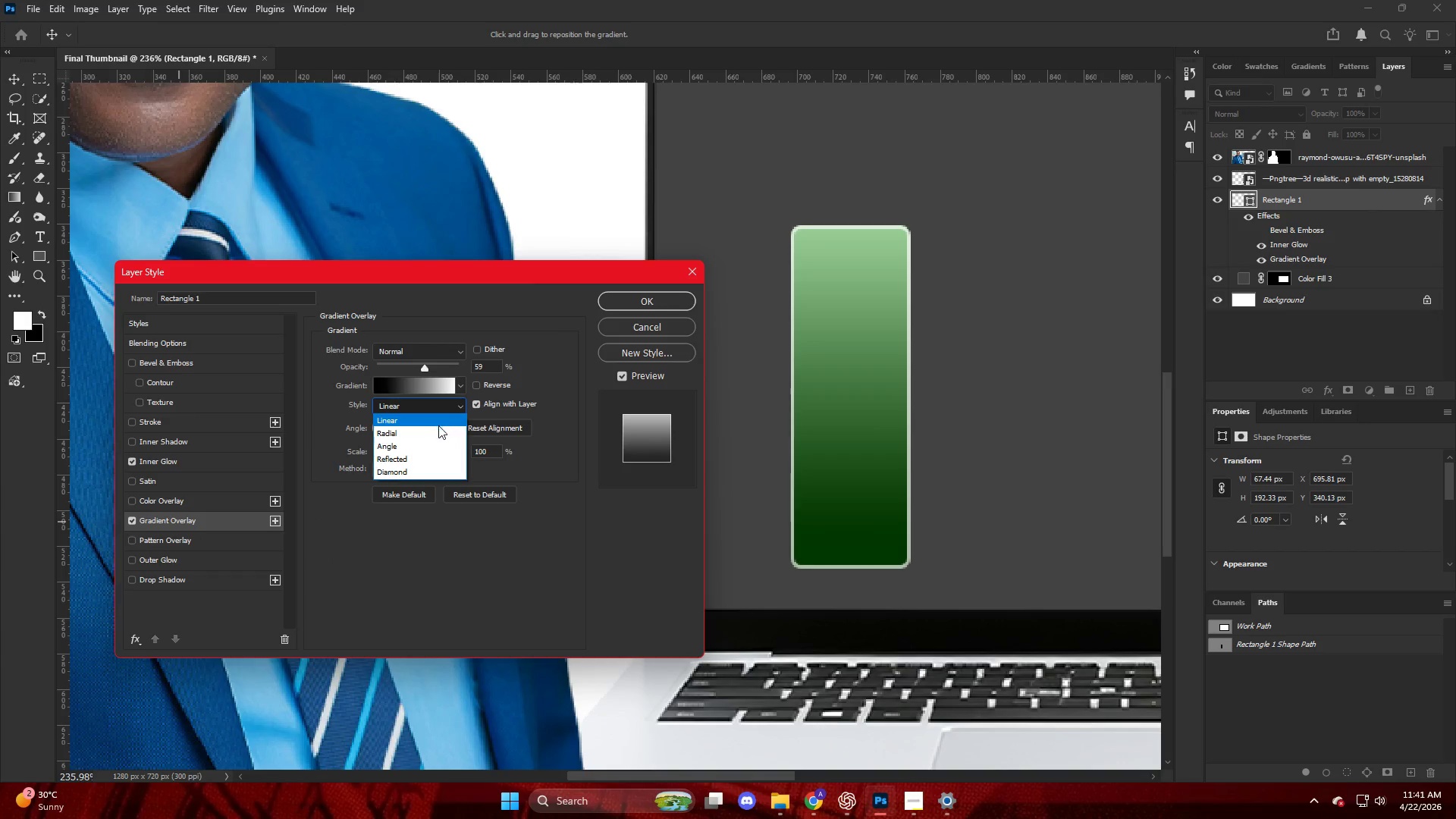 
left_click([436, 431])
 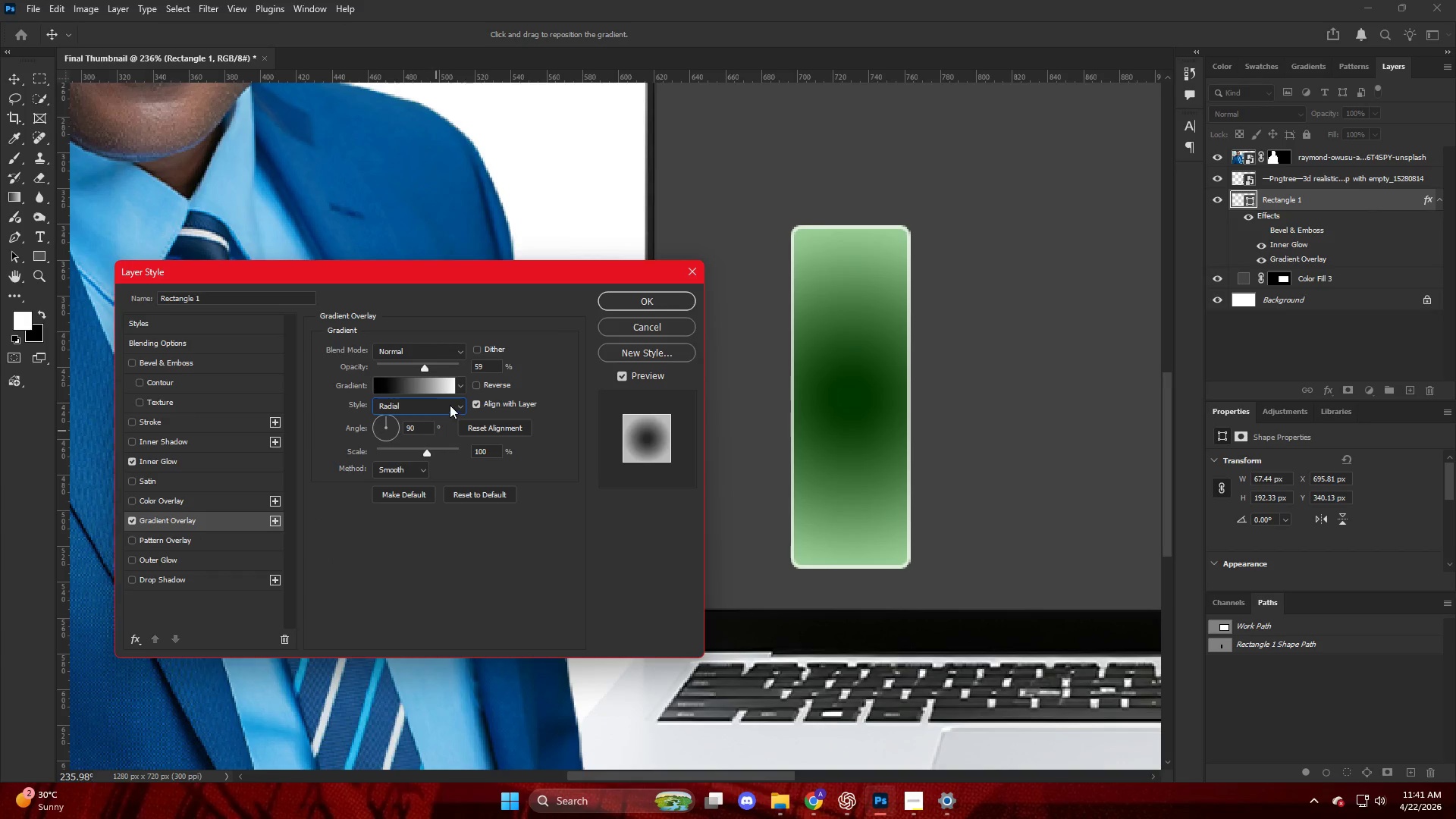 
left_click([456, 391])
 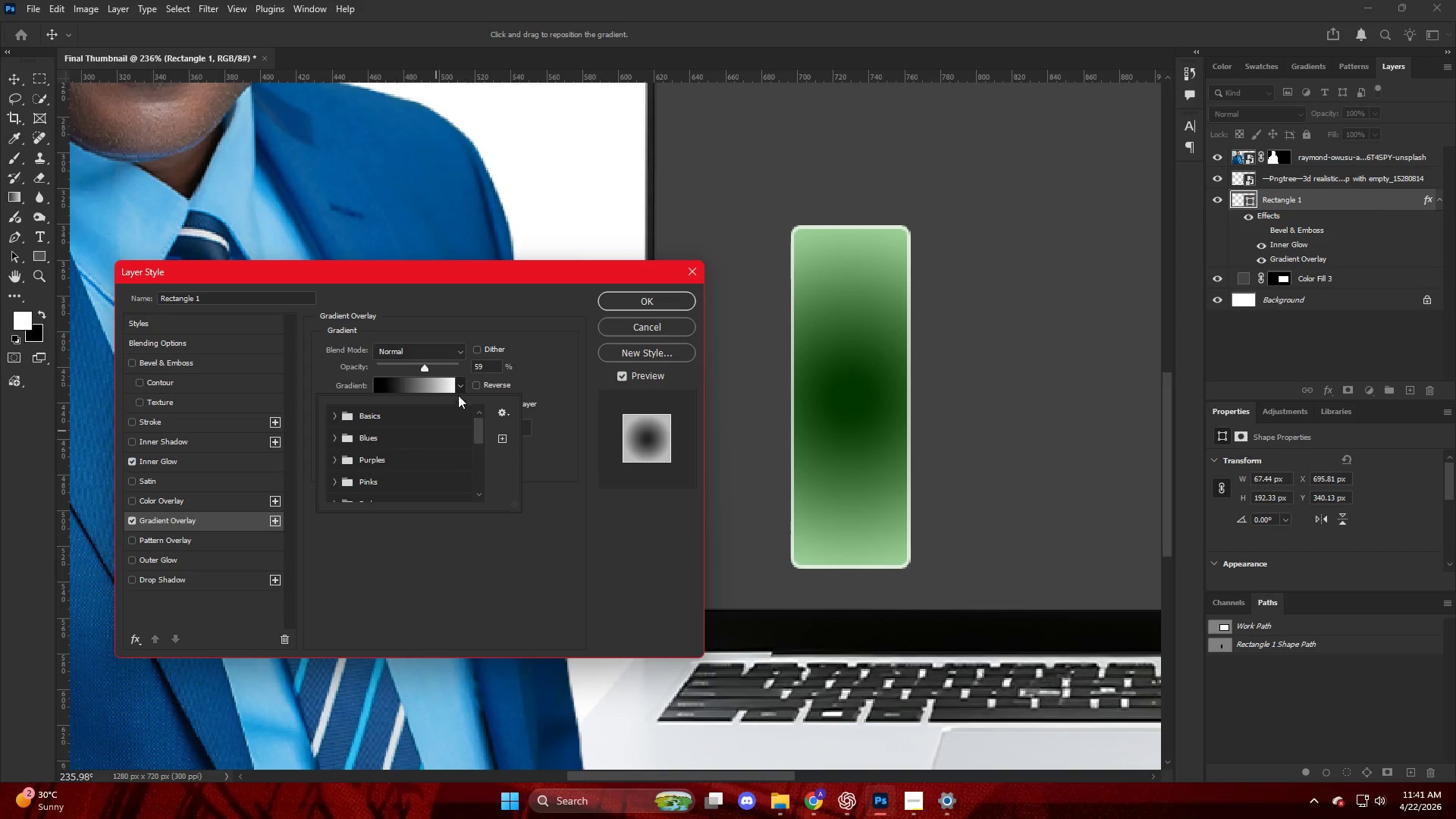 
left_click([460, 379])
 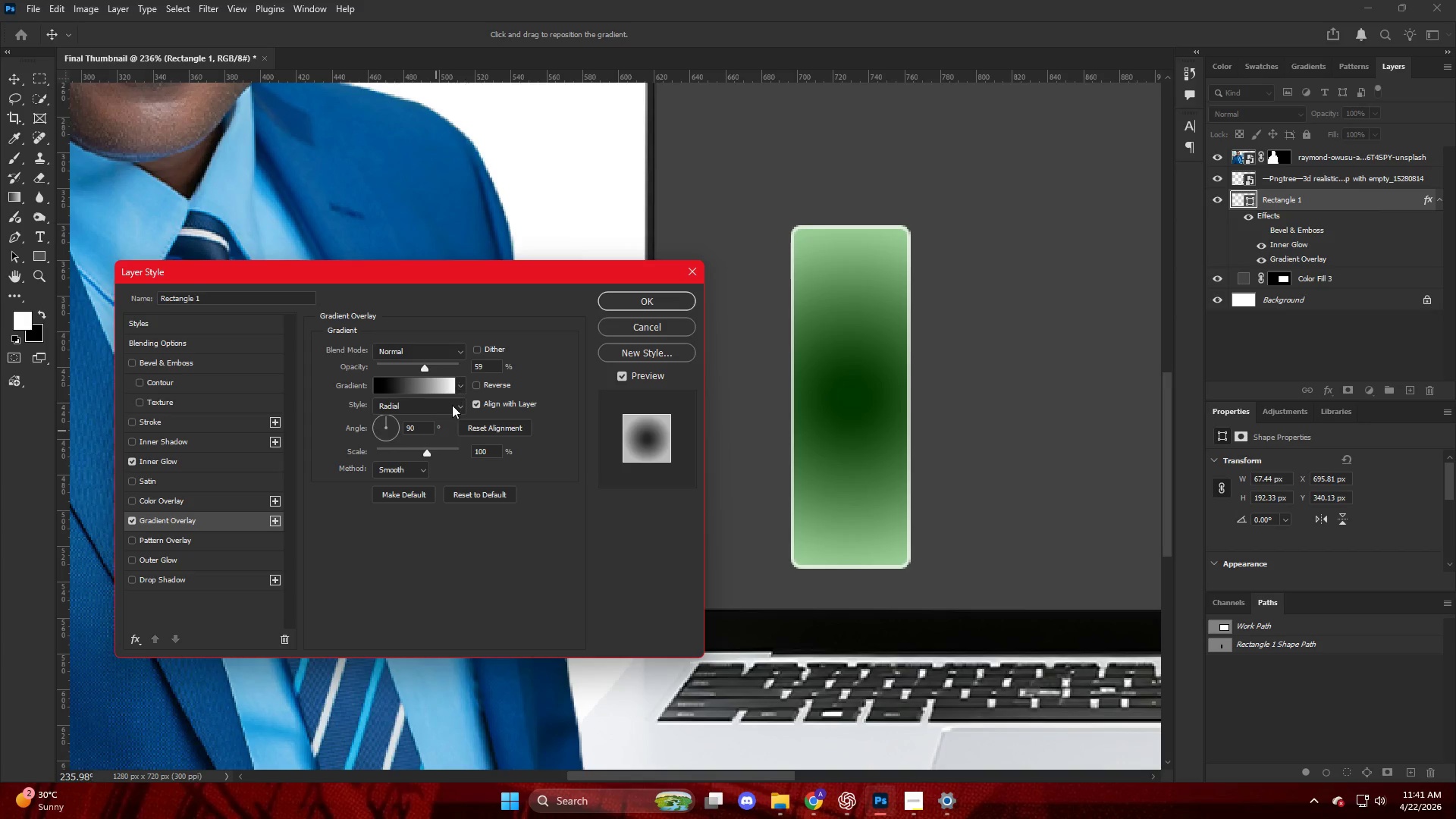 
left_click([454, 412])
 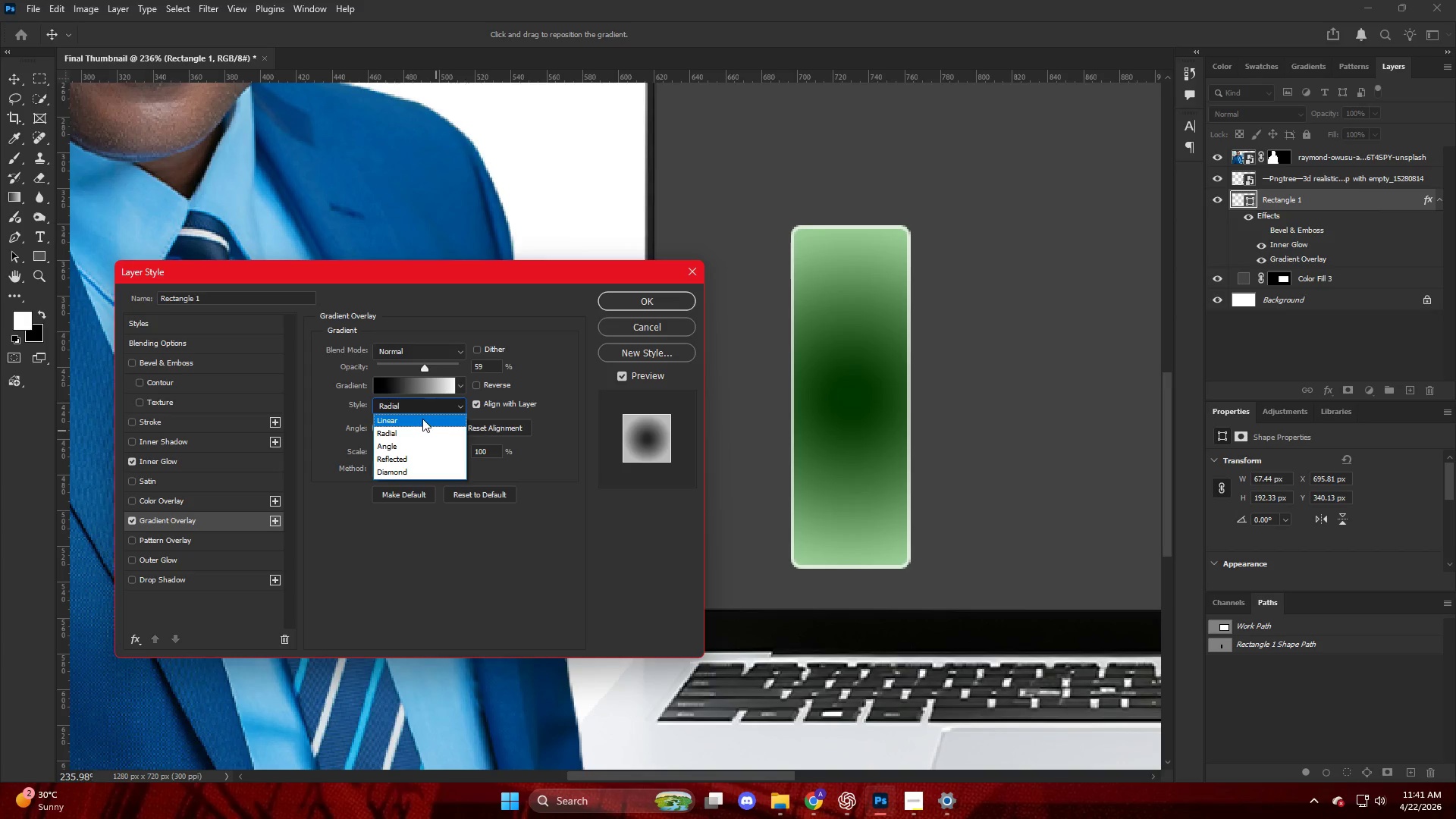 
left_click([419, 417])
 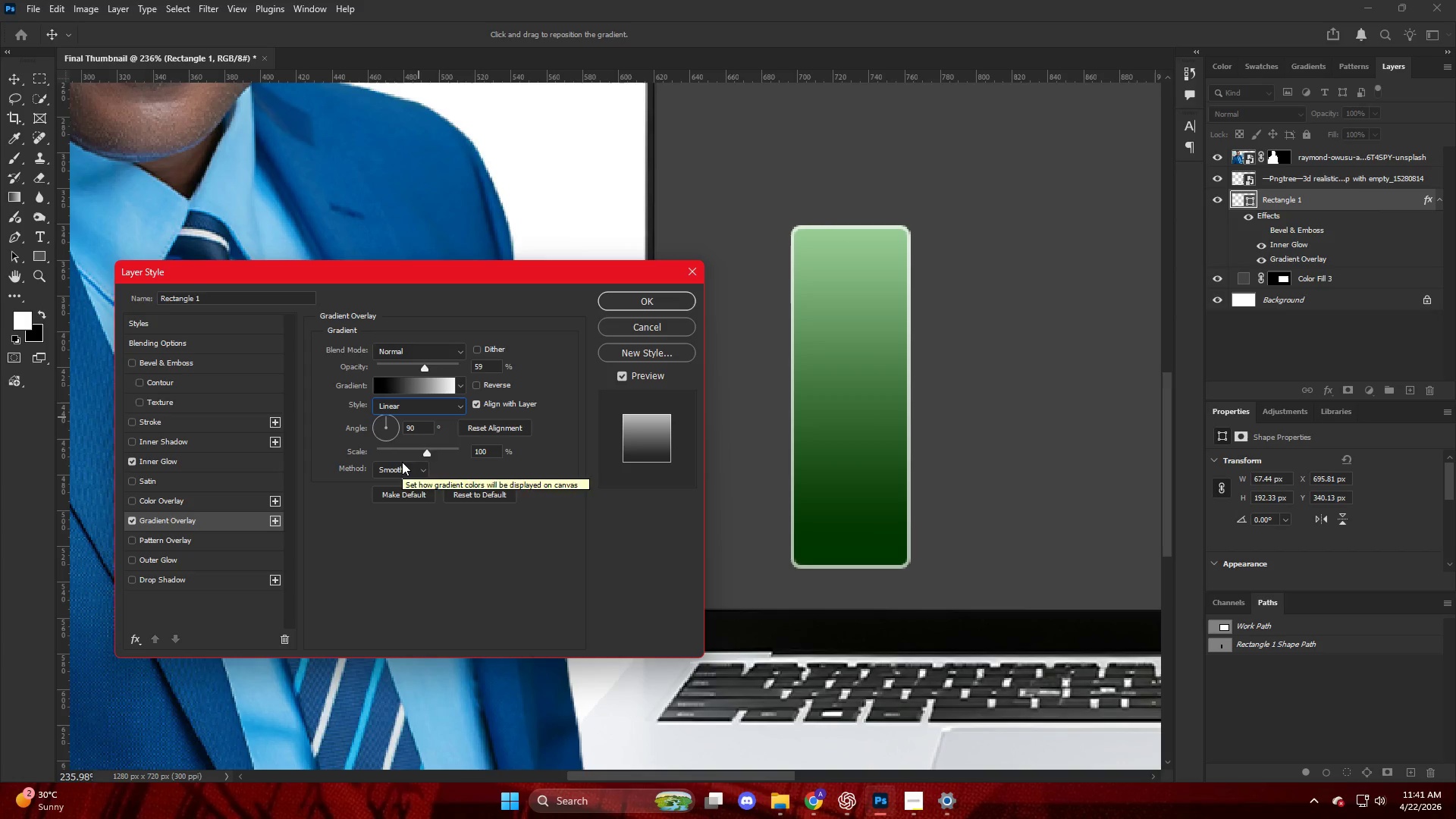 
wait(6.0)
 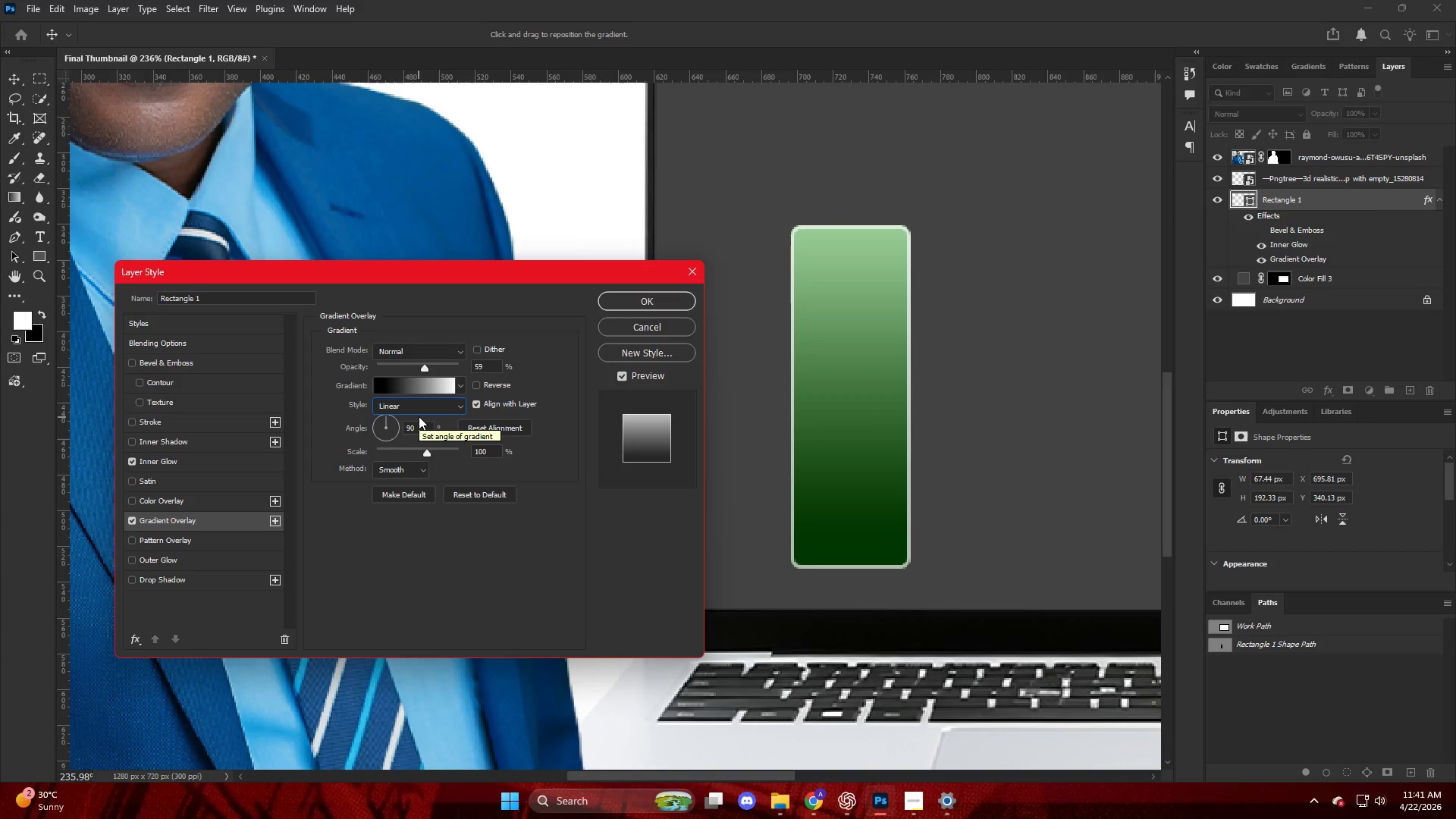 
left_click([479, 385])
 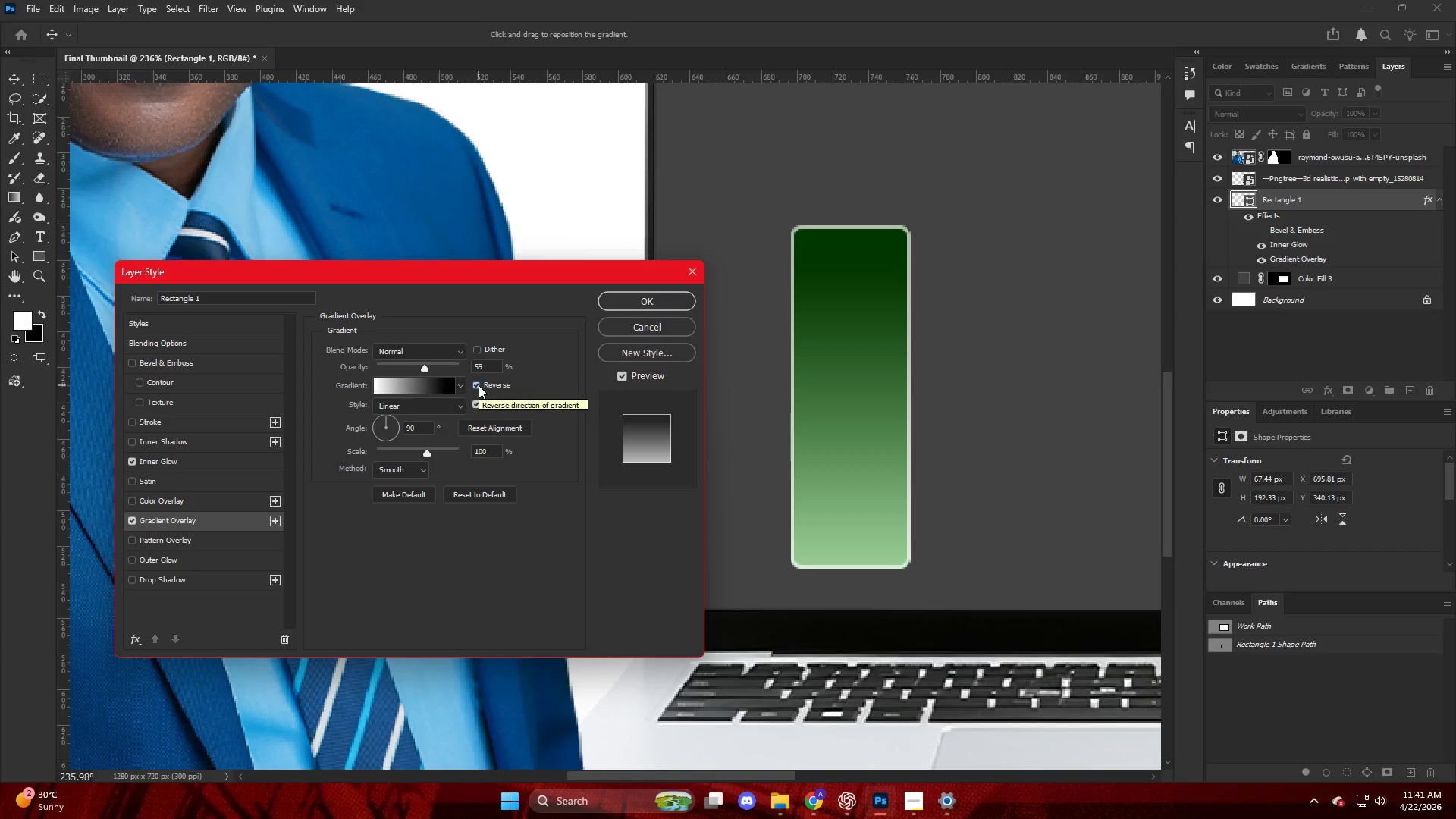 
left_click([479, 385])
 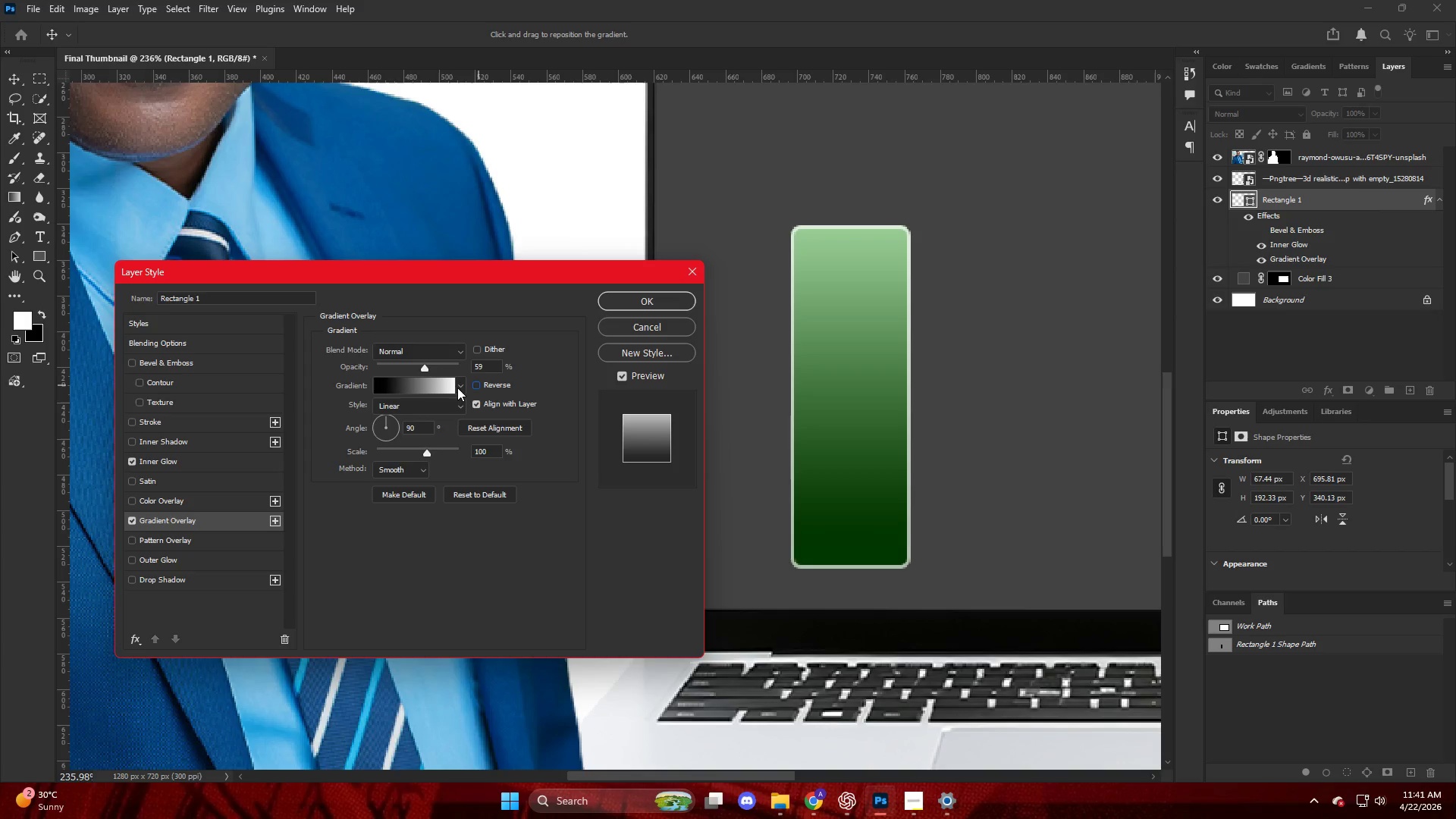 
left_click([457, 388])
 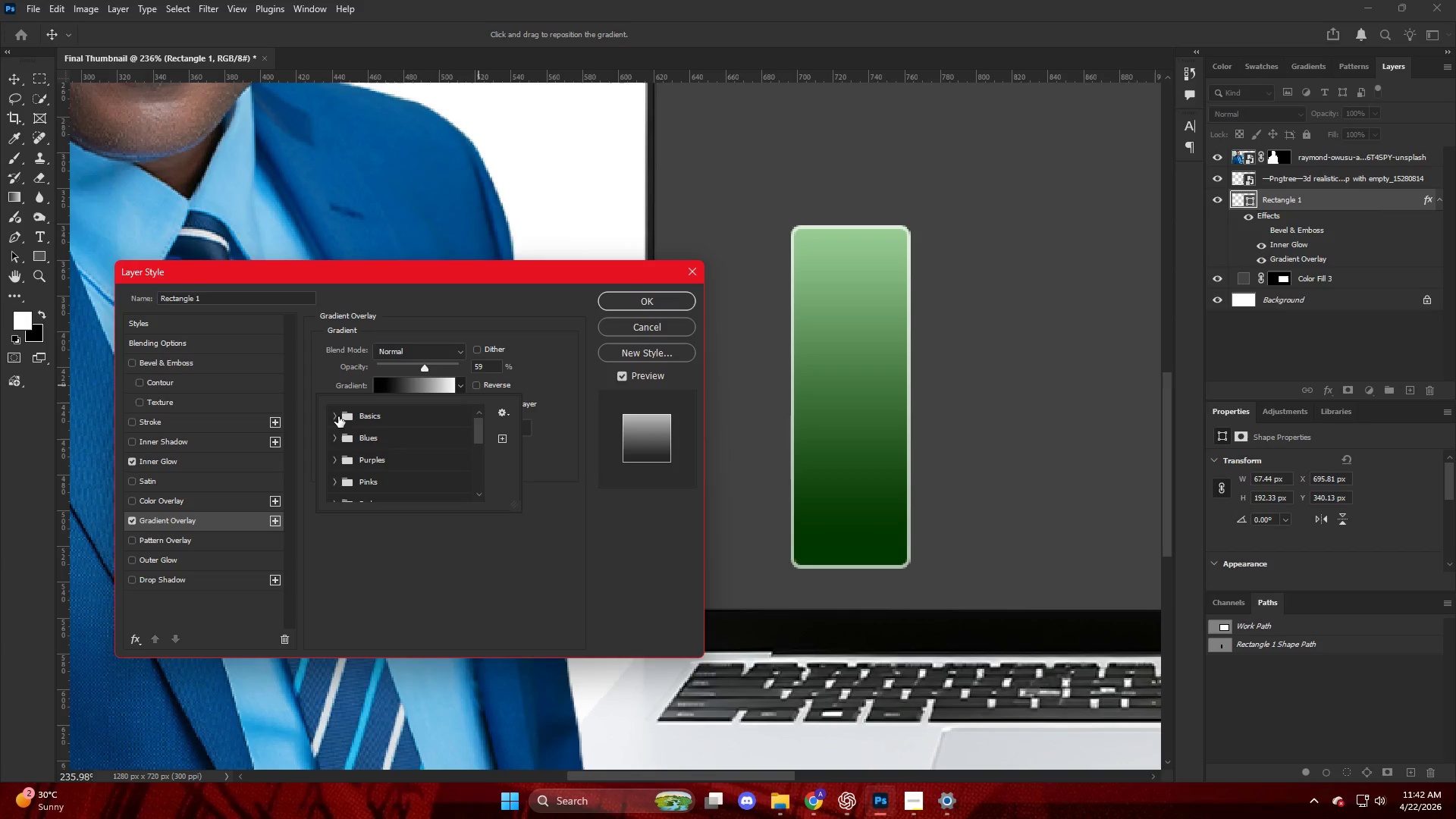 
left_click([335, 416])
 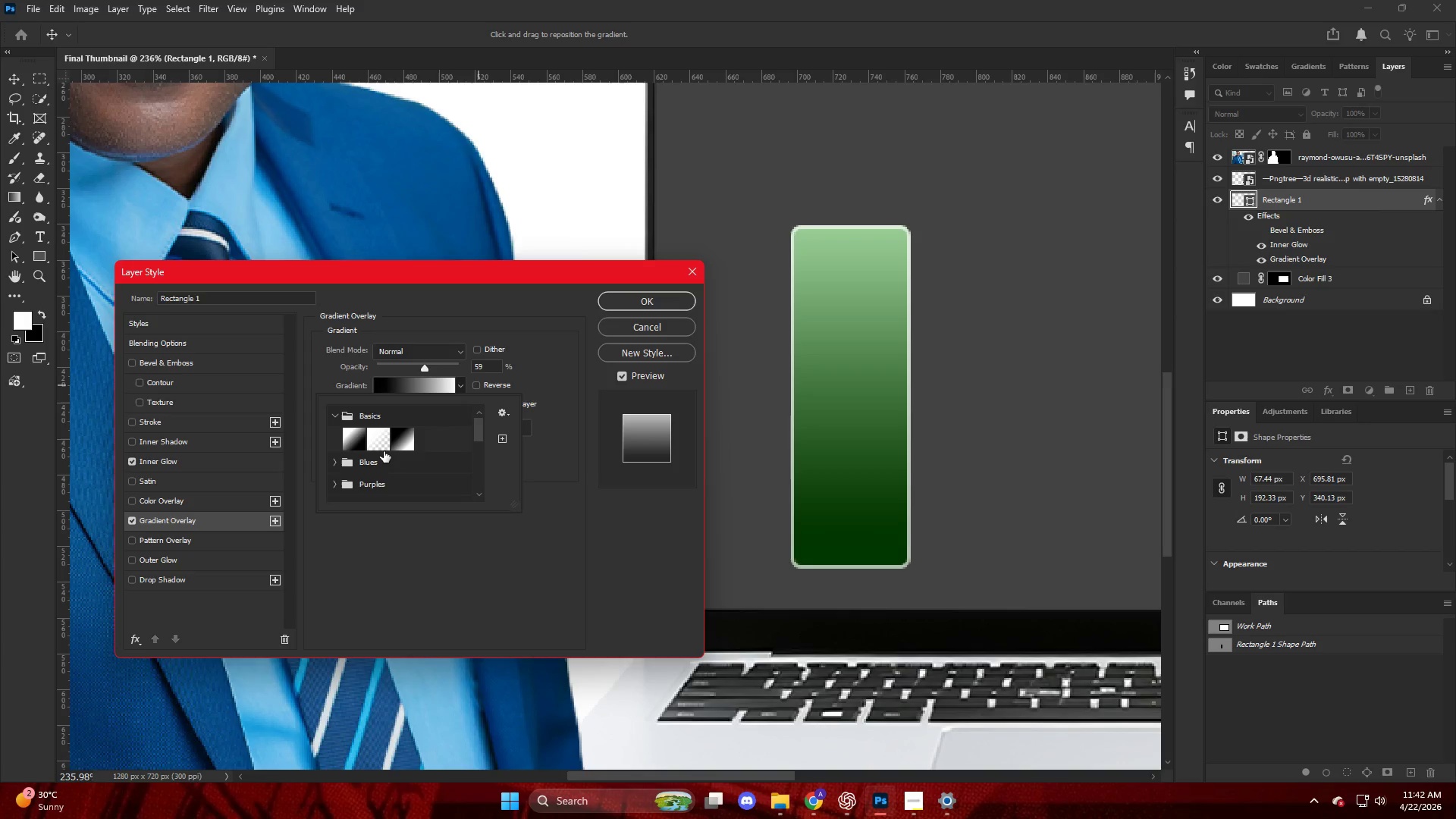 
left_click([380, 444])
 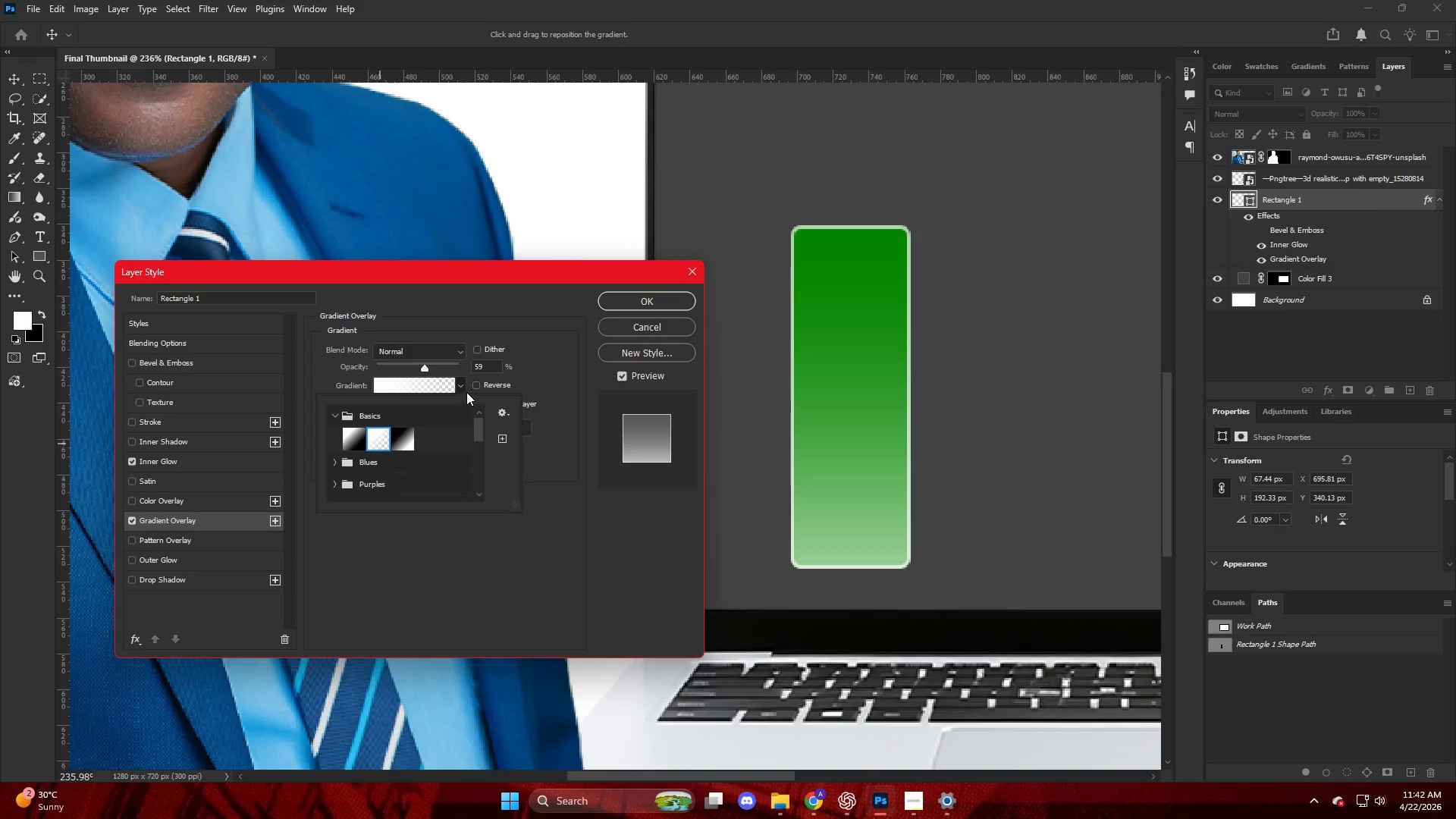 
left_click([460, 385])
 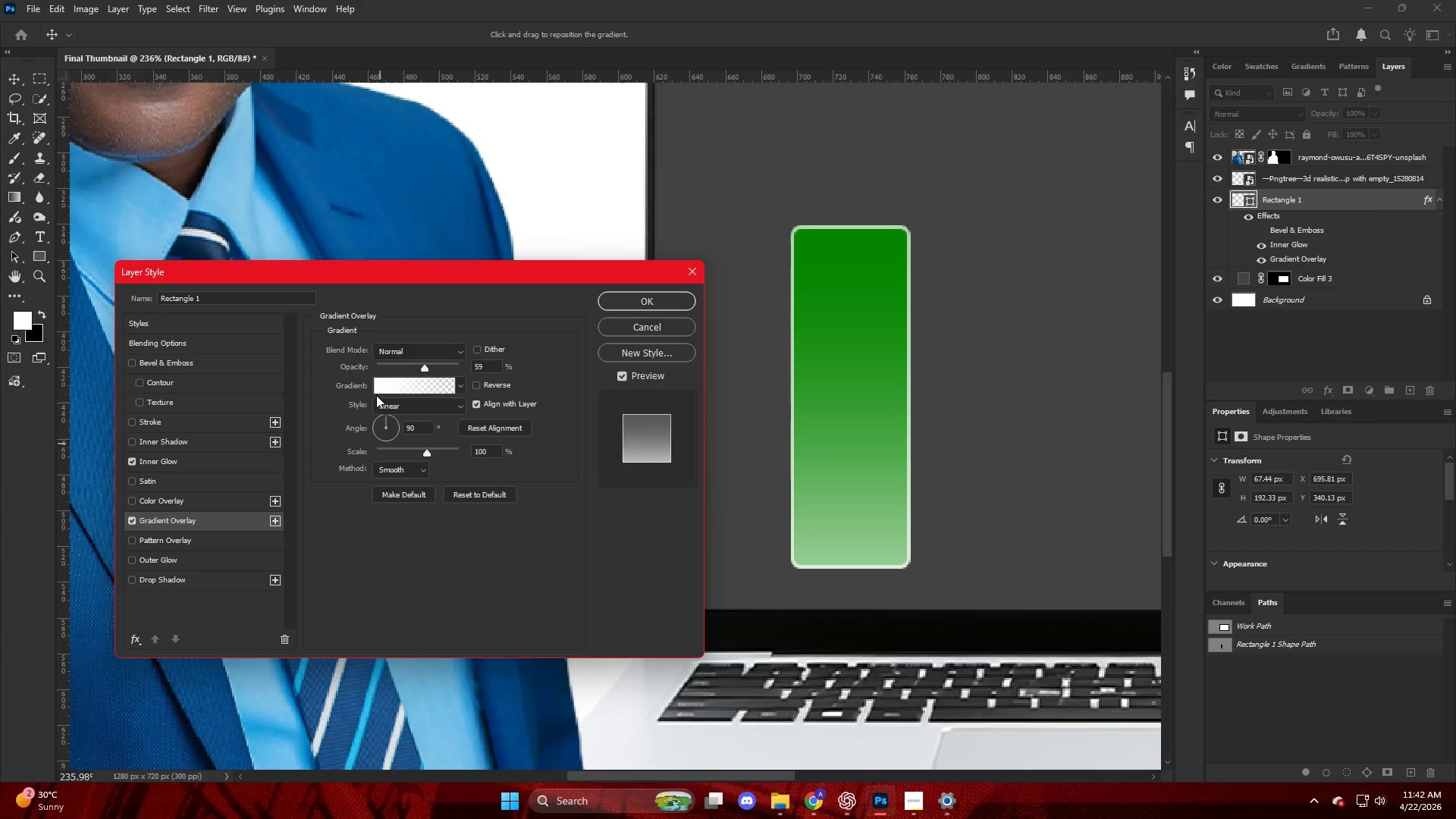 
left_click([378, 390])
 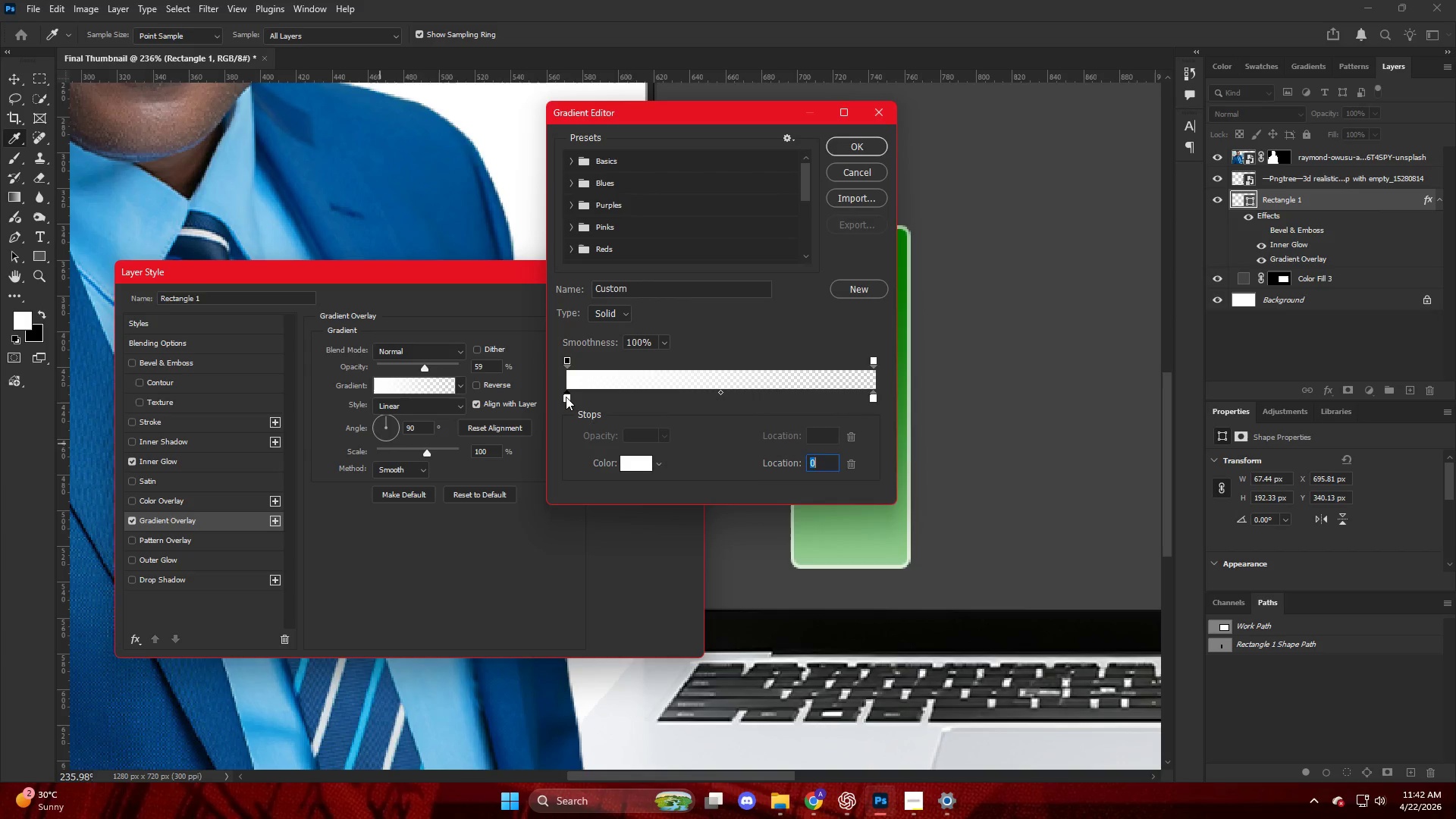 
double_click([566, 397])
 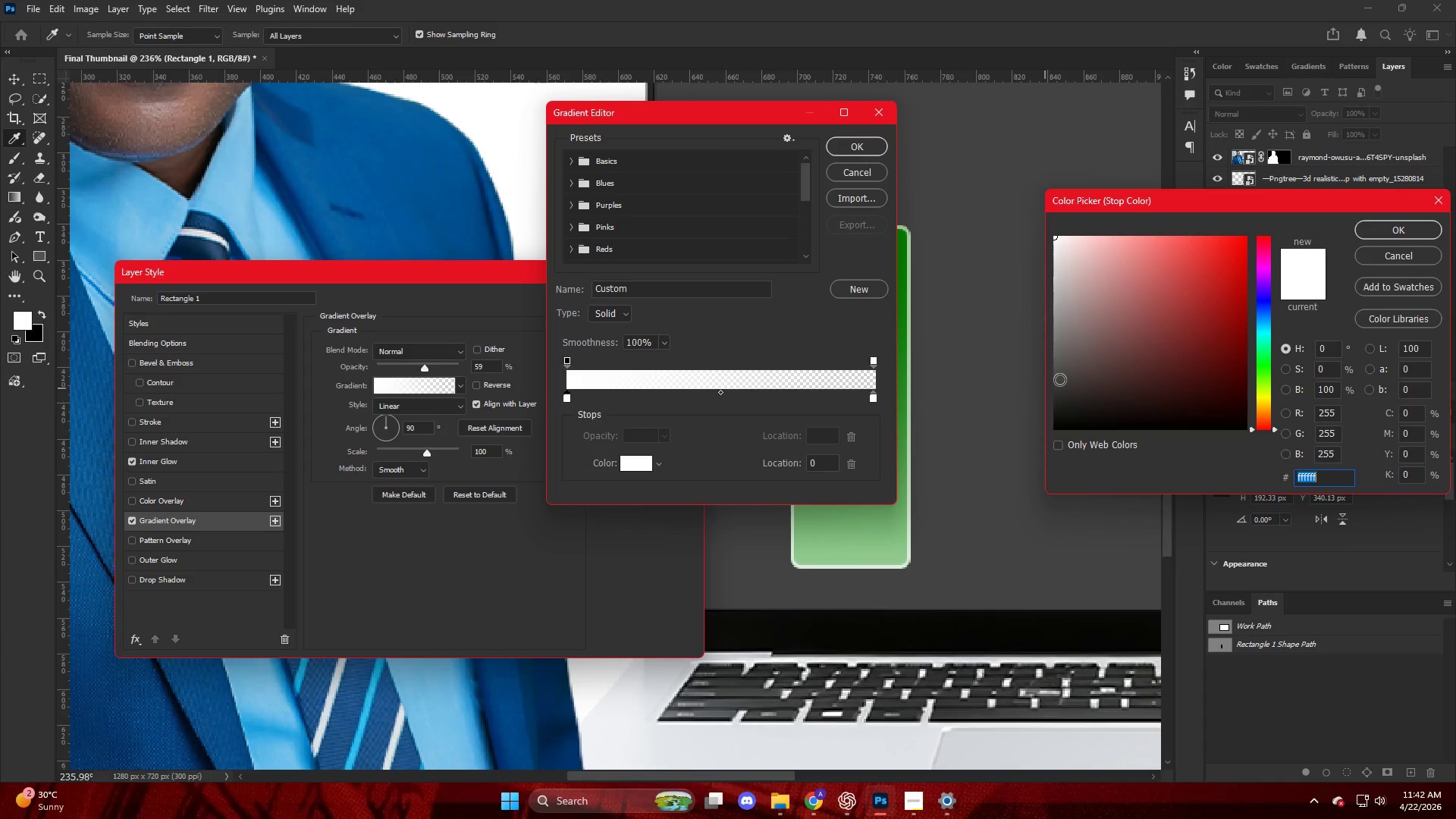 
left_click_drag(start_coordinate=[1073, 367], to_coordinate=[937, 542])
 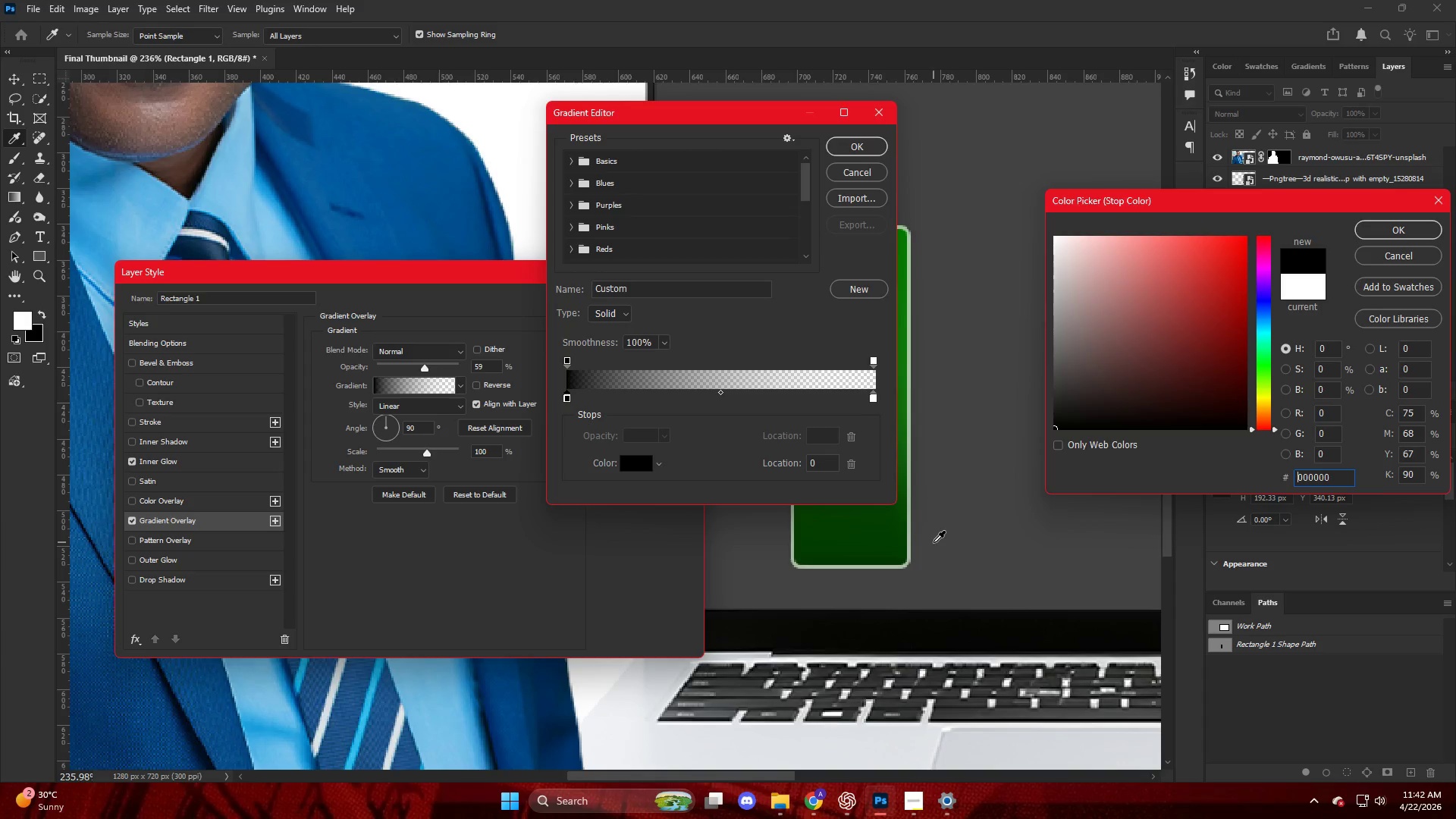 
key(NumpadEnter)
 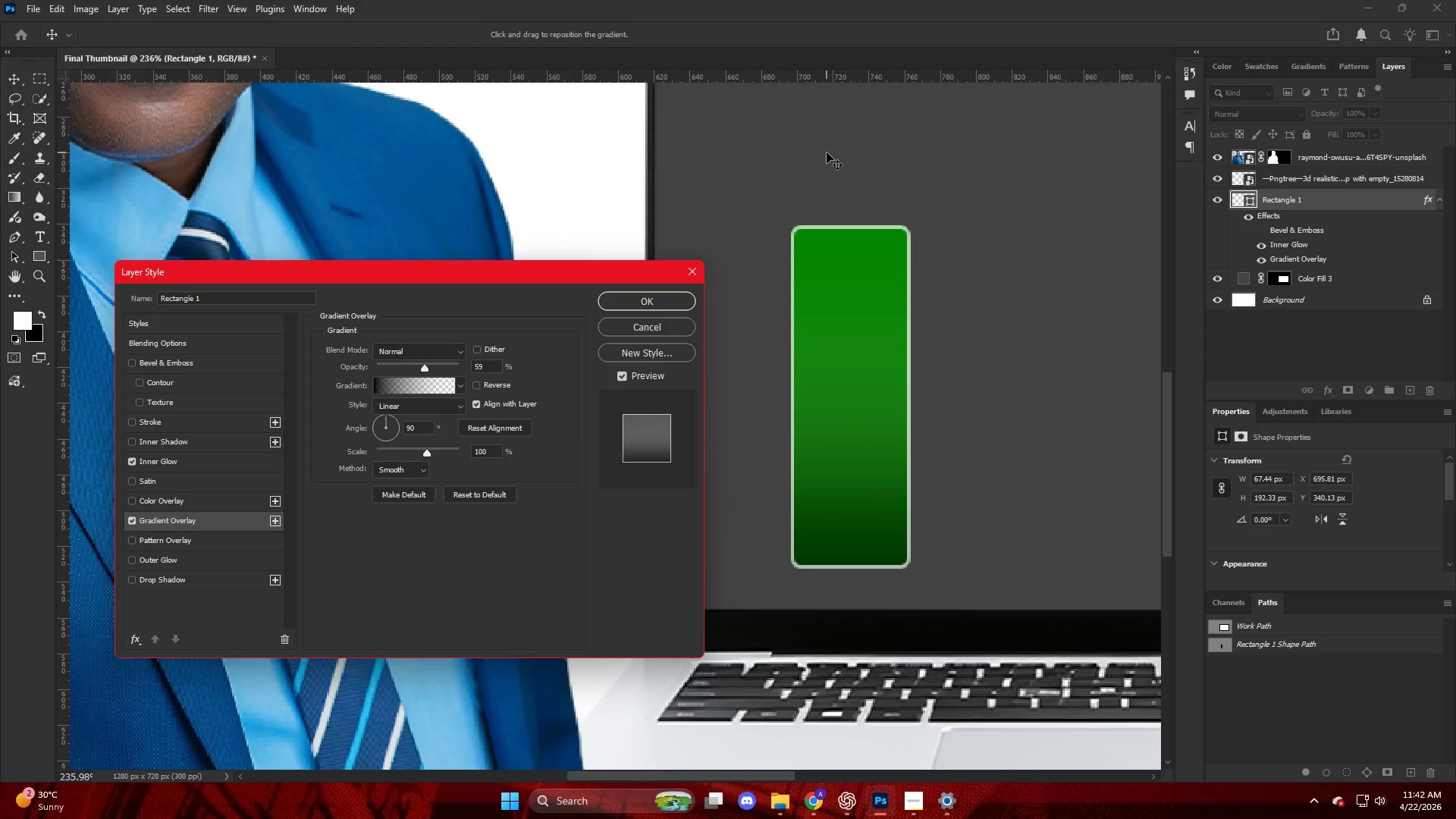 
wait(8.58)
 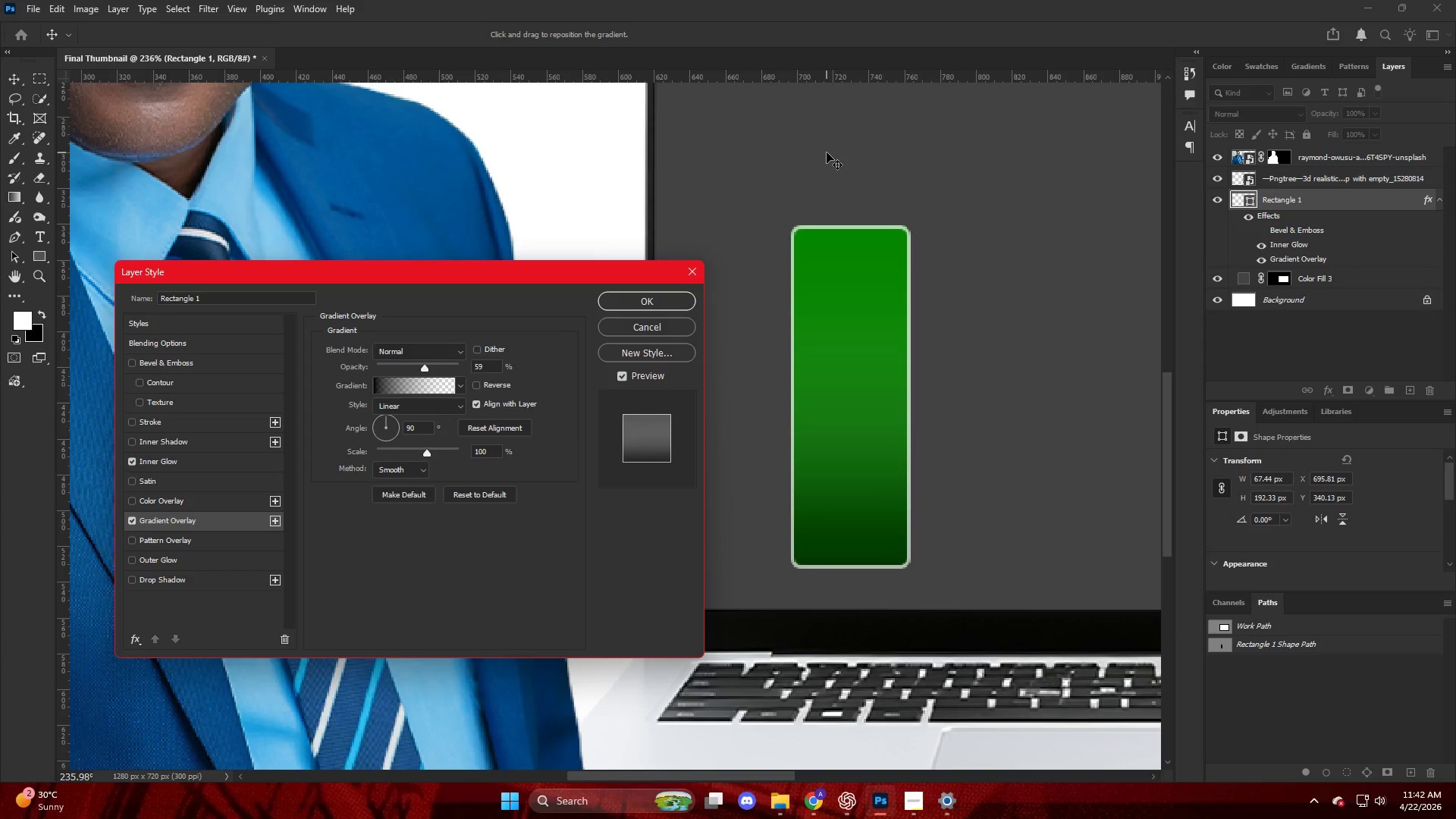 
left_click([626, 302])
 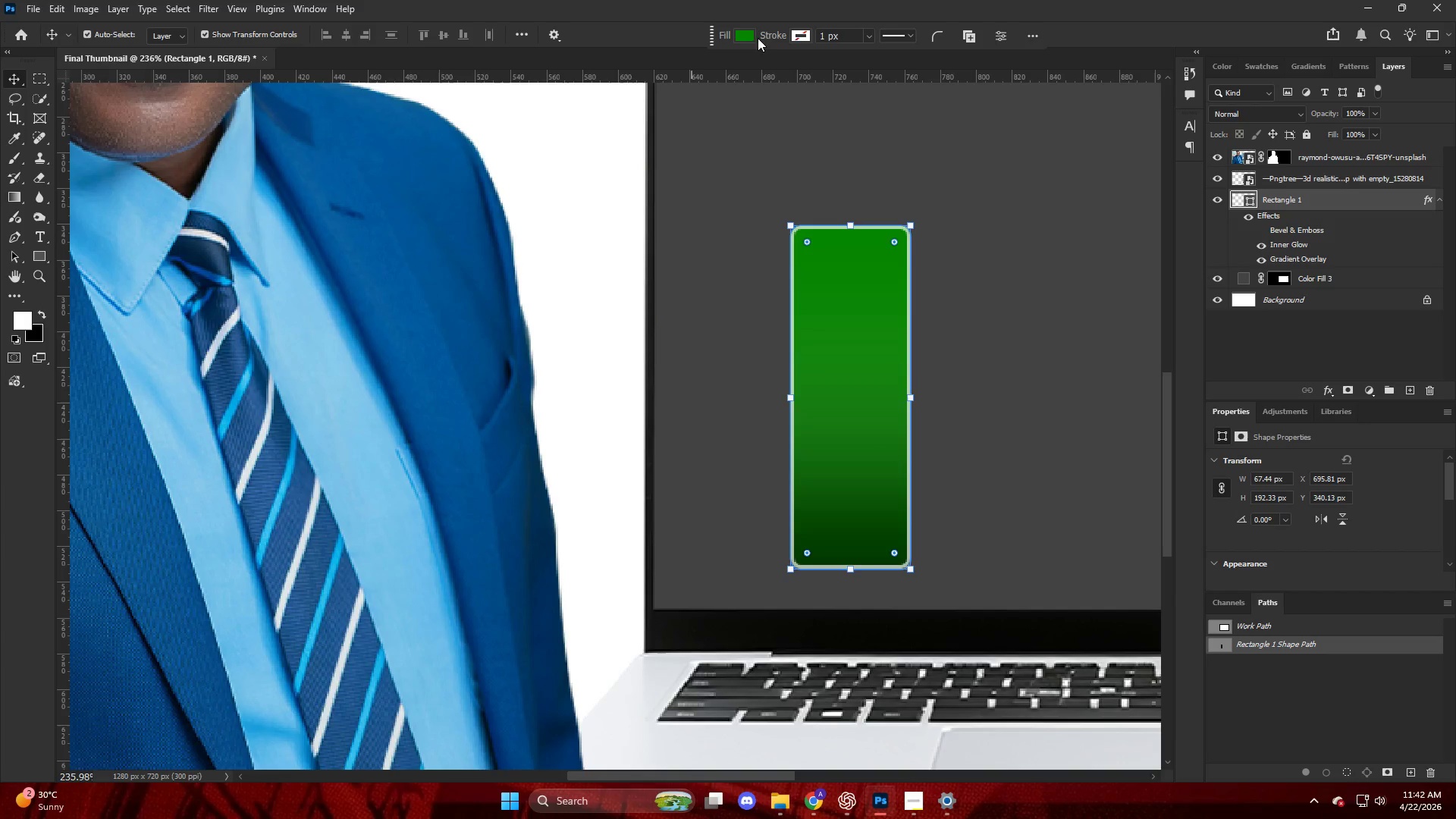 
left_click([746, 36])
 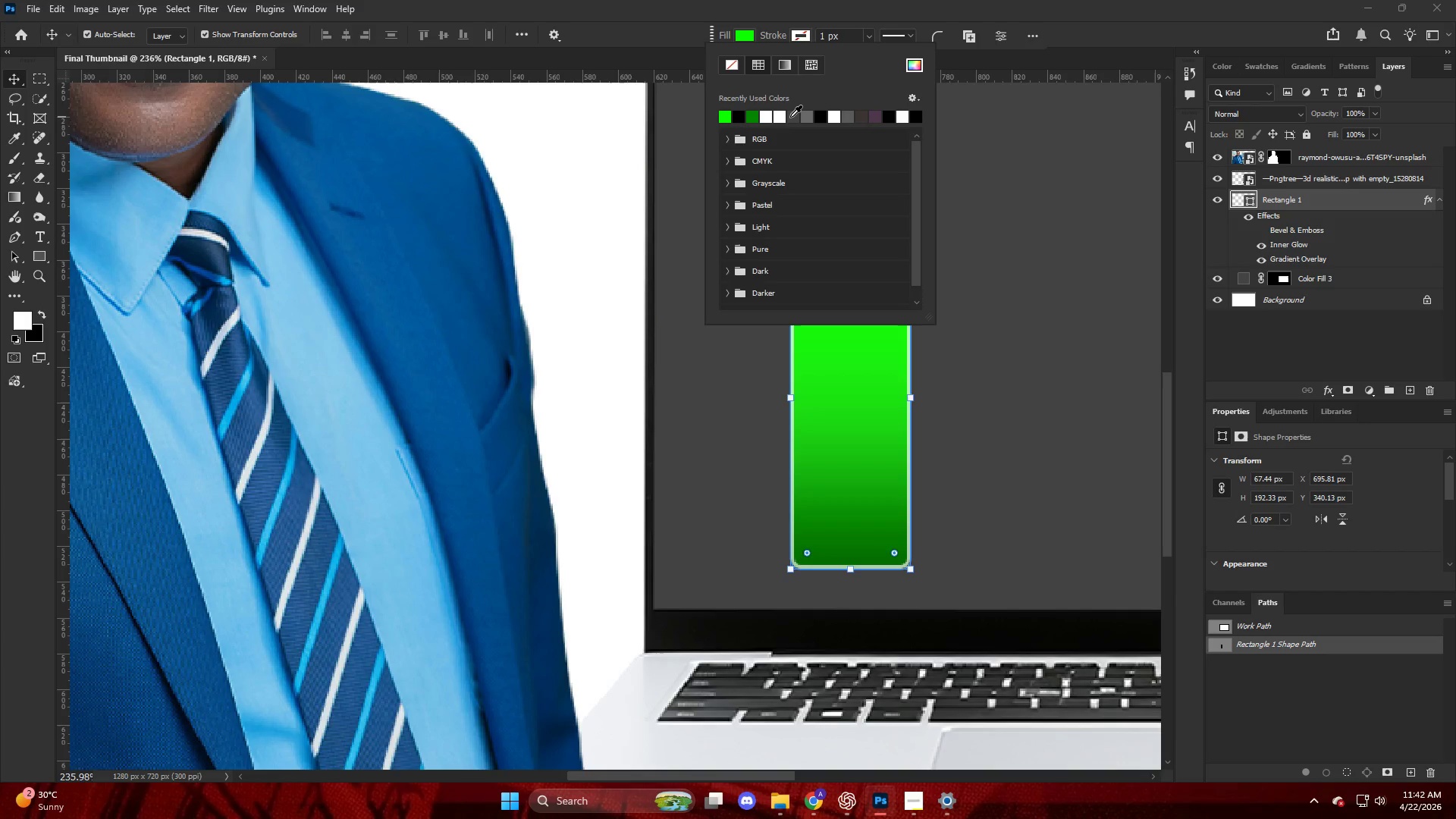 
left_click([1015, 162])
 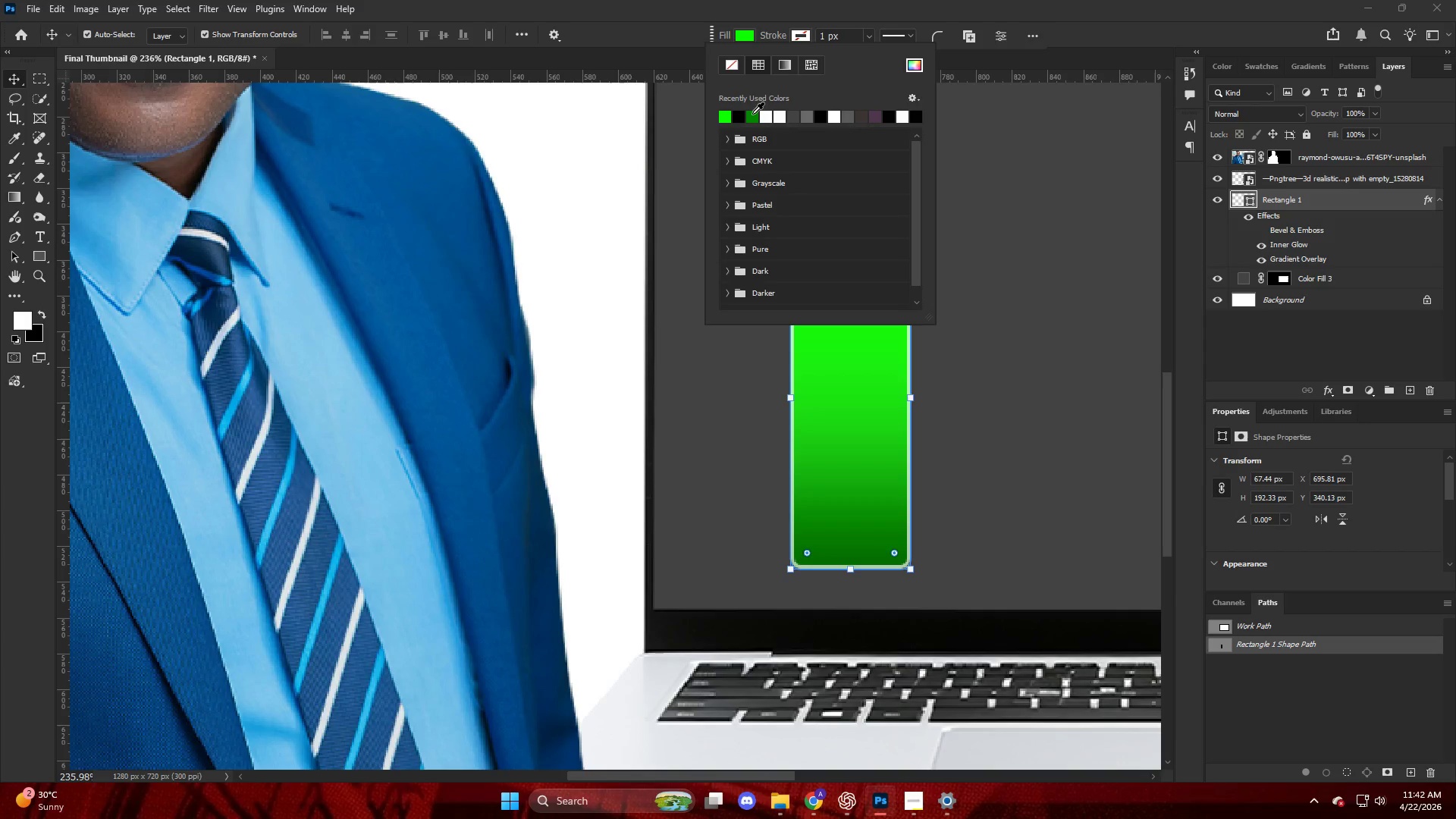 
left_click([724, 118])
 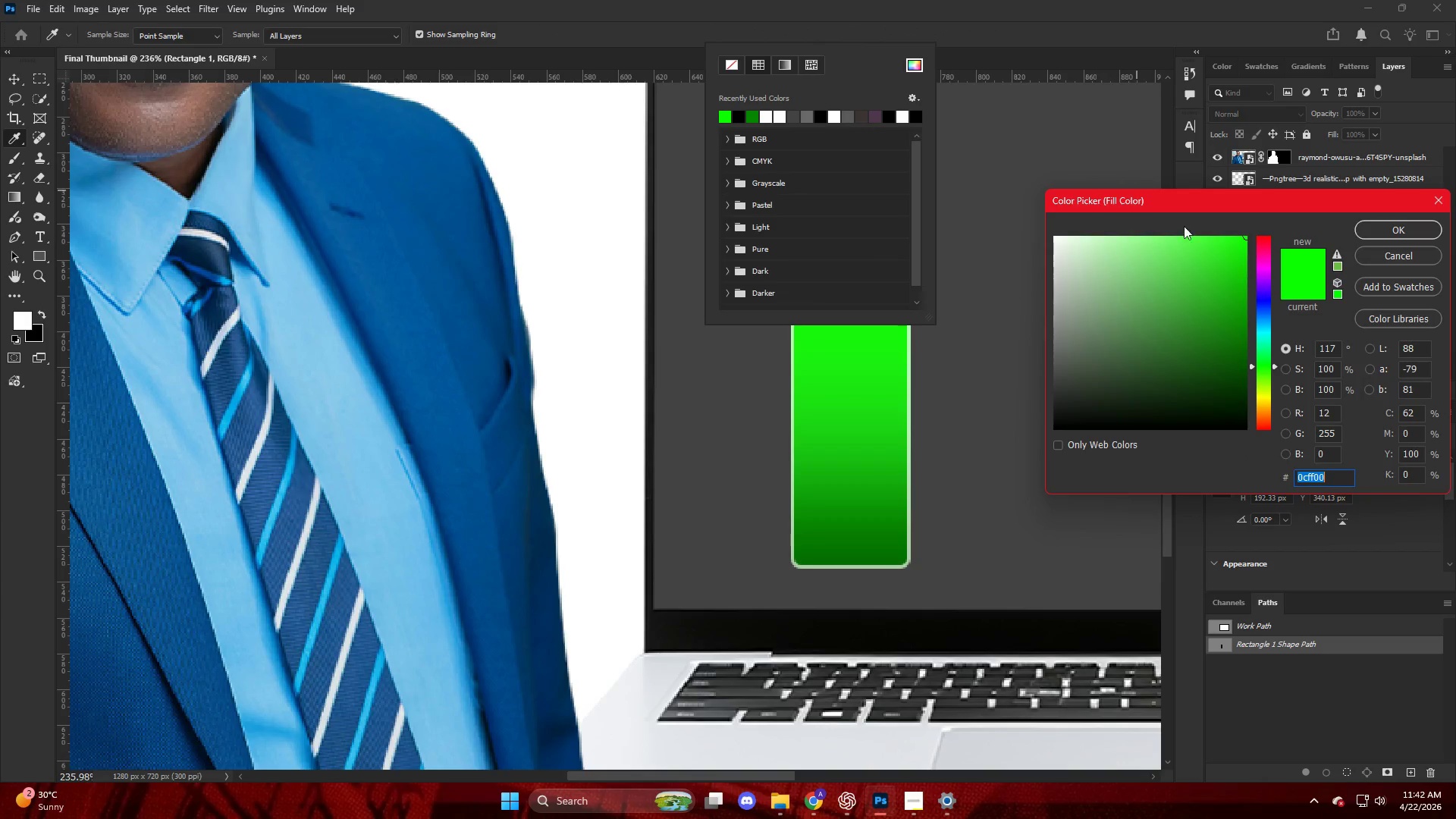 
left_click_drag(start_coordinate=[1227, 262], to_coordinate=[1268, 276])
 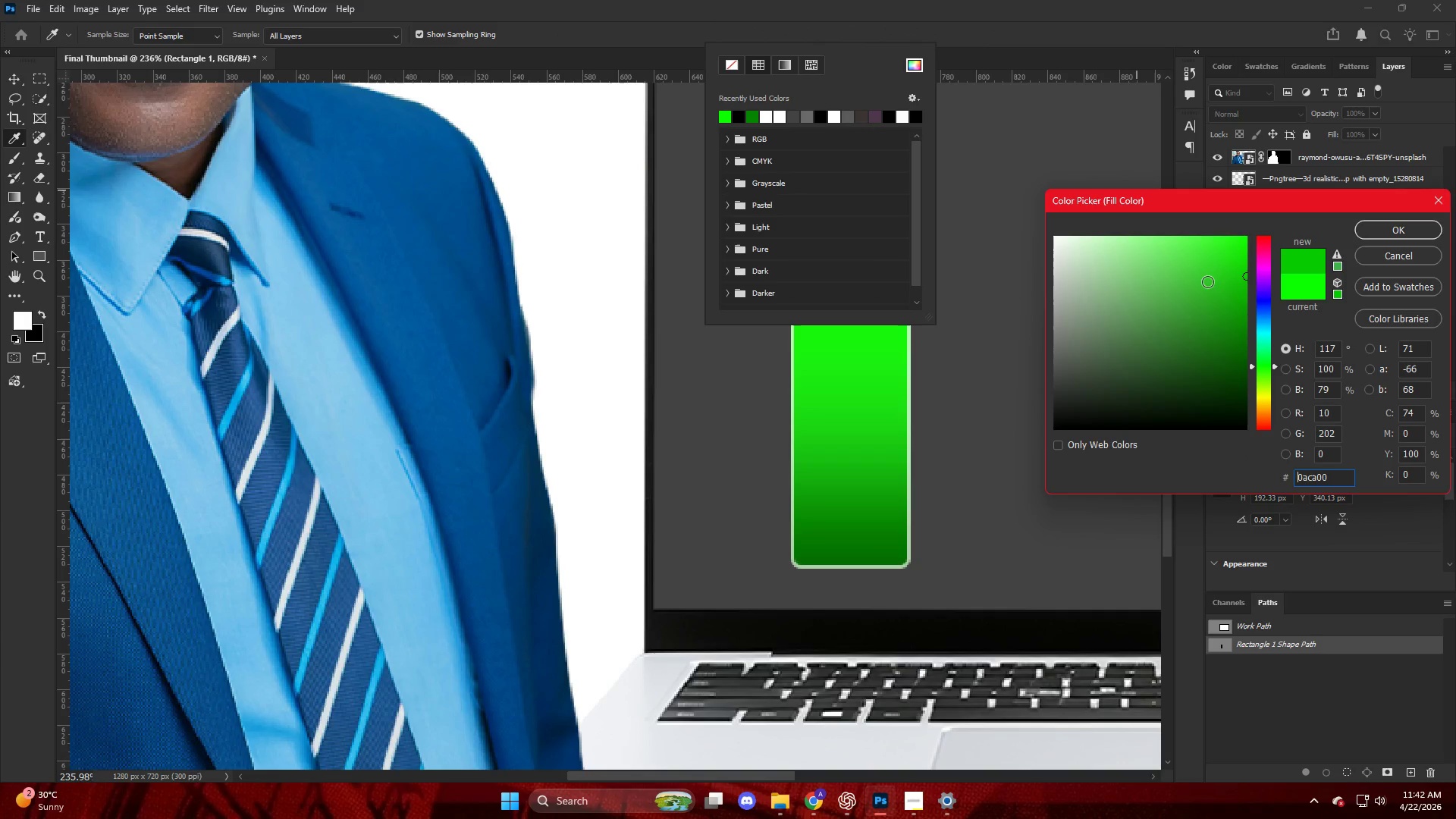 
left_click_drag(start_coordinate=[1232, 279], to_coordinate=[1258, 295])
 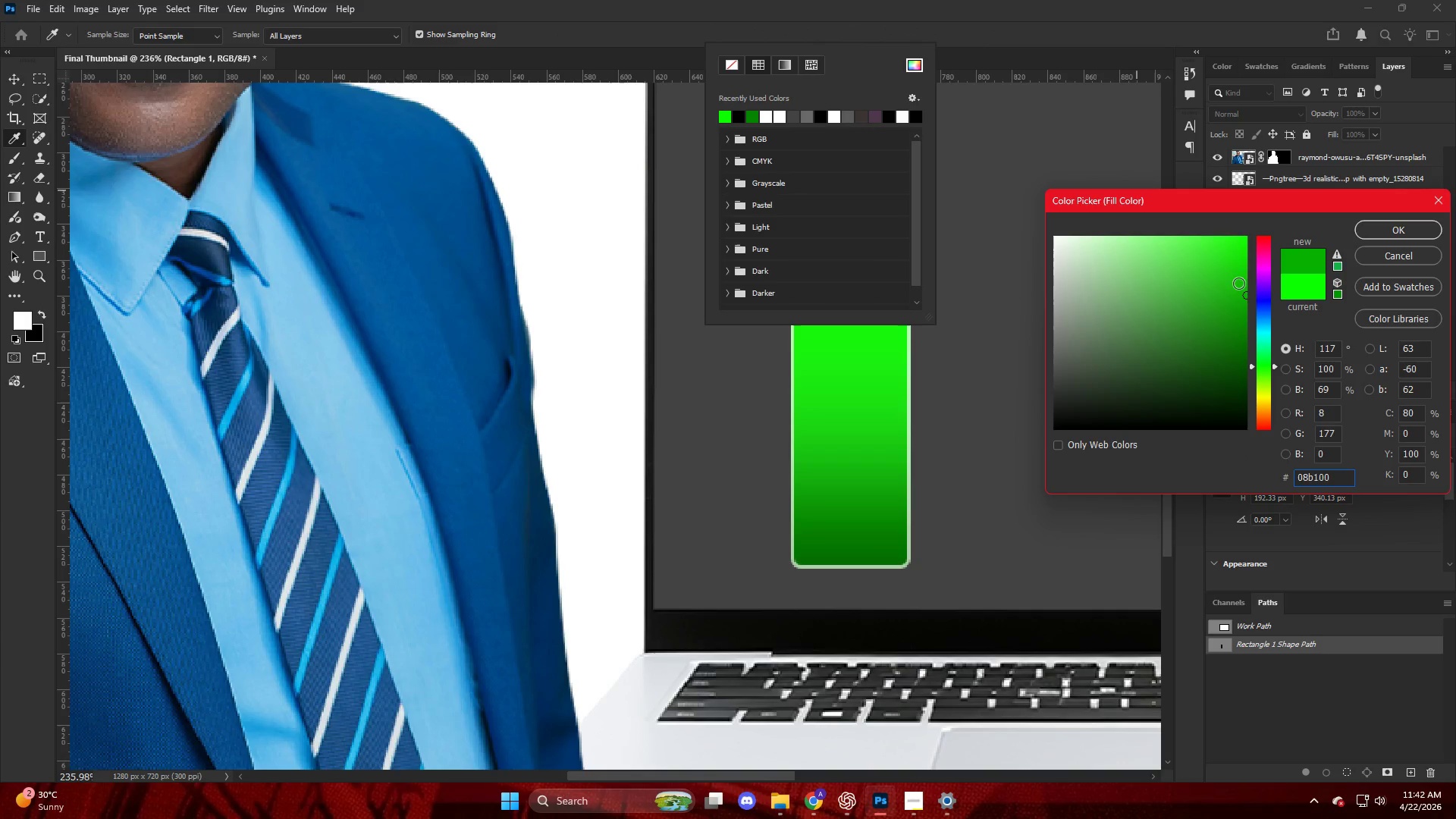 
left_click_drag(start_coordinate=[1234, 279], to_coordinate=[1257, 280])
 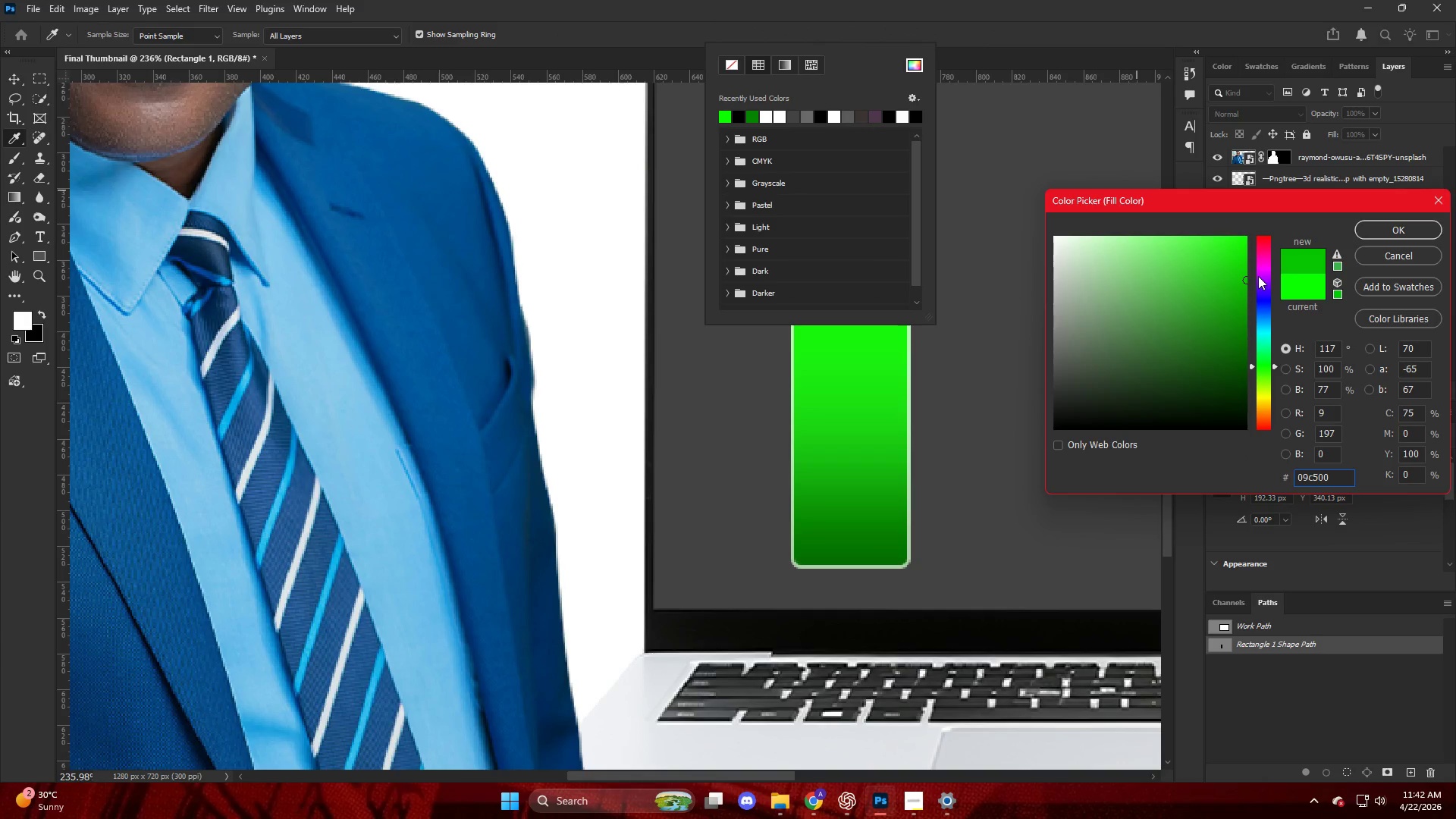 
key(NumpadEnter)
 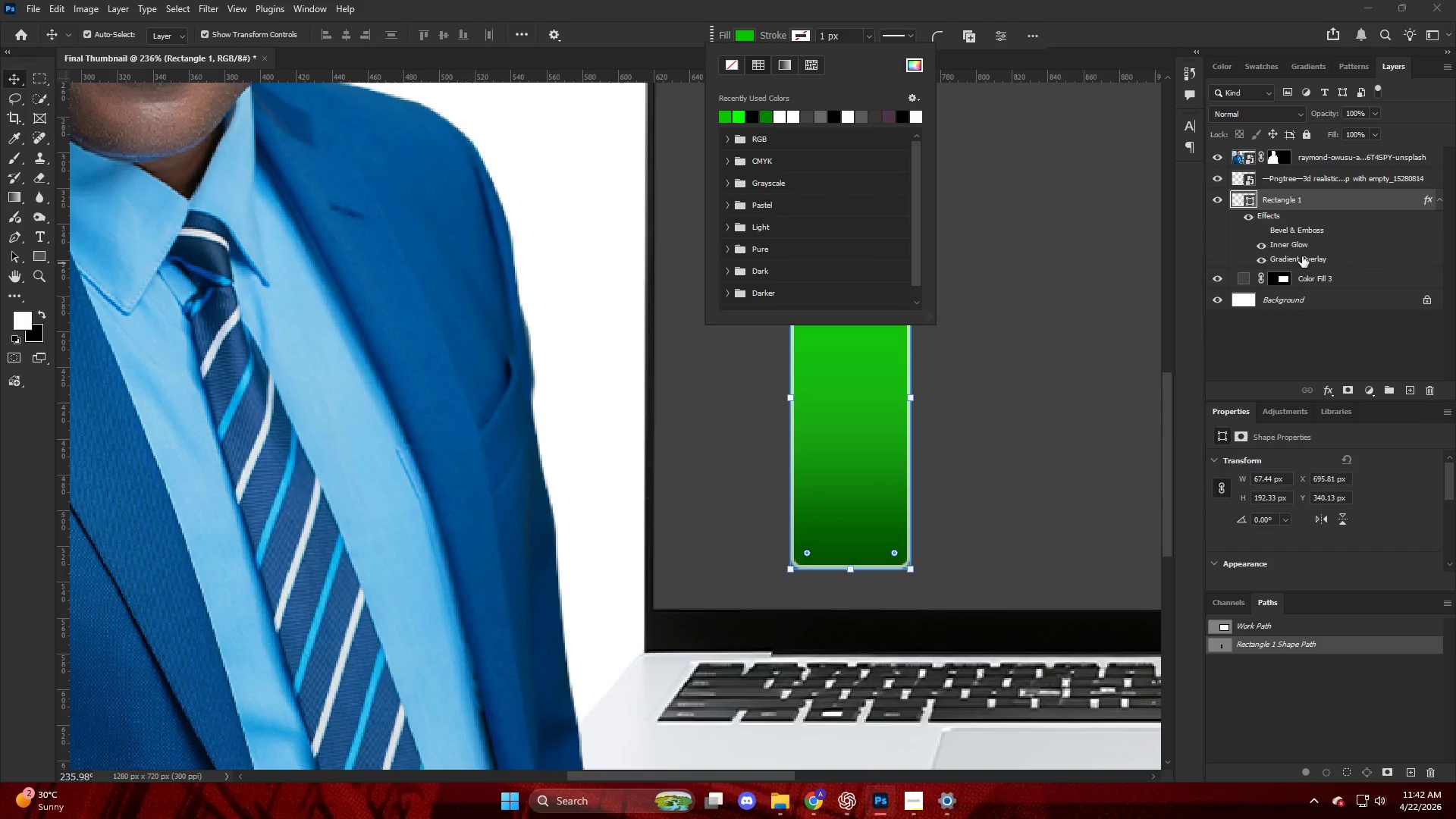 
double_click([1294, 245])
 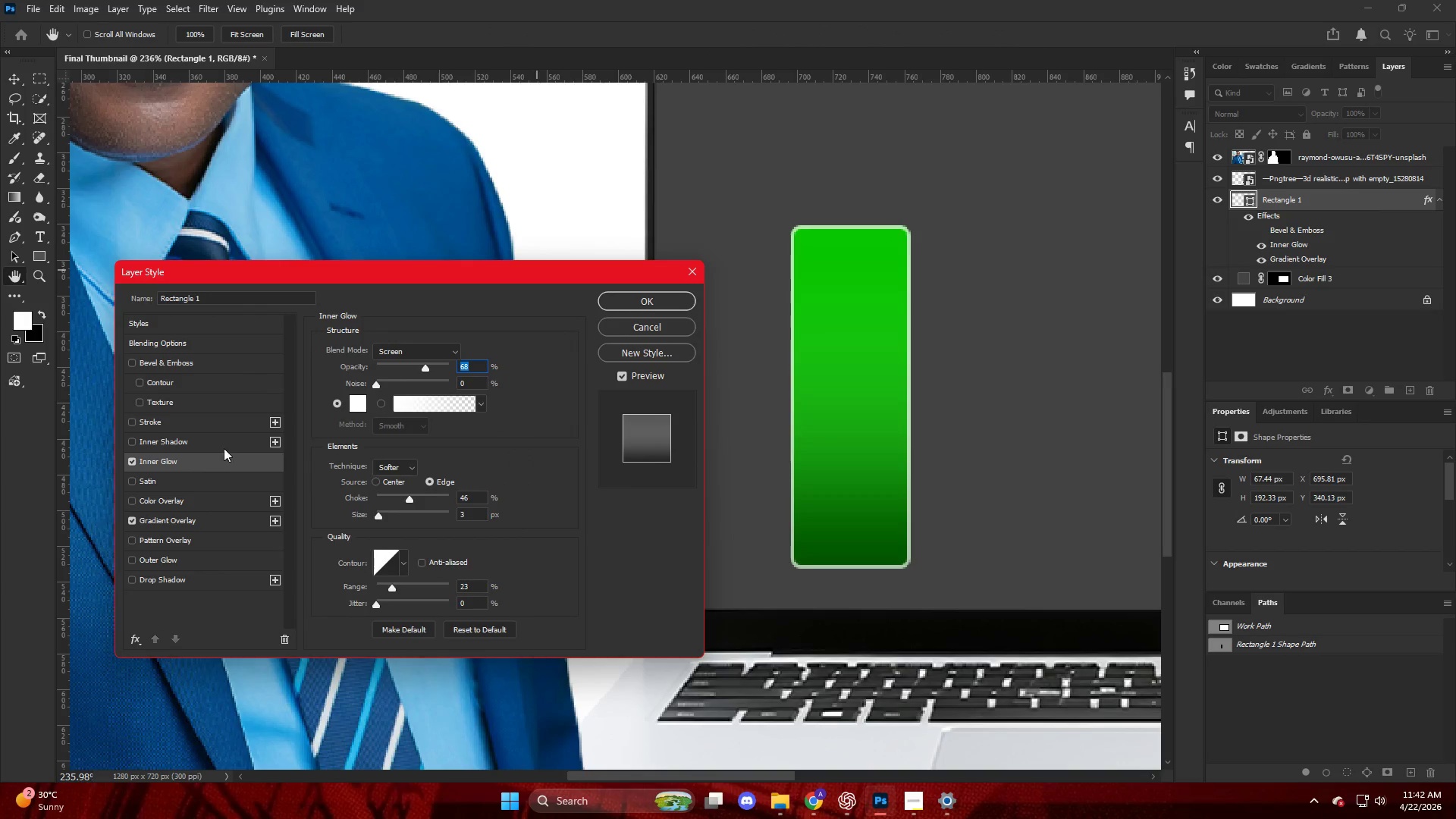 
left_click([186, 458])
 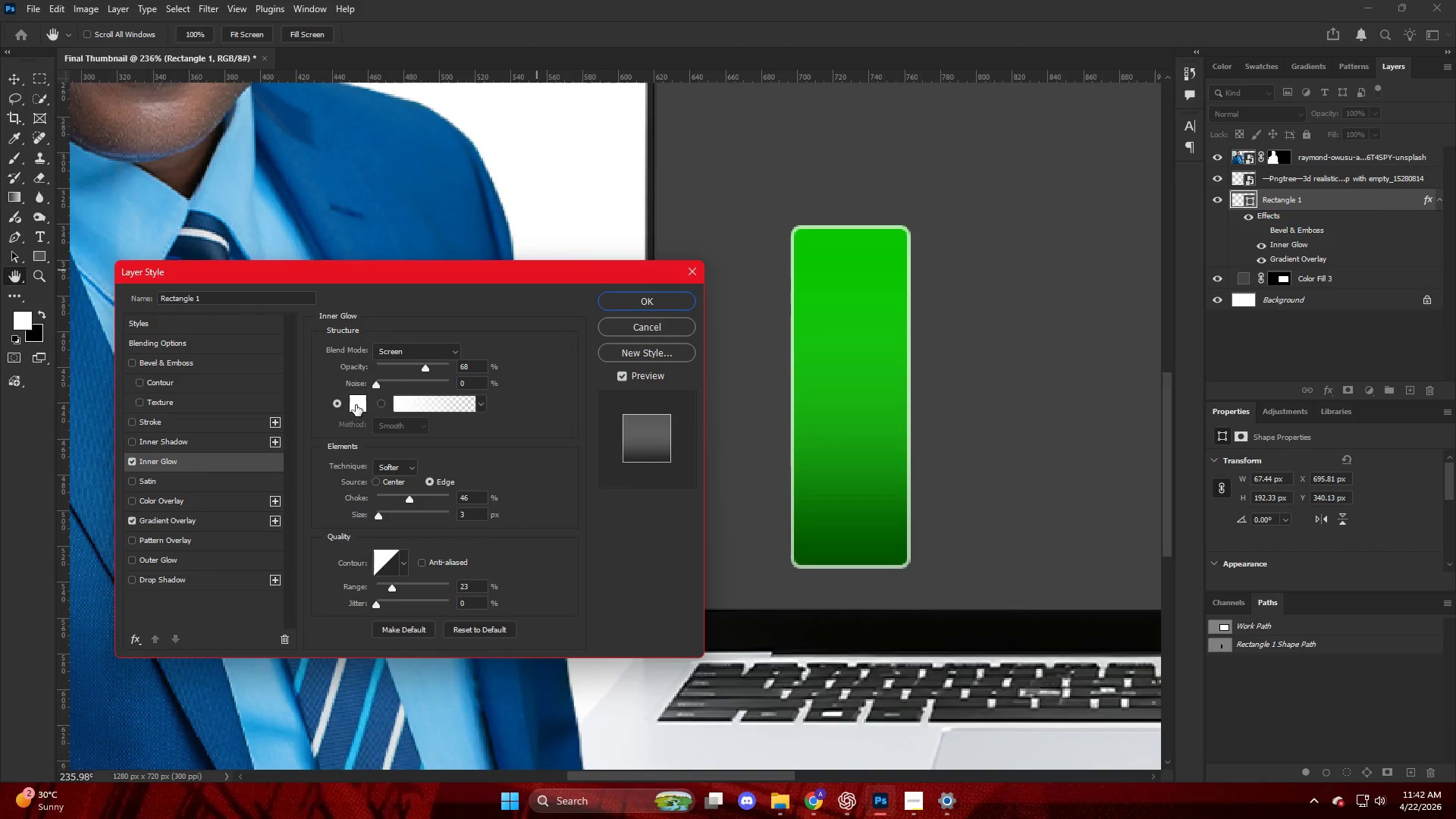 
wait(9.56)
 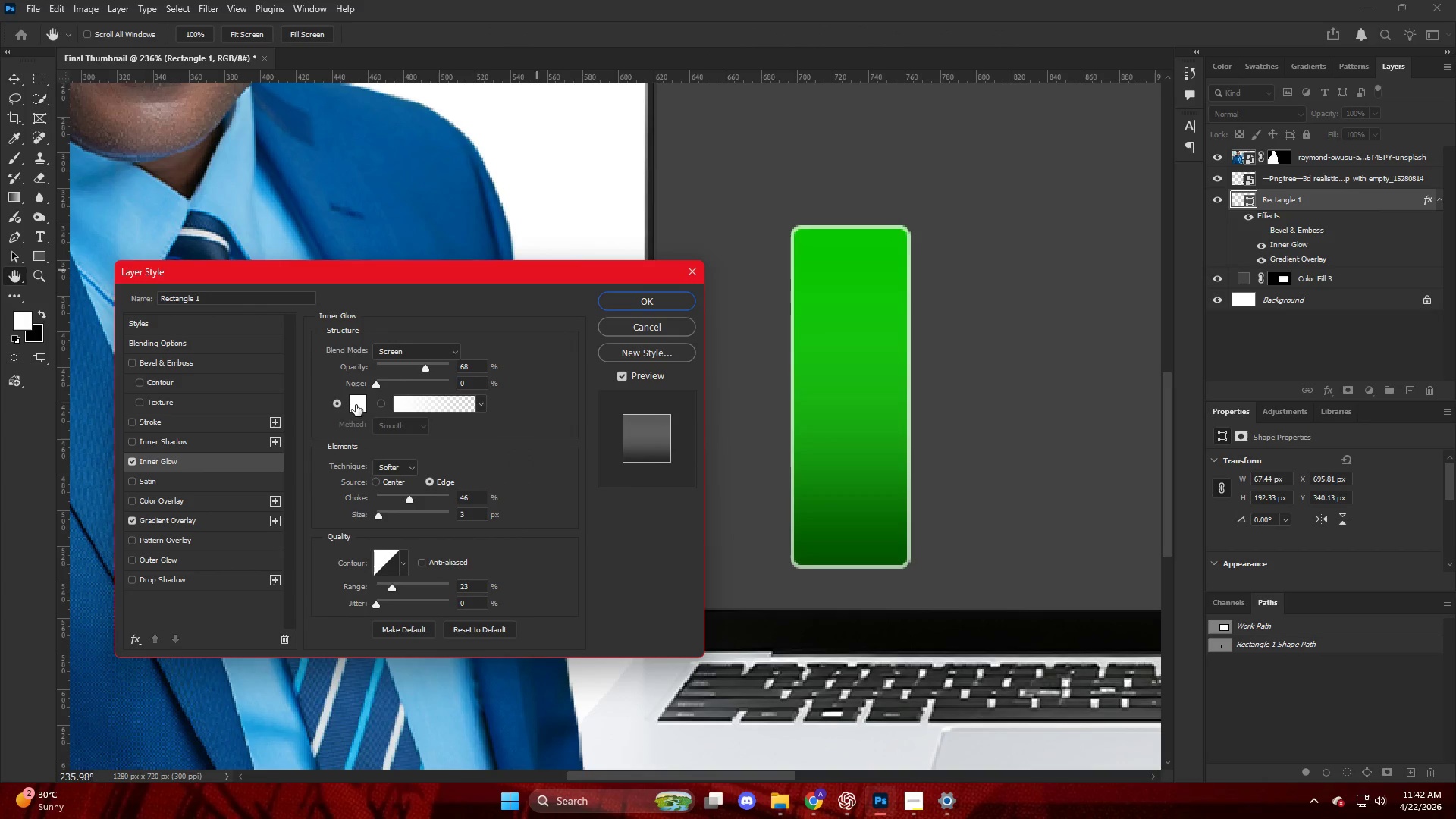 
left_click([128, 463])
 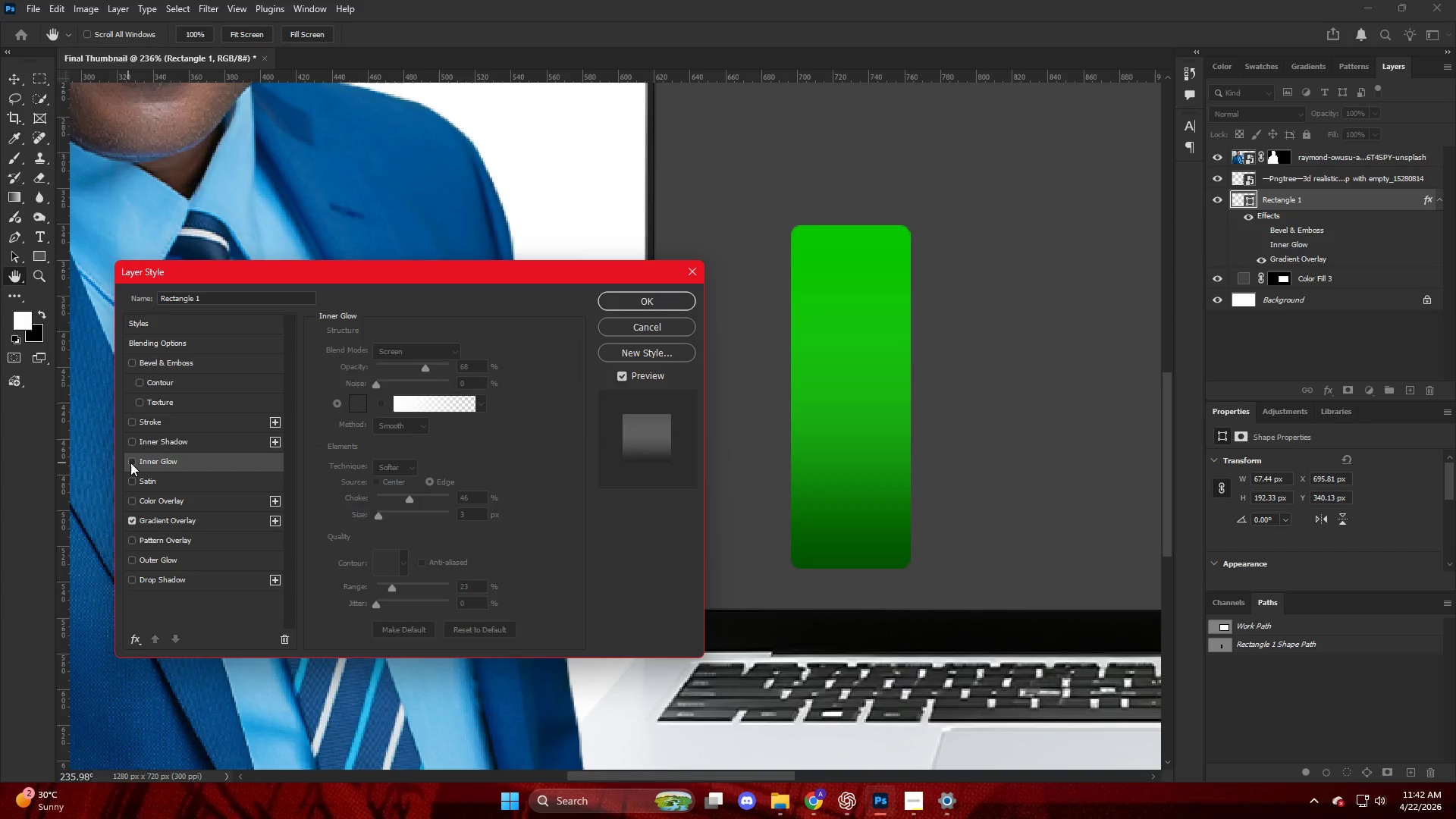 
left_click([130, 463])
 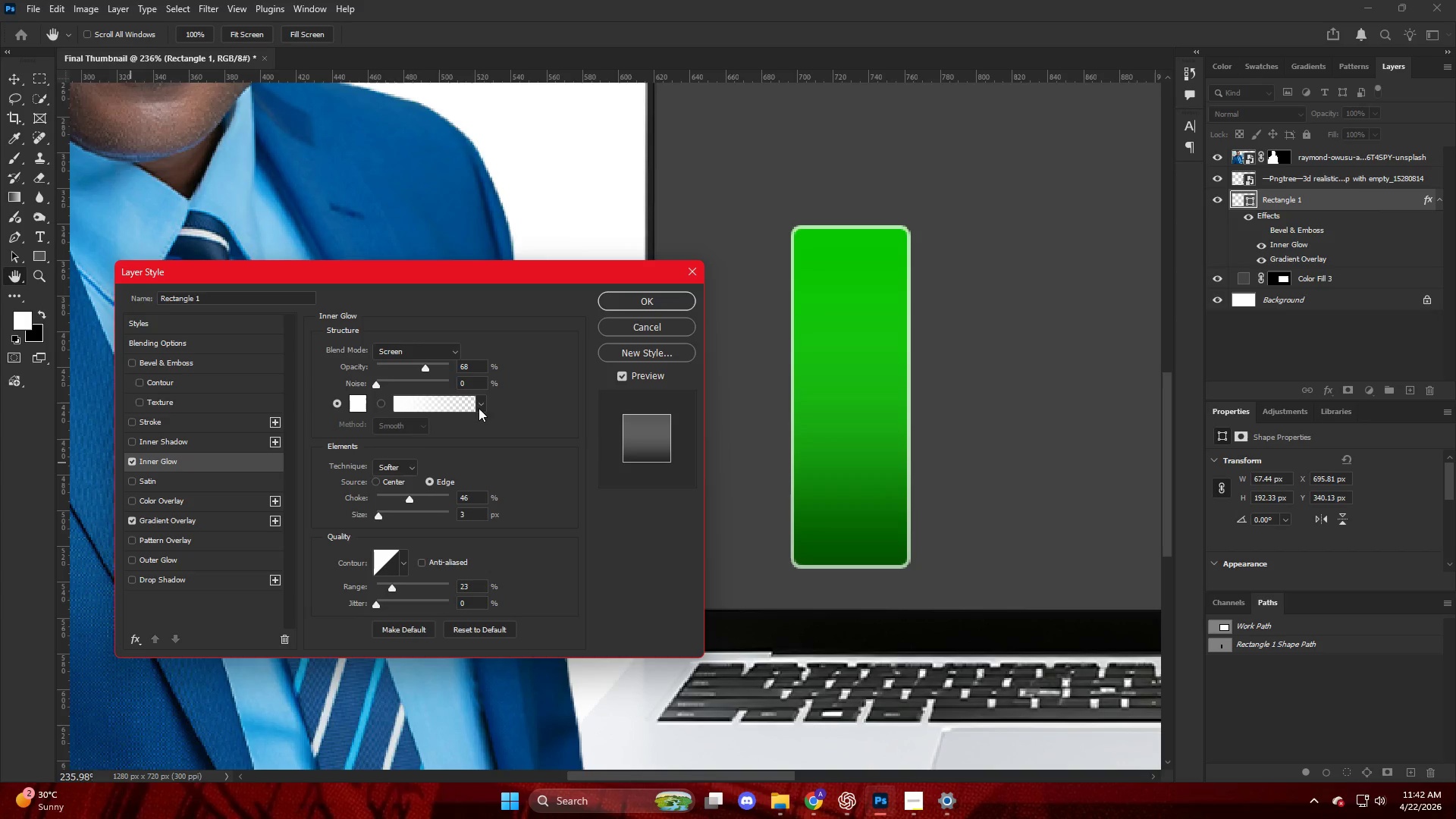 
left_click([479, 406])
 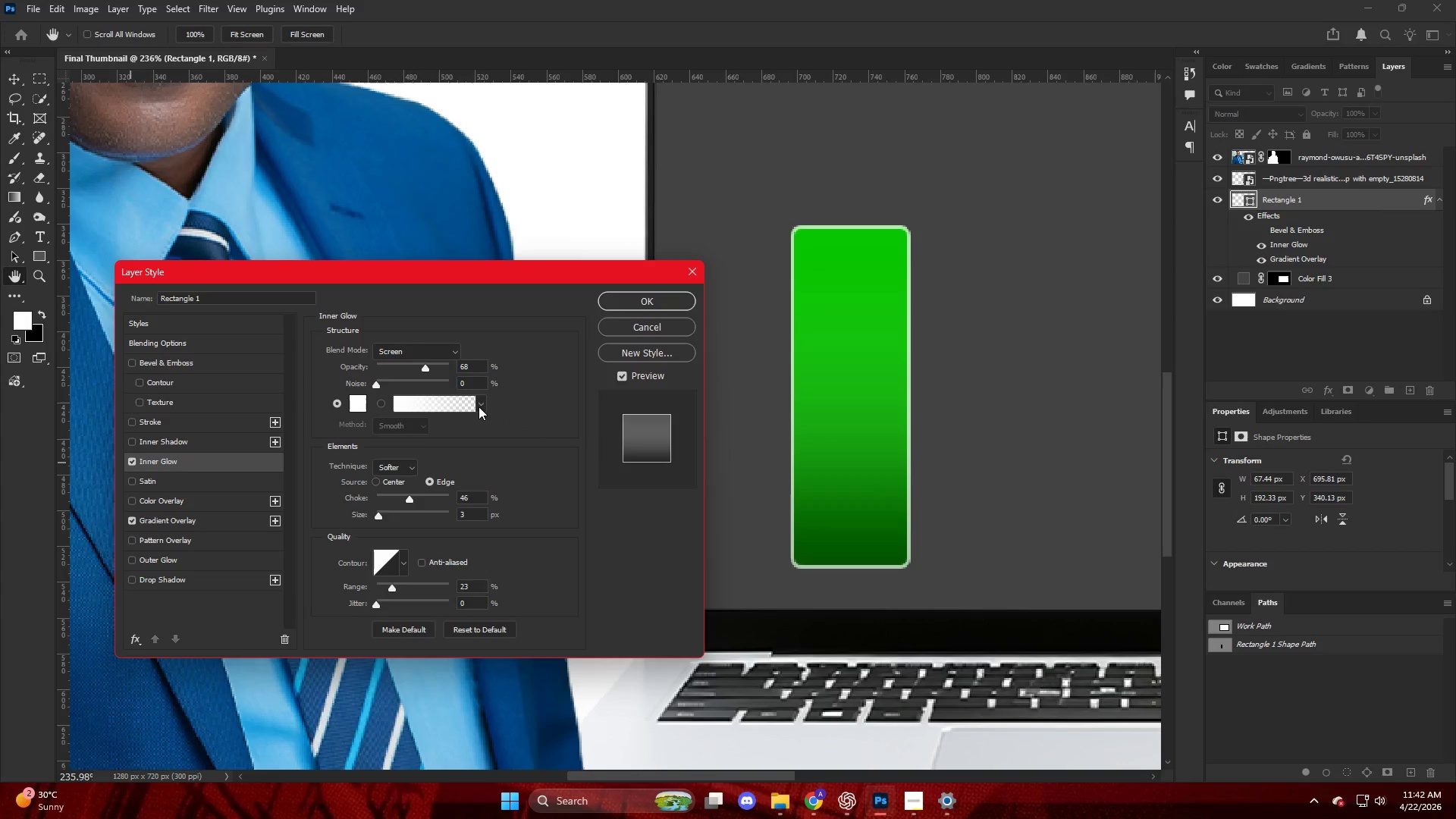 
double_click([479, 406])
 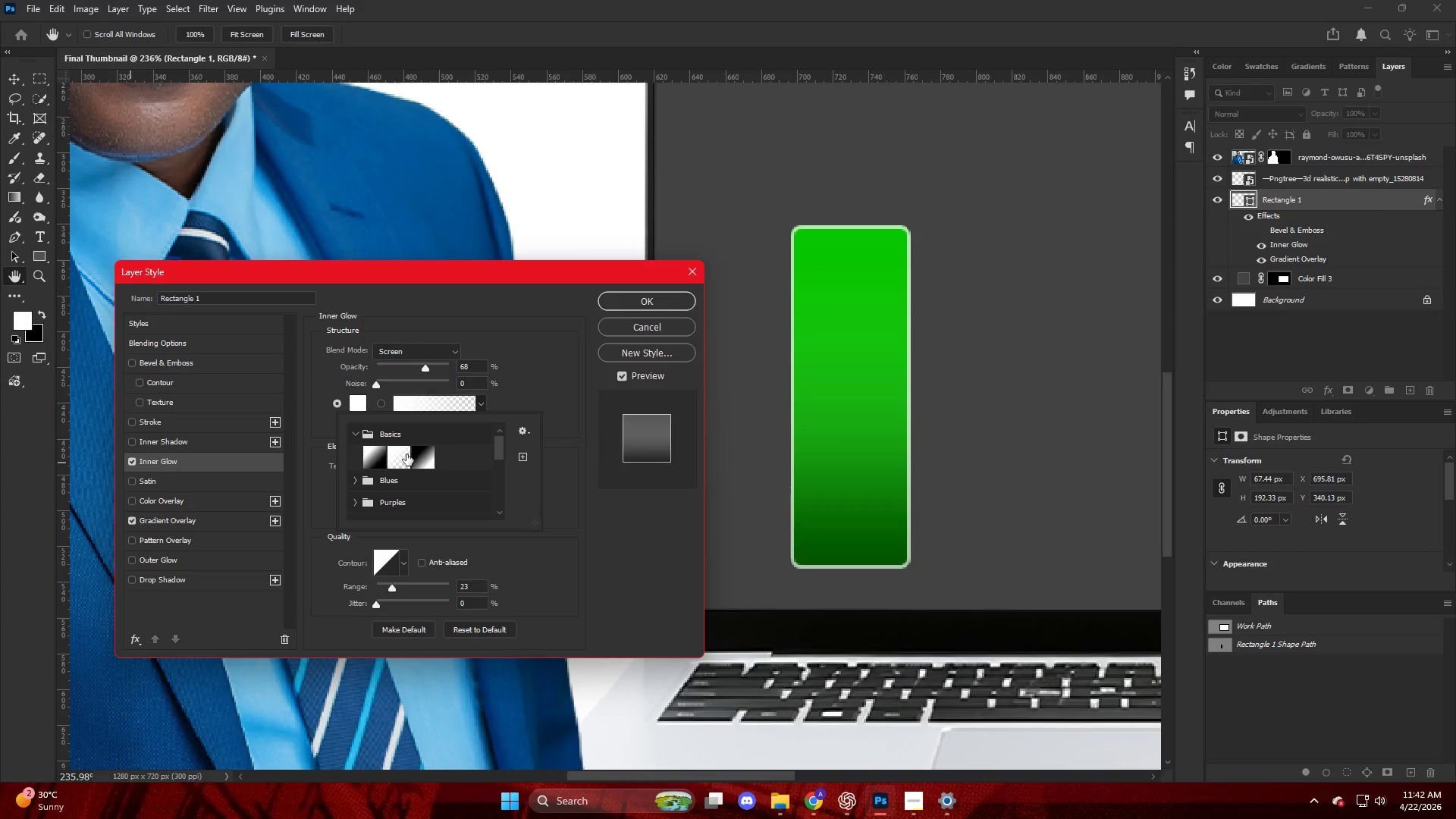 
left_click([406, 454])
 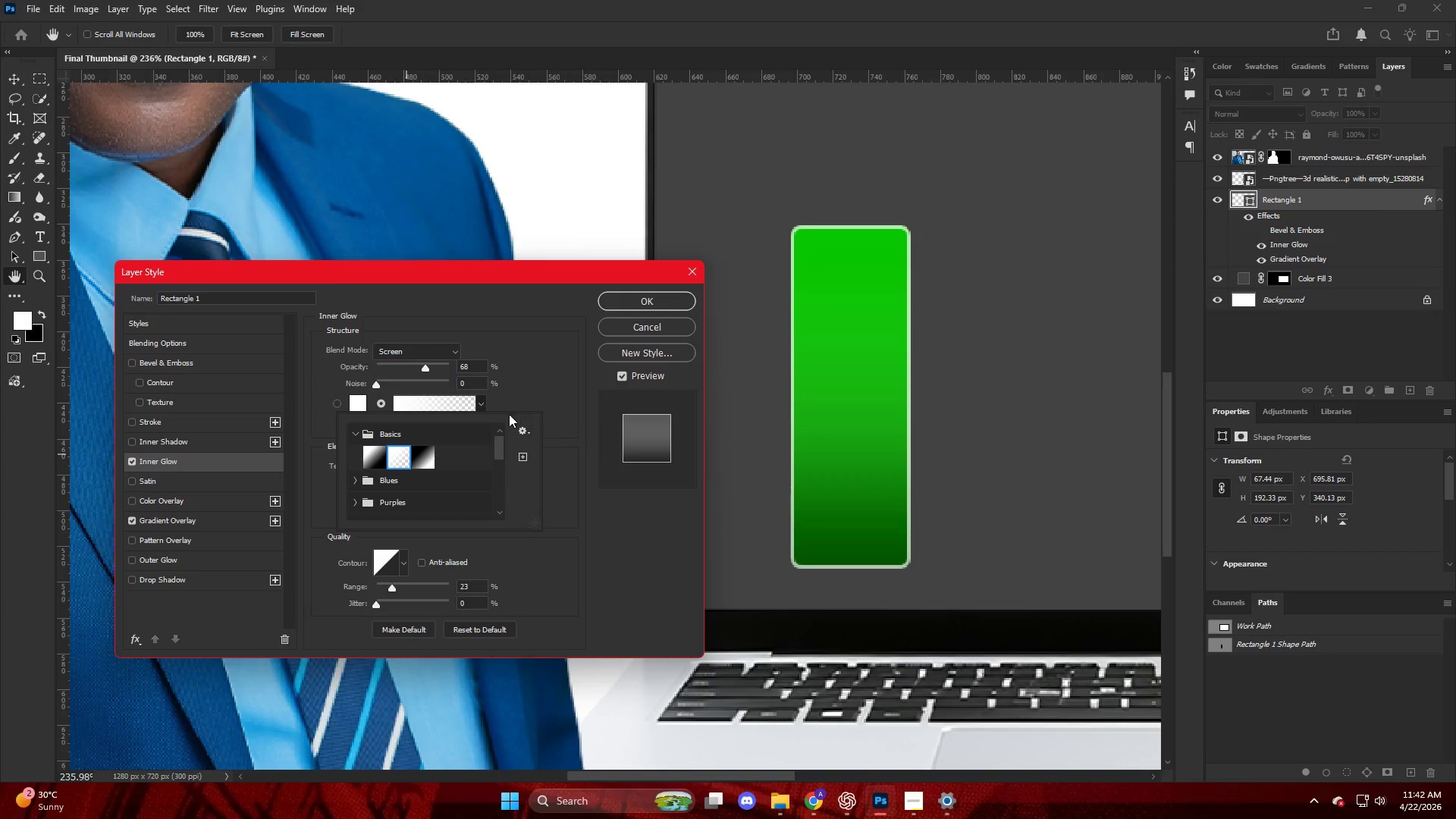 
left_click([501, 392])
 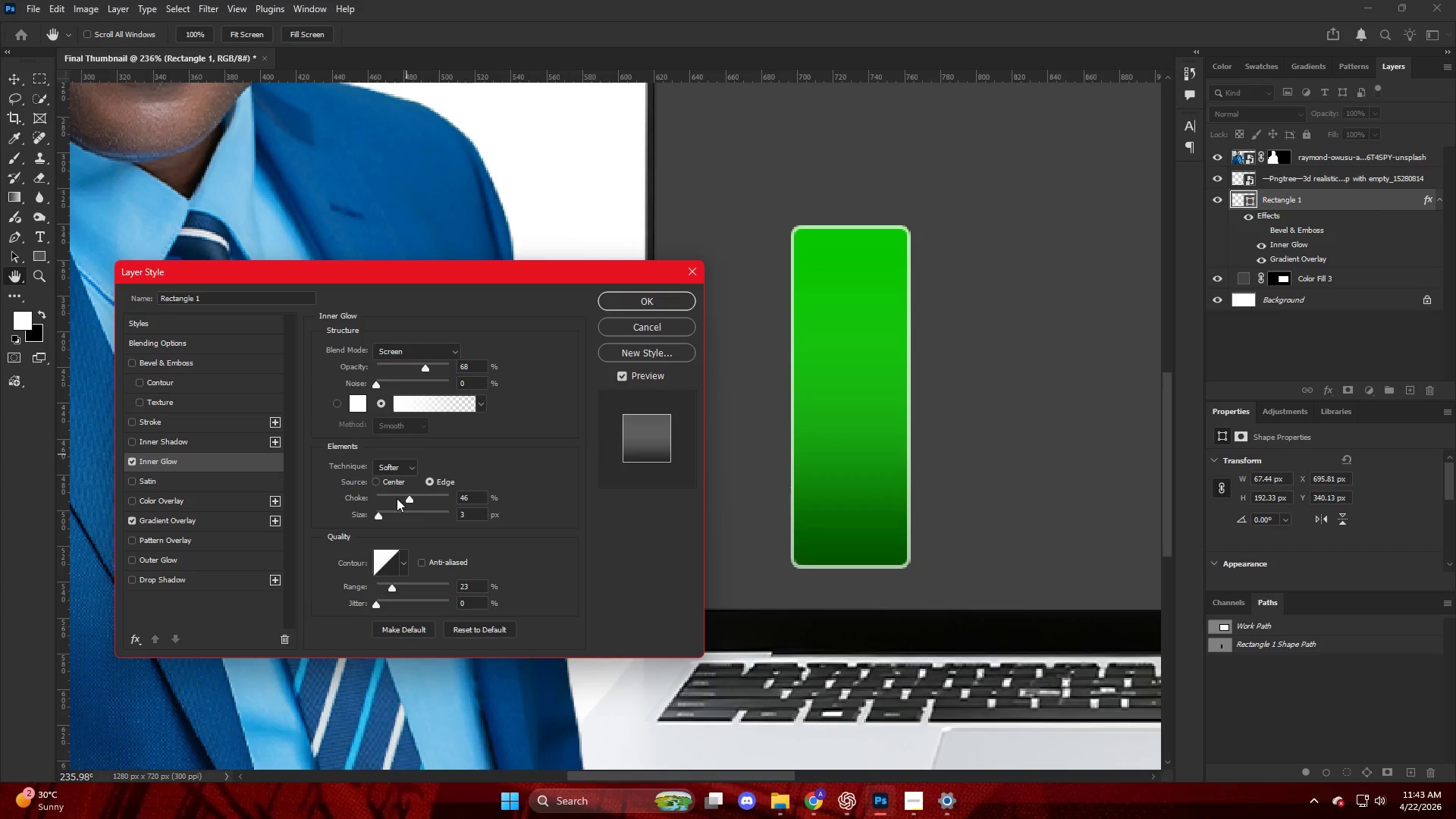 
left_click_drag(start_coordinate=[410, 497], to_coordinate=[402, 505])
 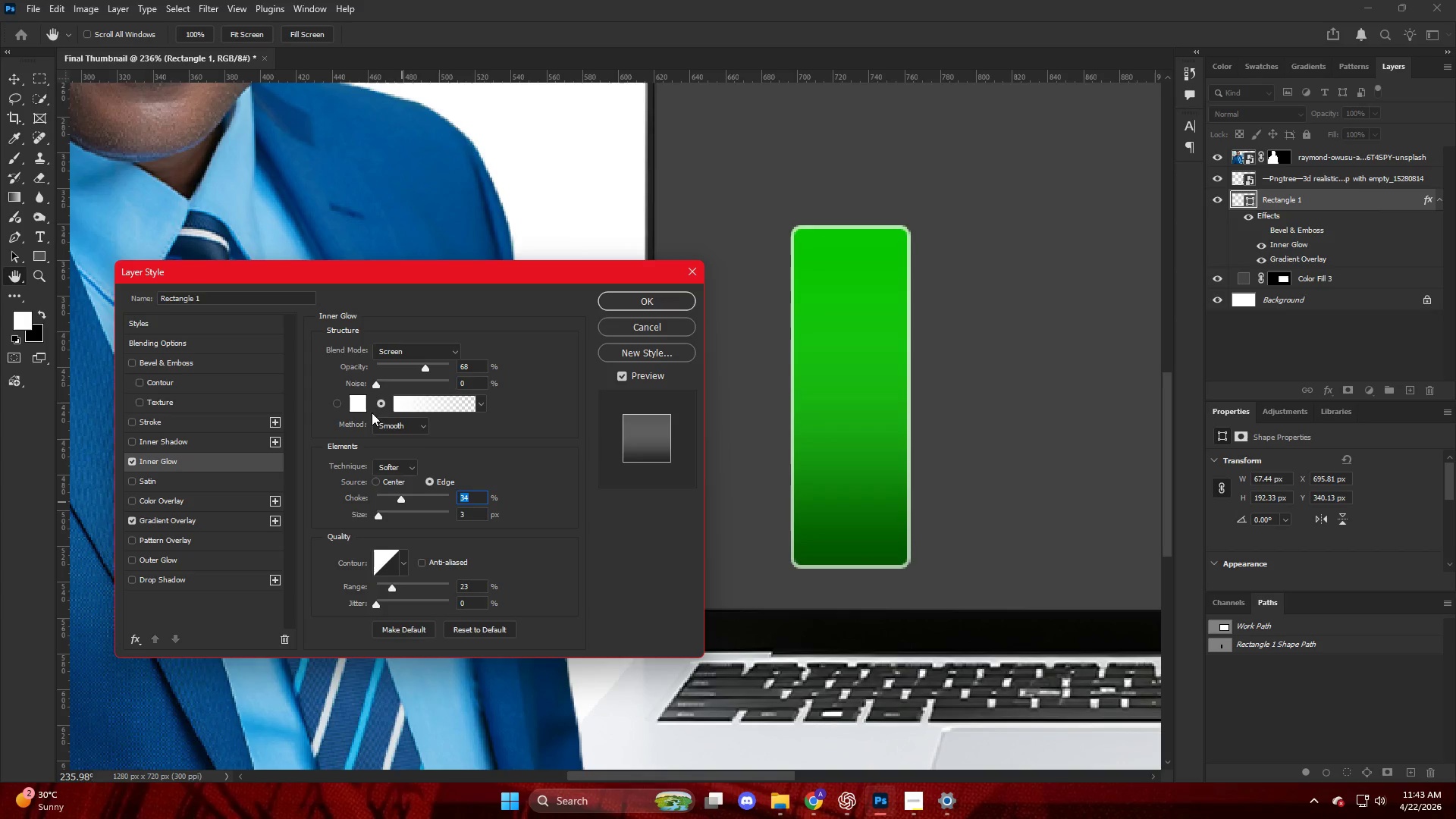 
left_click([356, 406])
 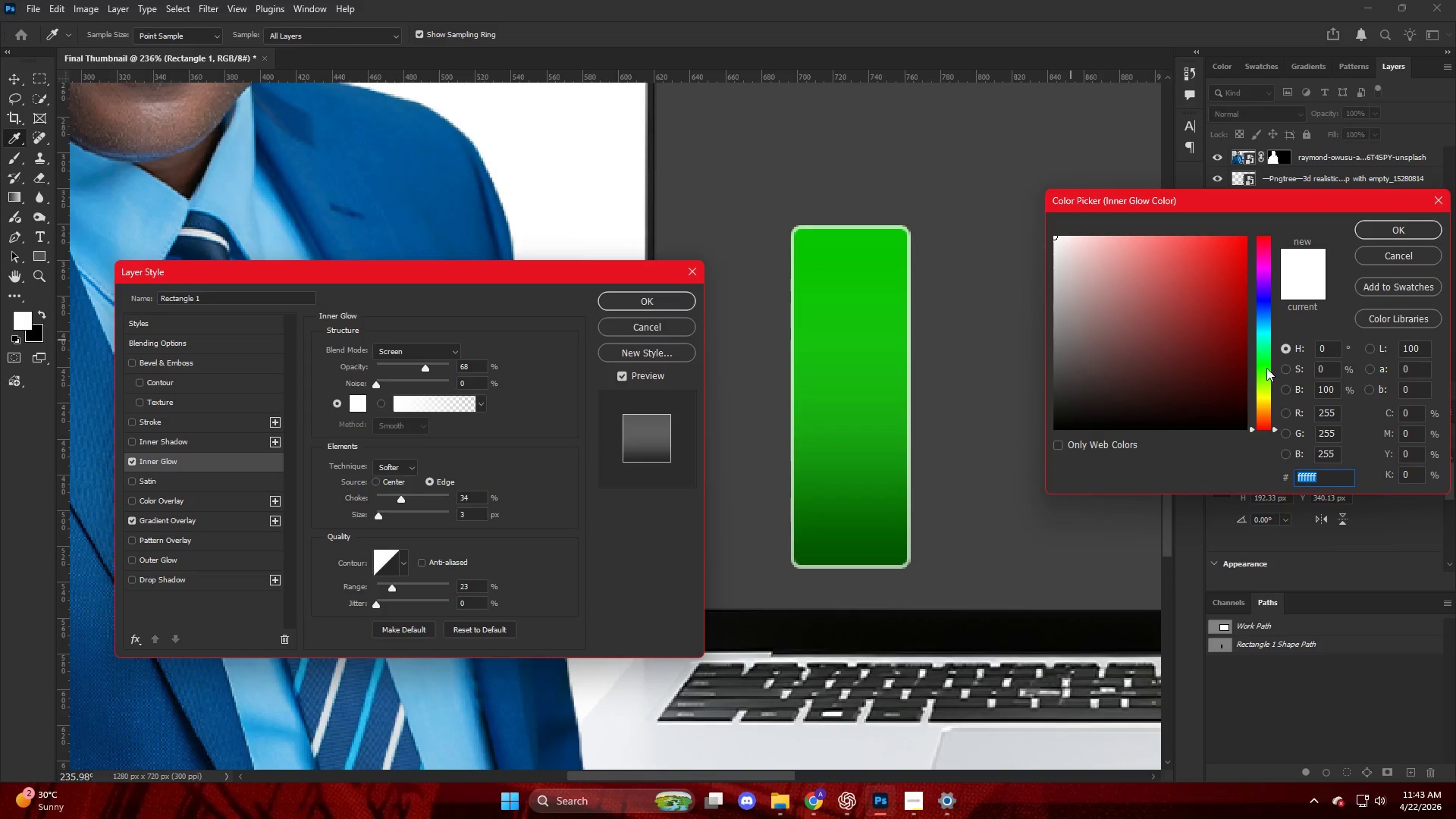 
left_click([1265, 366])
 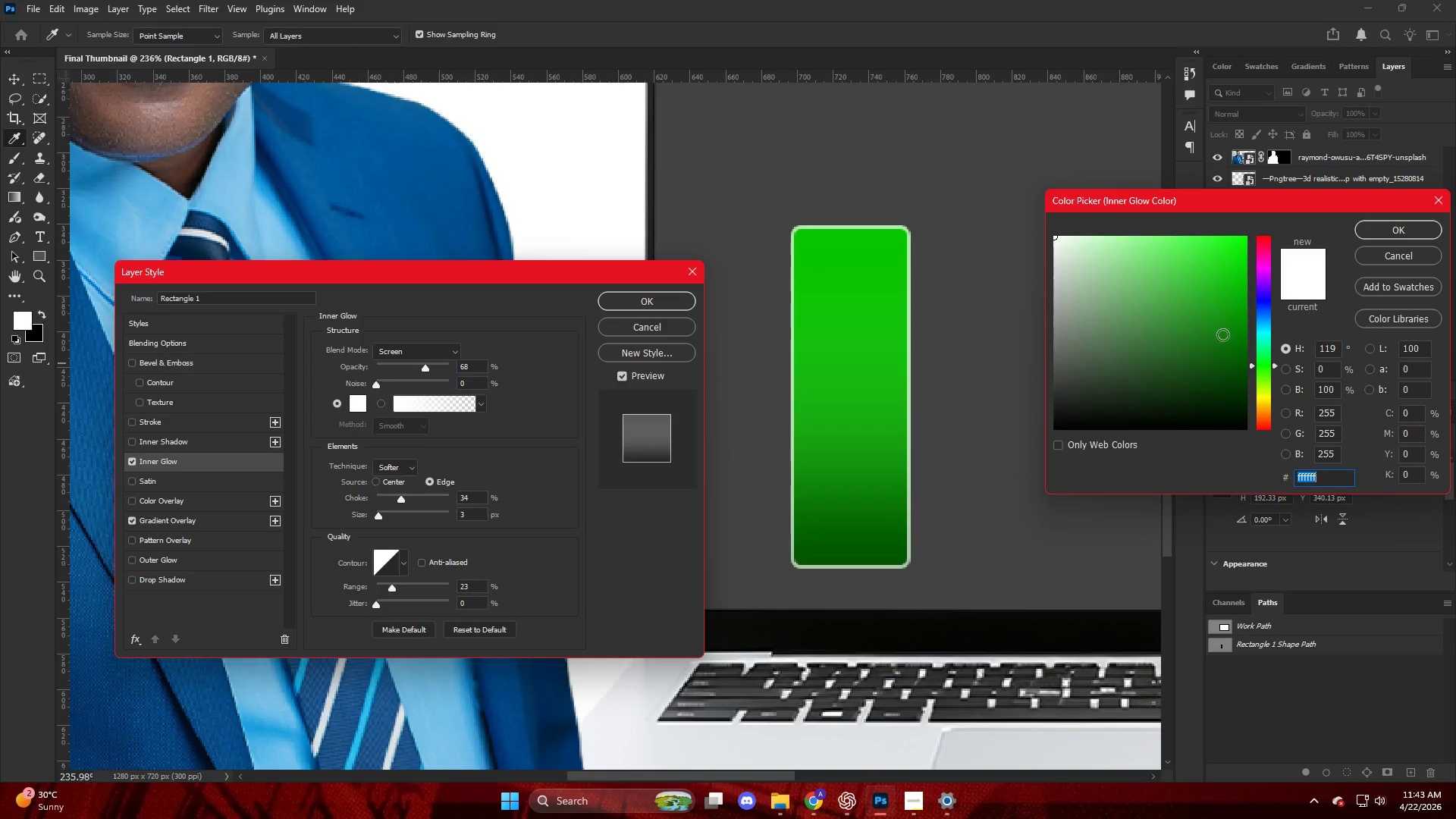 
left_click_drag(start_coordinate=[1222, 314], to_coordinate=[1325, 182])
 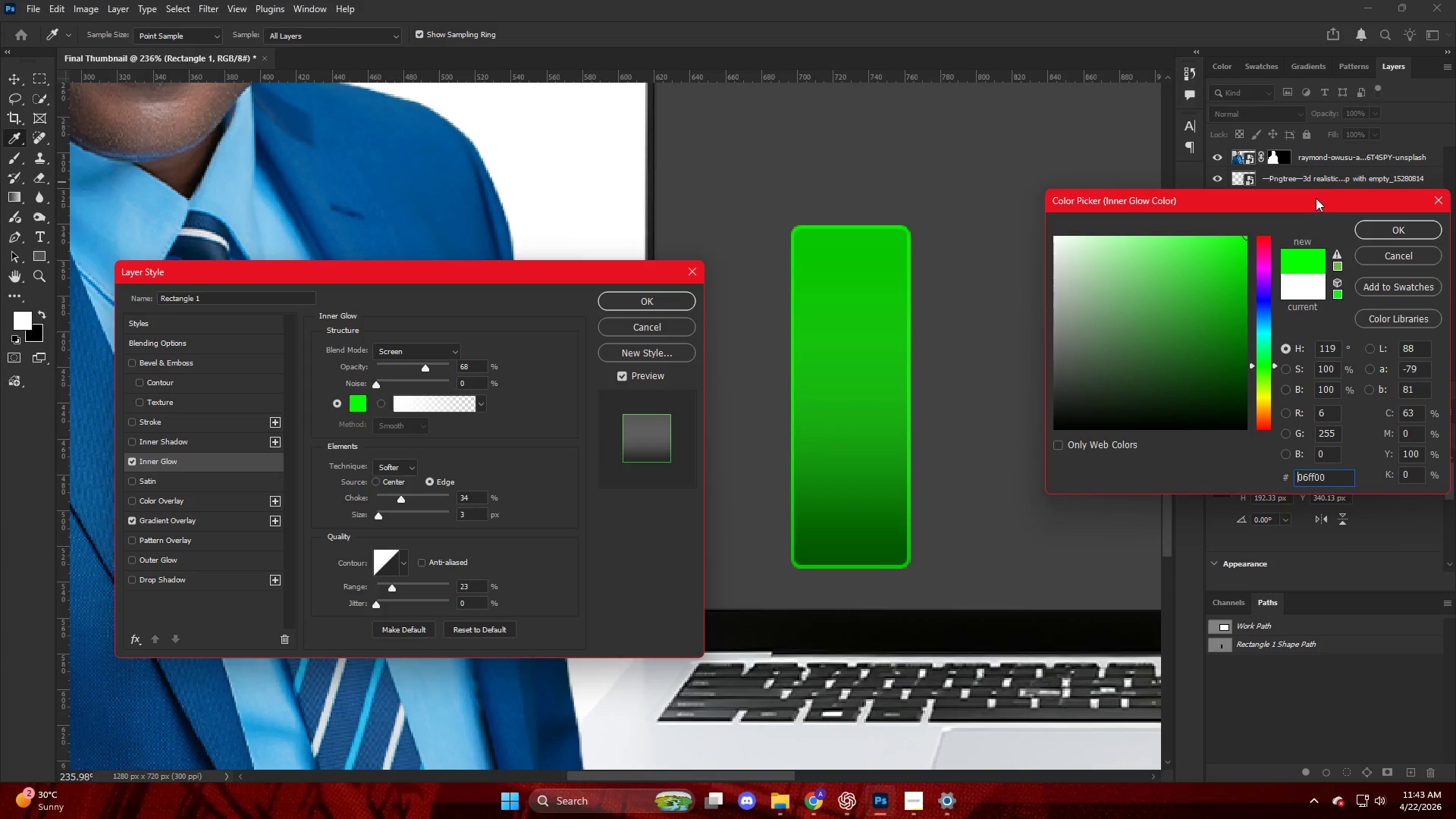 
left_click_drag(start_coordinate=[1236, 285], to_coordinate=[1209, 281])
 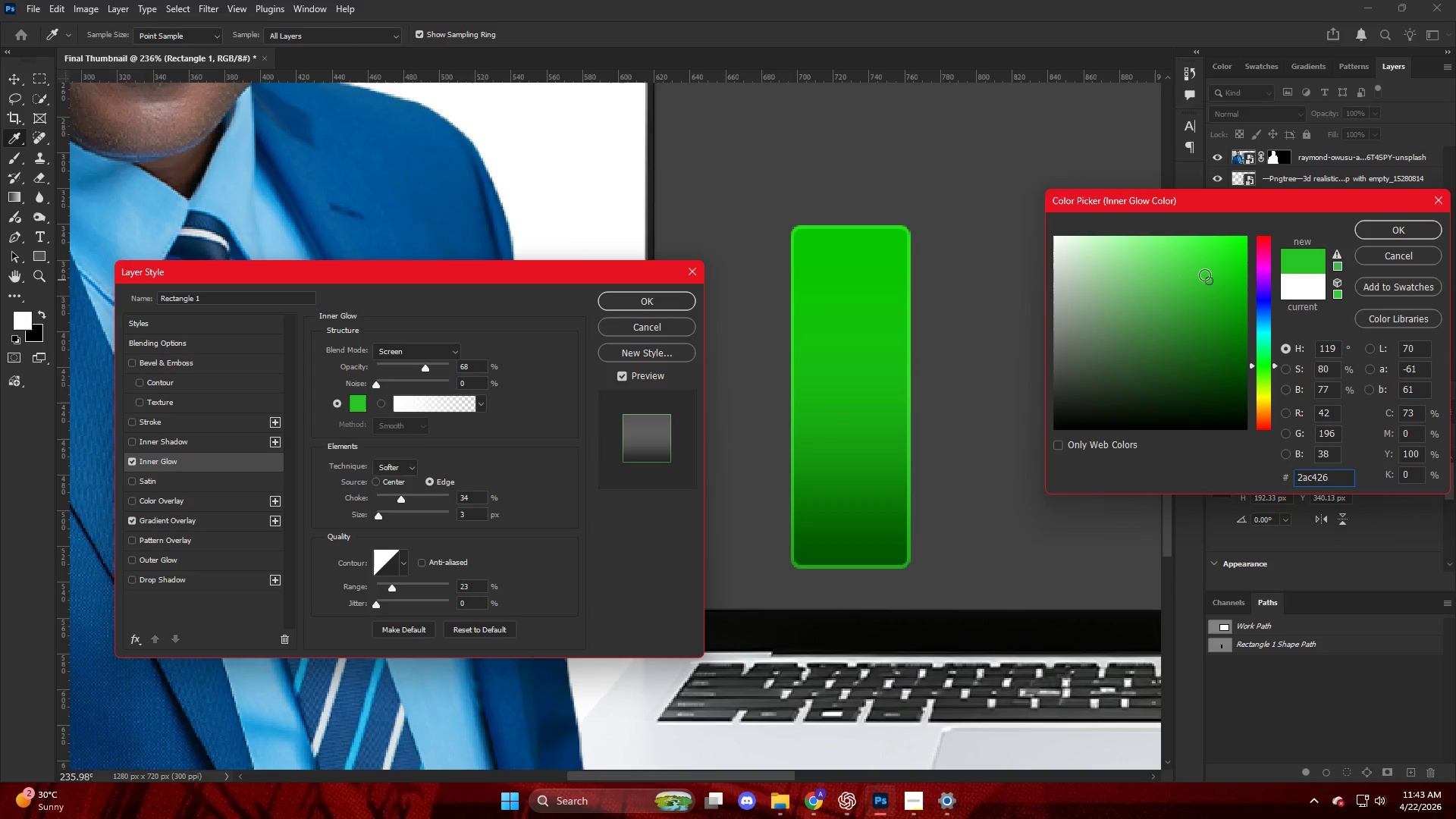 
left_click_drag(start_coordinate=[1204, 275], to_coordinate=[1244, 278])
 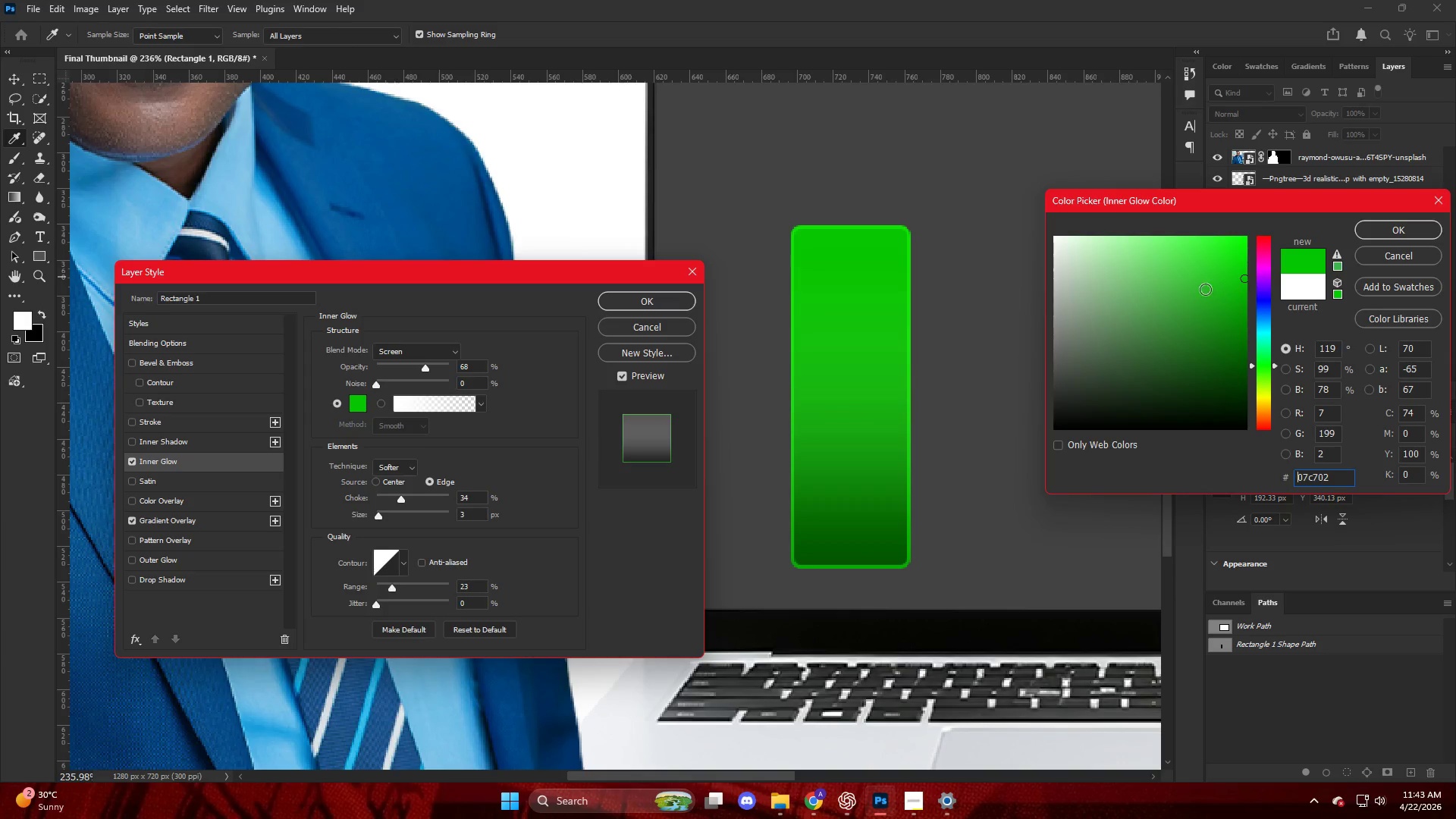 
left_click_drag(start_coordinate=[1191, 299], to_coordinate=[1174, 375])
 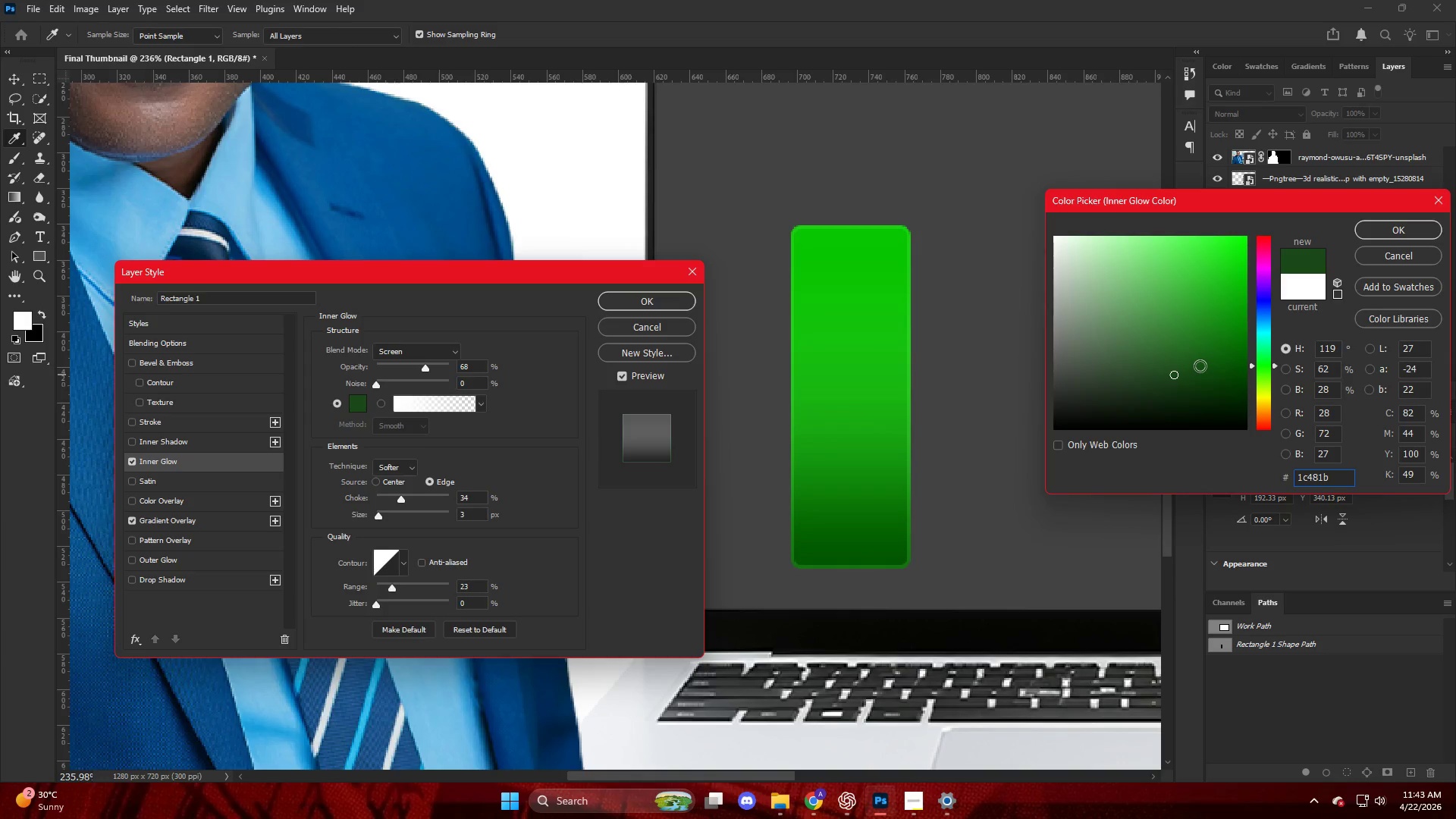 
left_click_drag(start_coordinate=[1200, 359], to_coordinate=[1212, 327])
 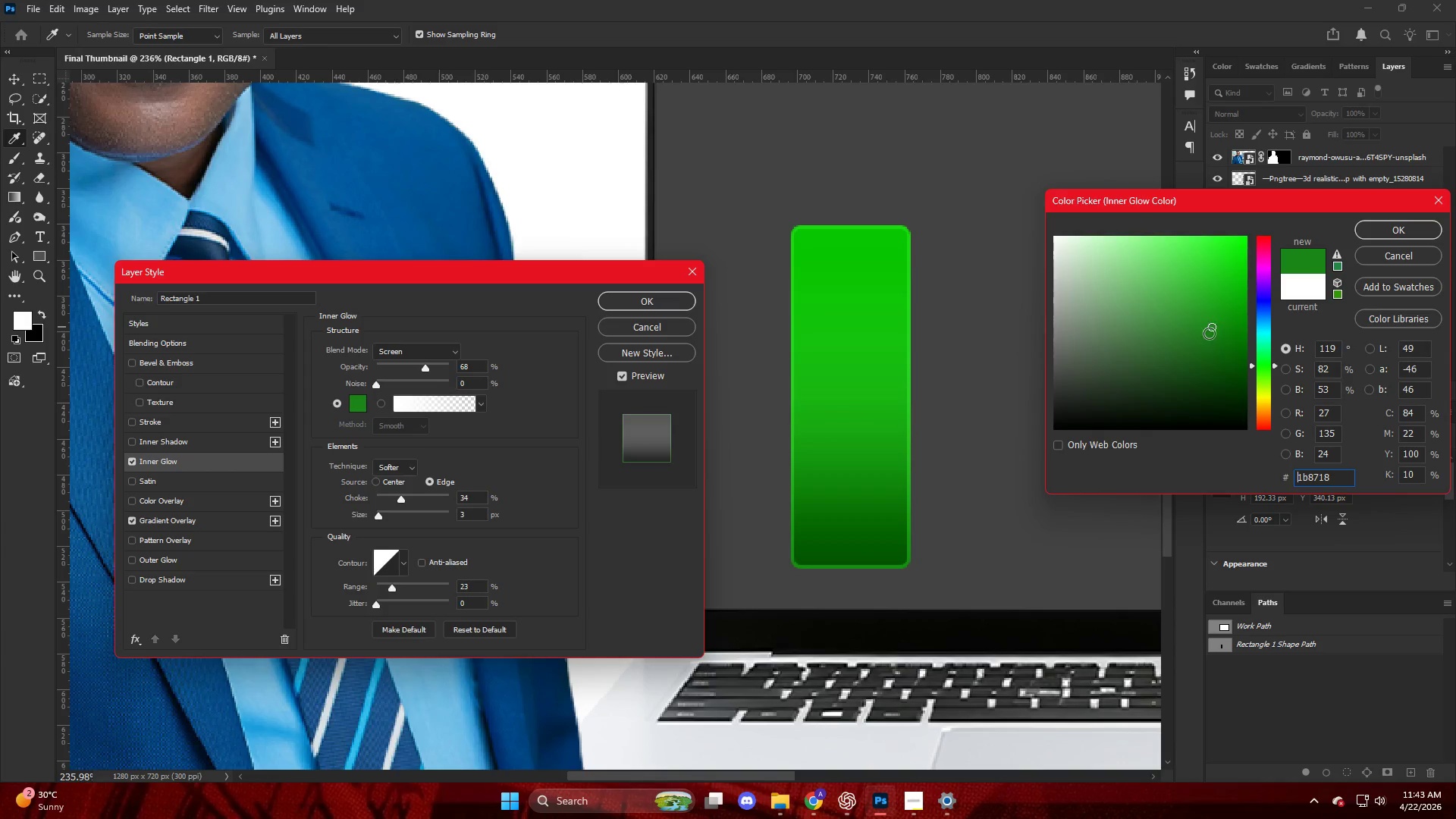 
left_click_drag(start_coordinate=[1208, 334], to_coordinate=[1214, 362])
 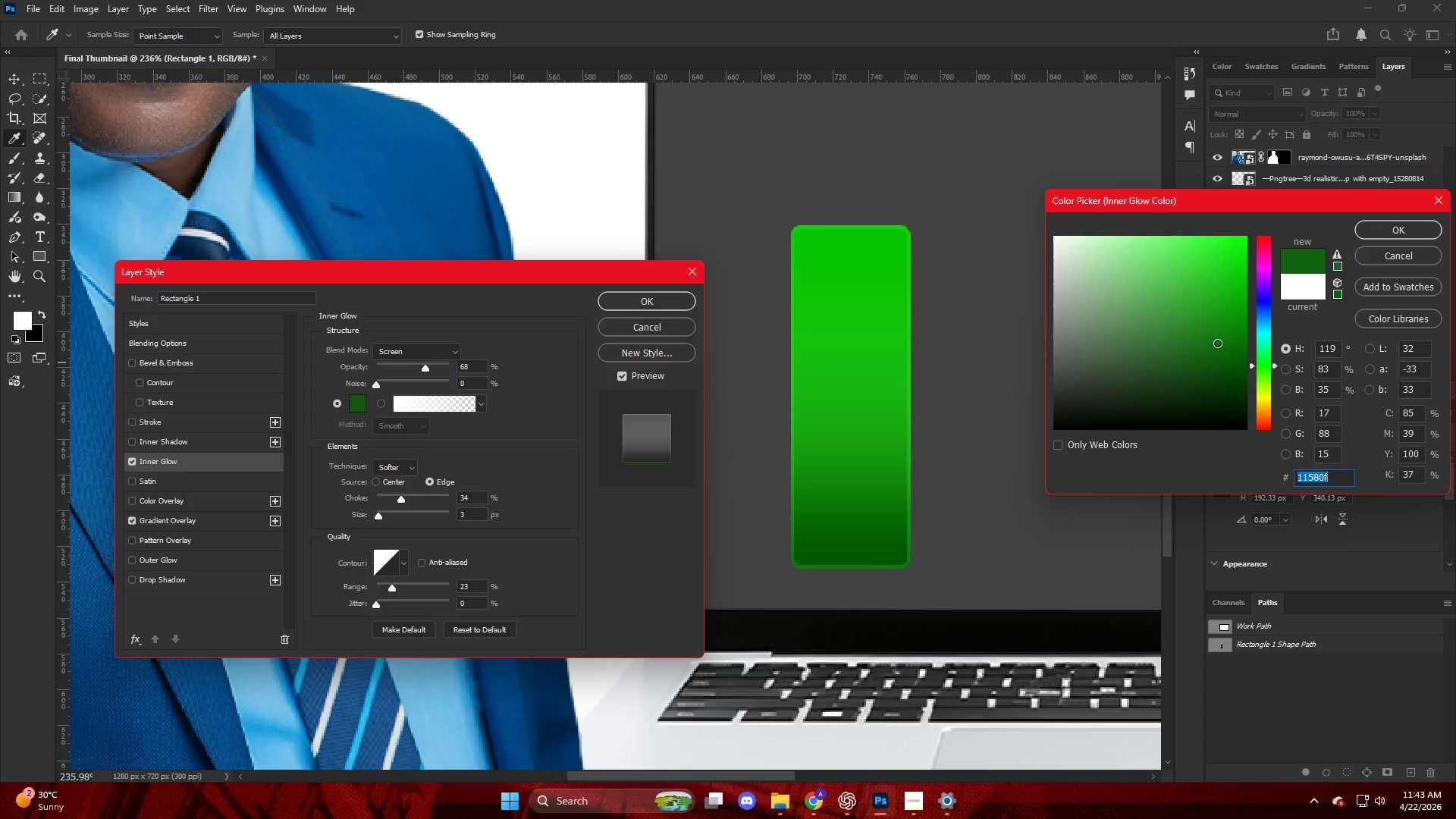 
left_click_drag(start_coordinate=[1216, 353], to_coordinate=[1241, 258])
 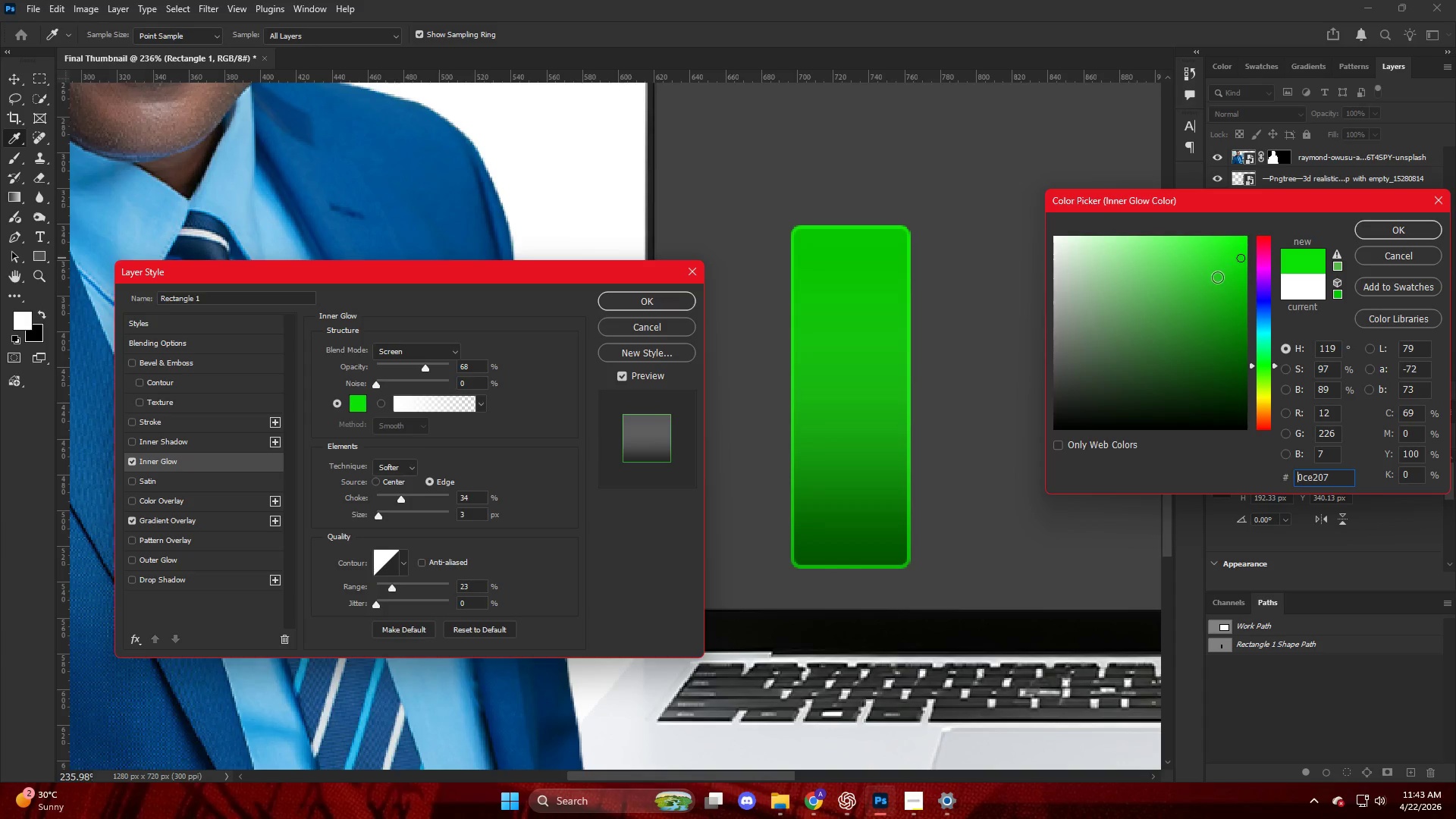 
left_click_drag(start_coordinate=[1214, 278], to_coordinate=[1170, 305])
 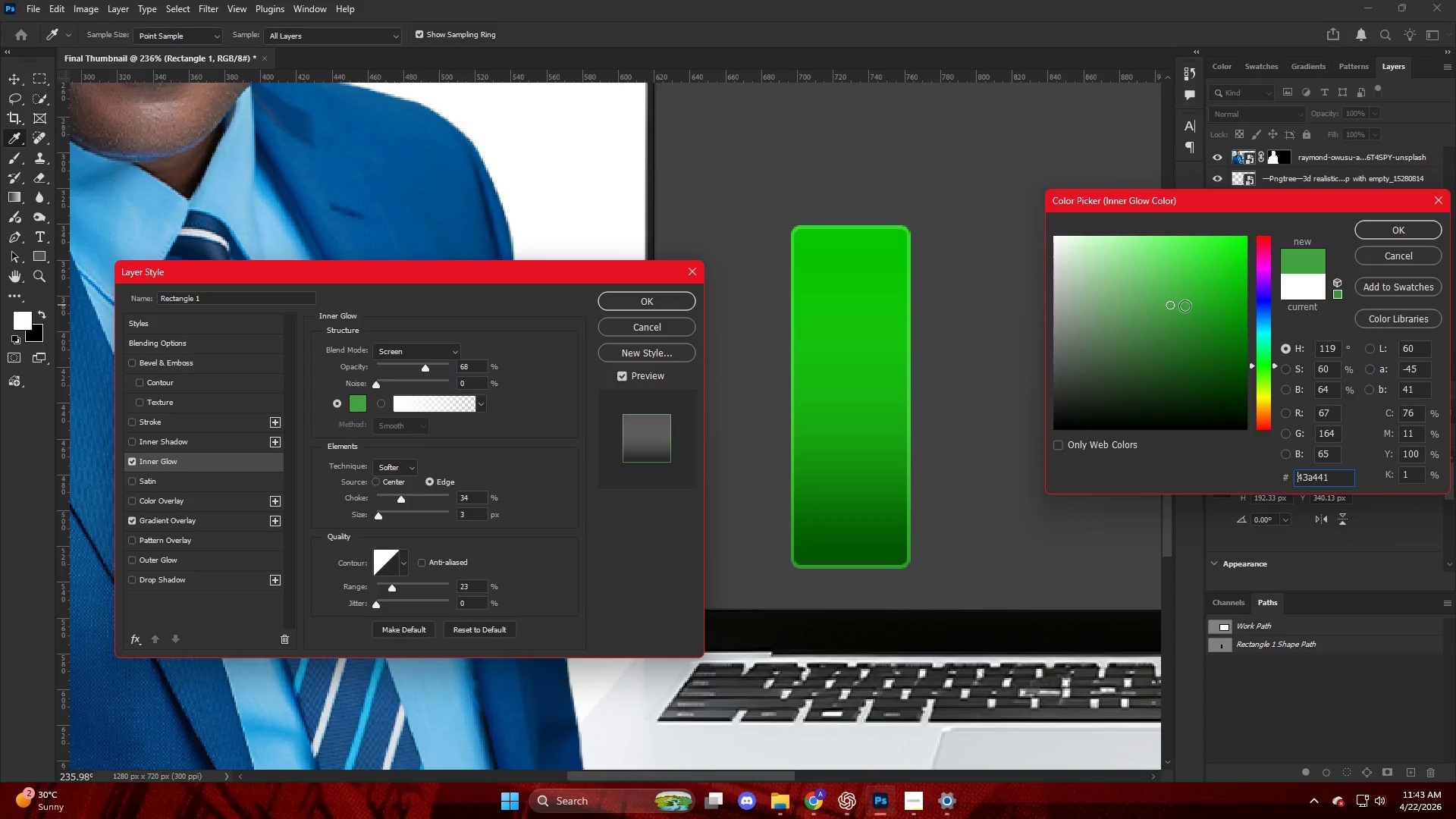 
left_click_drag(start_coordinate=[1186, 305], to_coordinate=[1200, 322])
 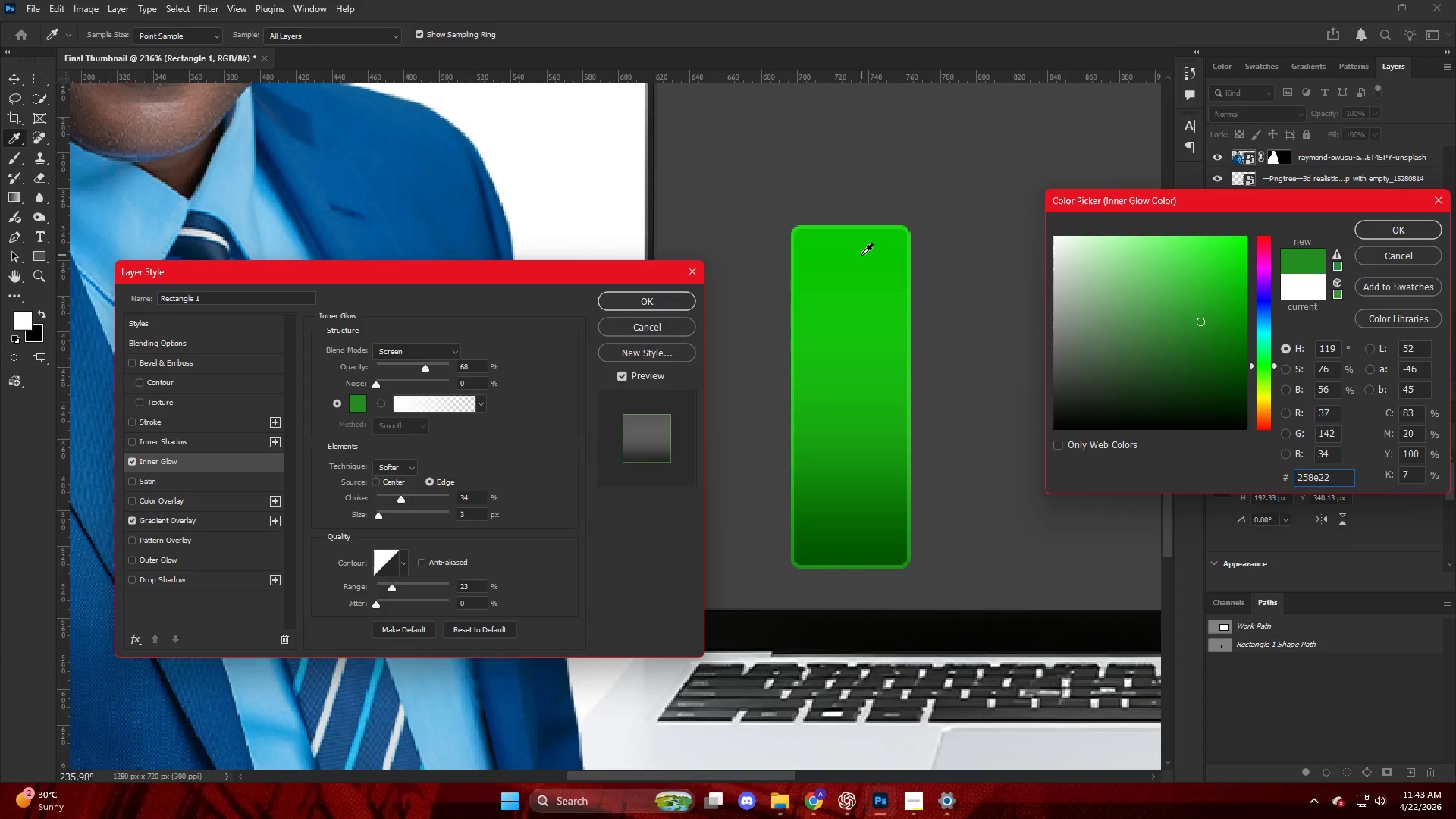 
left_click([873, 258])
 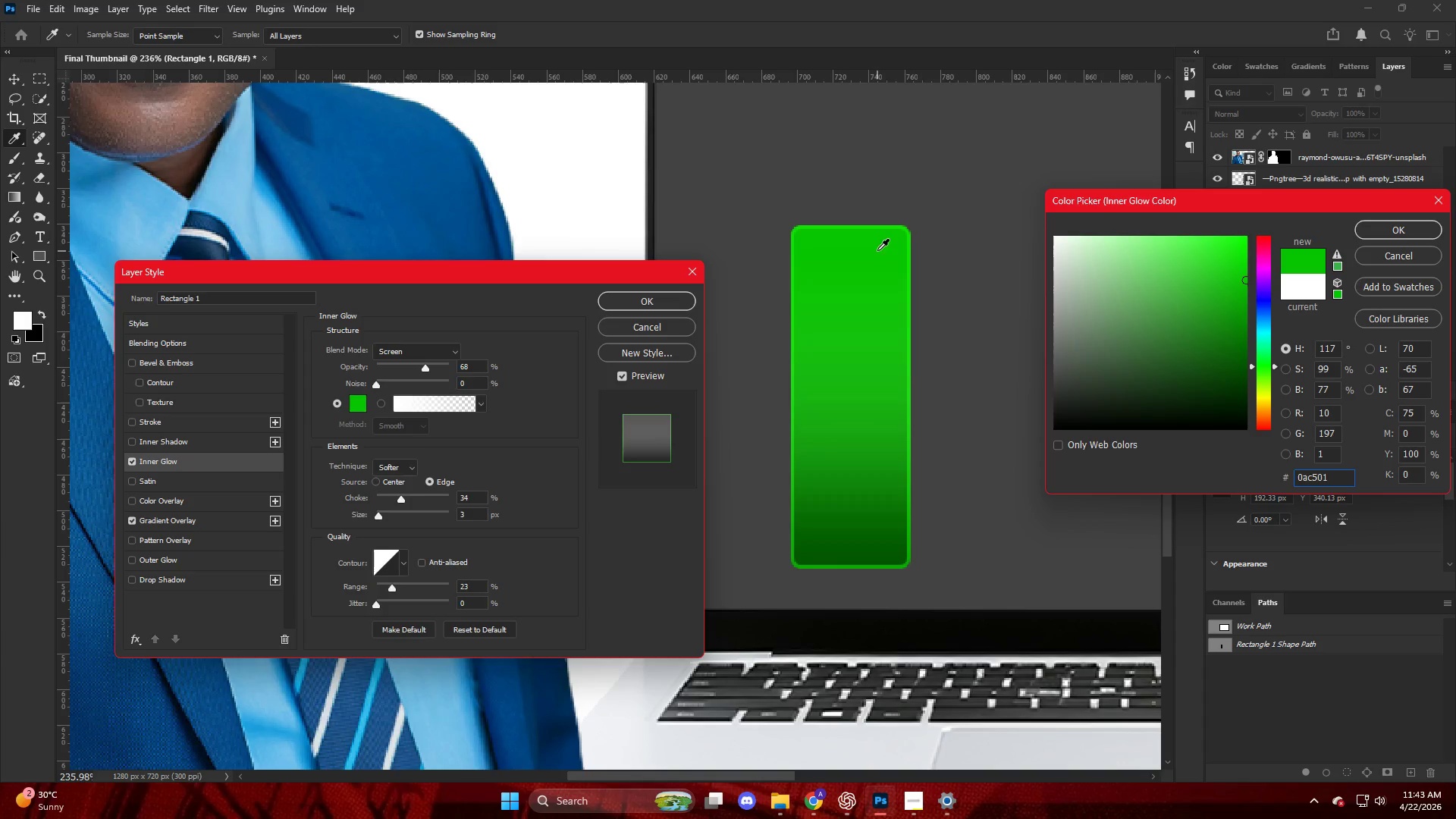 
left_click([877, 241])
 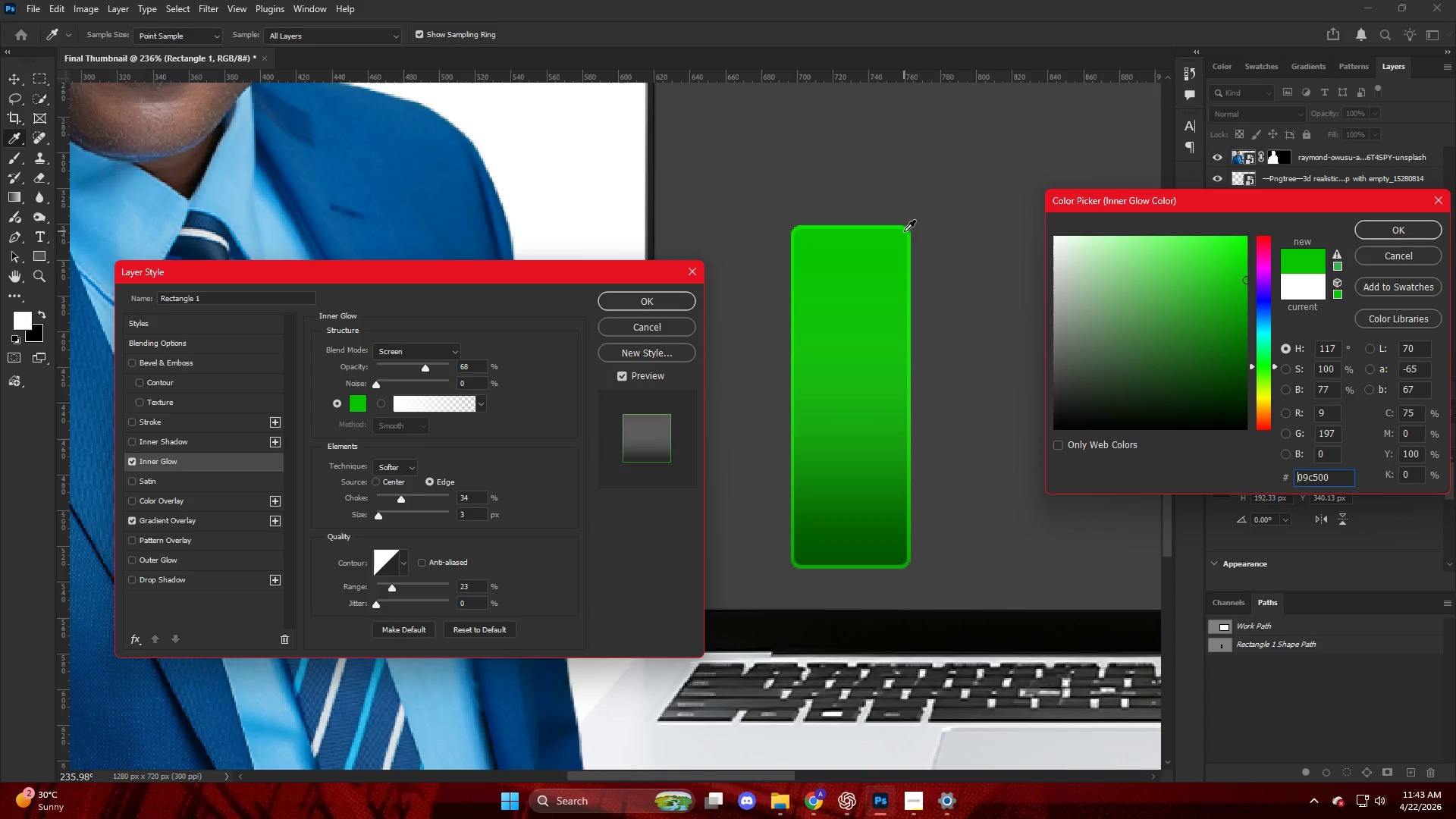 
double_click([904, 231])
 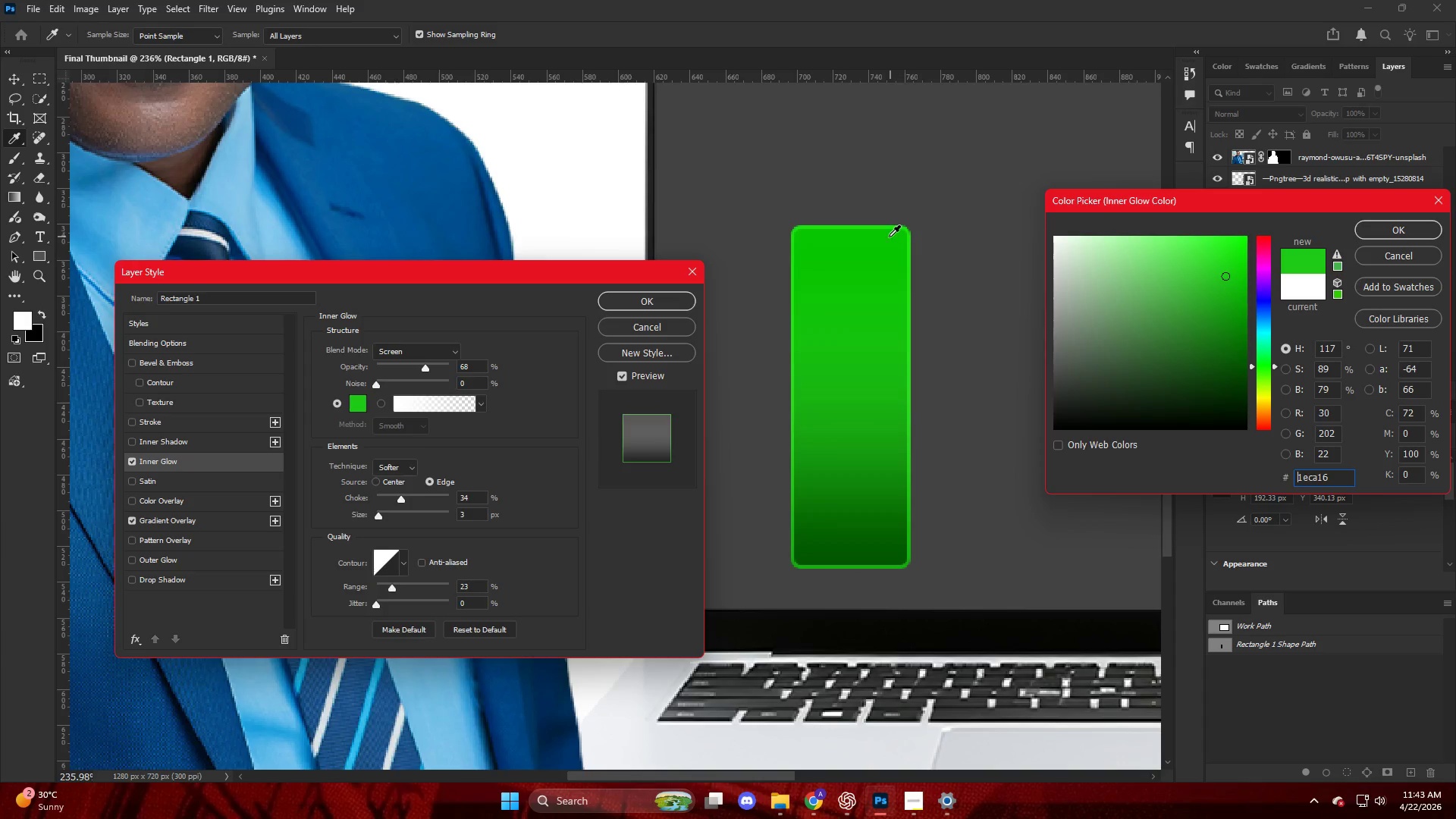 
triple_click([889, 237])
 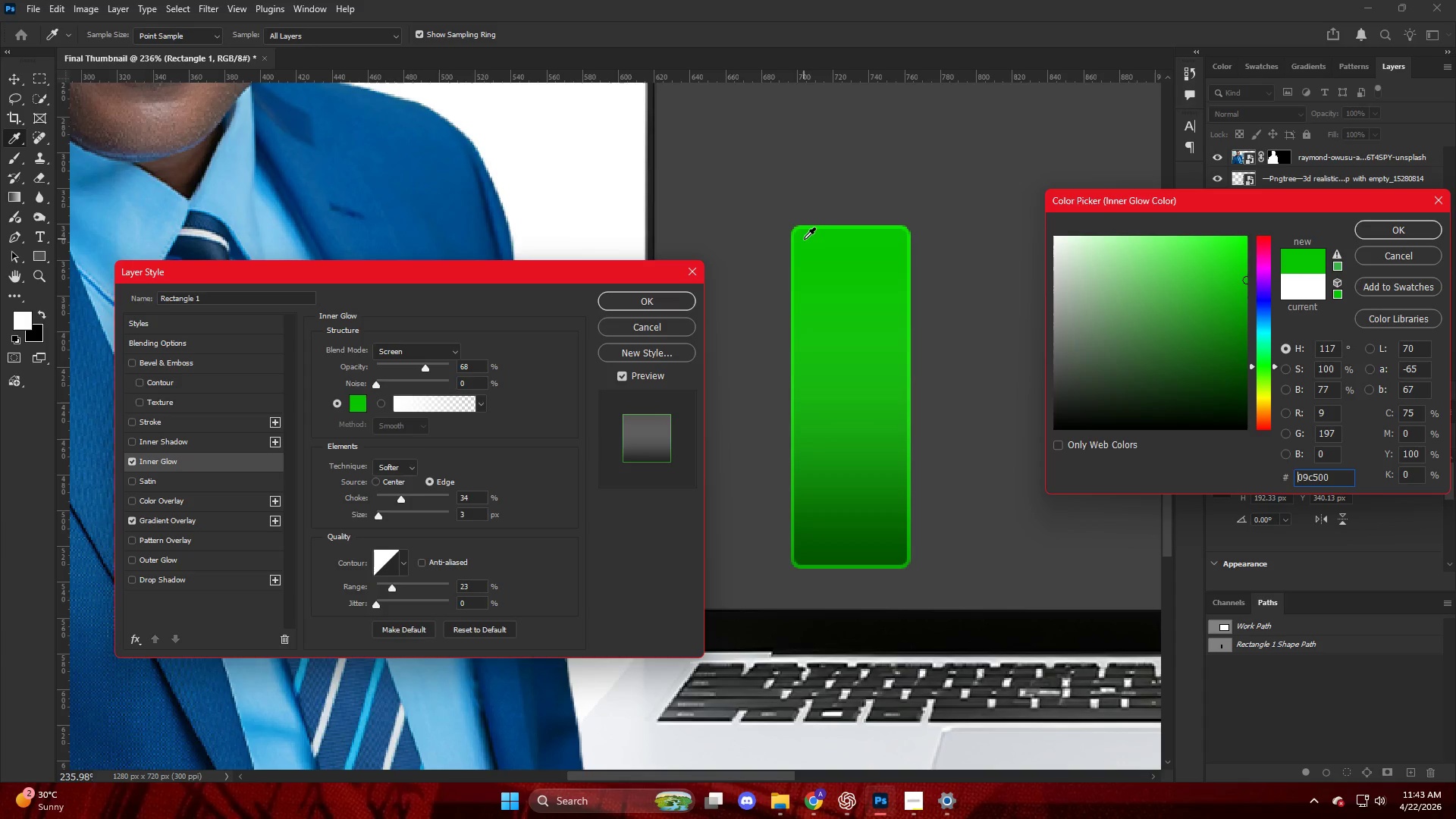 
left_click([796, 230])
 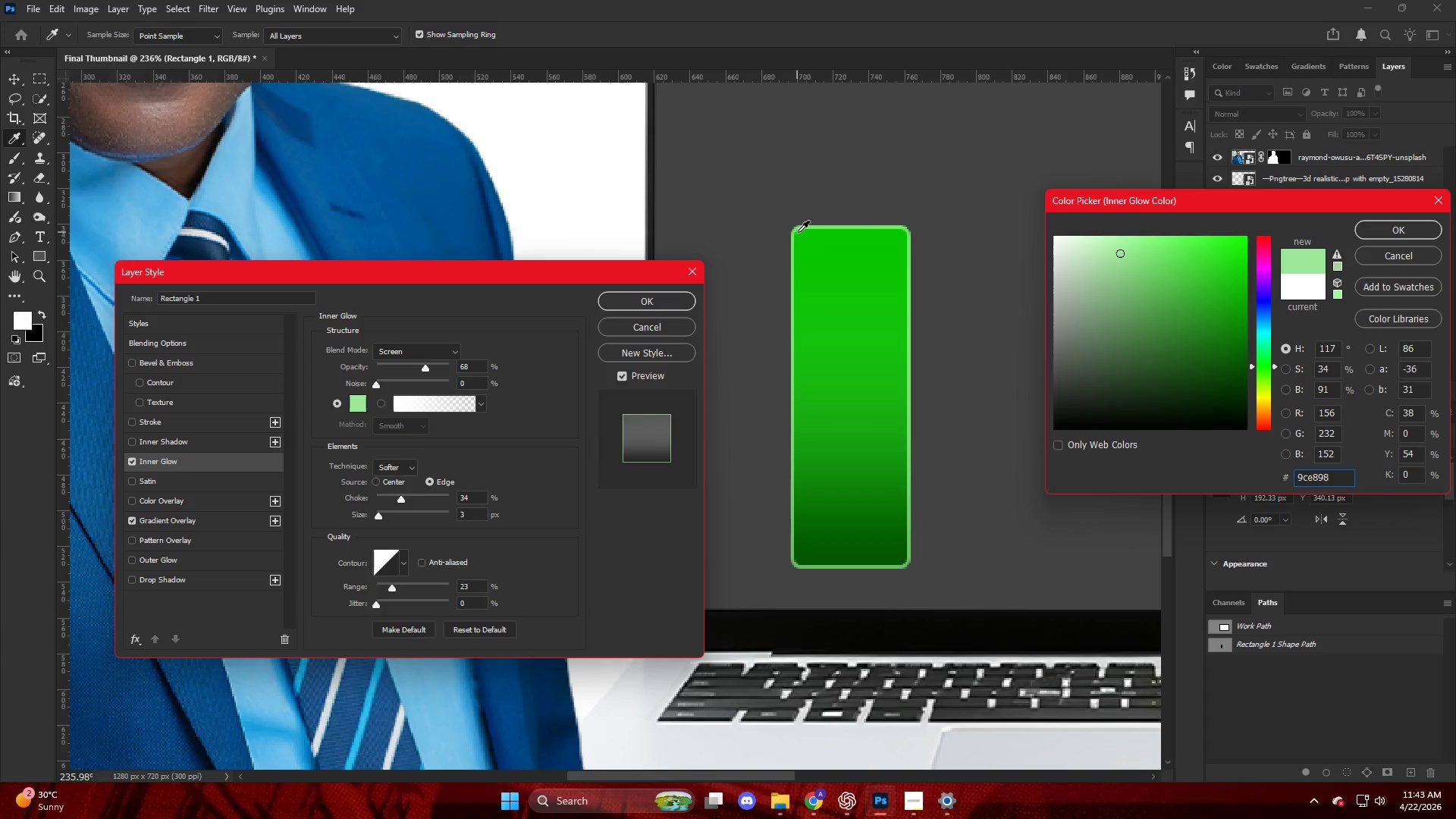 
left_click([816, 245])
 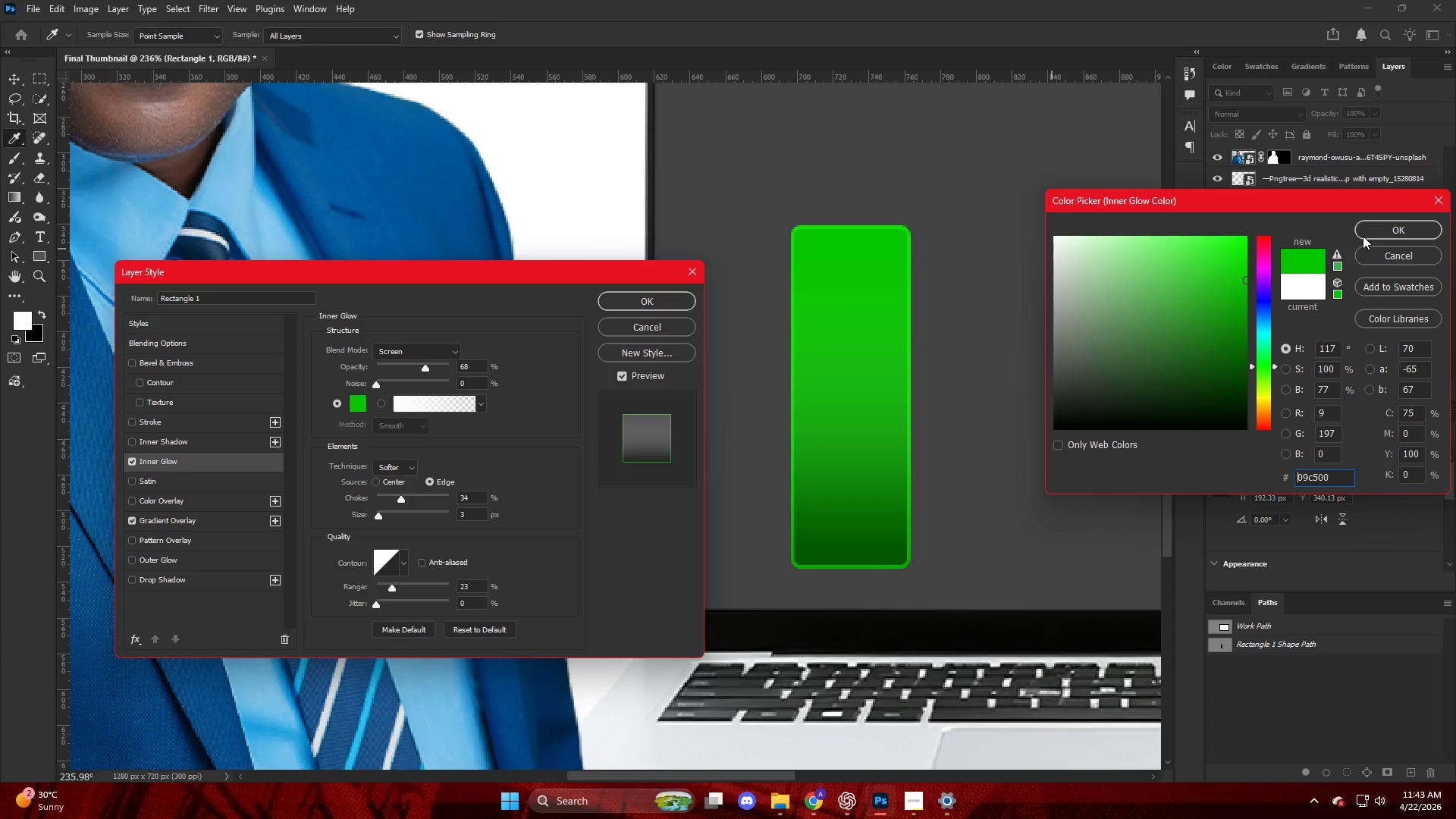 
left_click([1374, 234])
 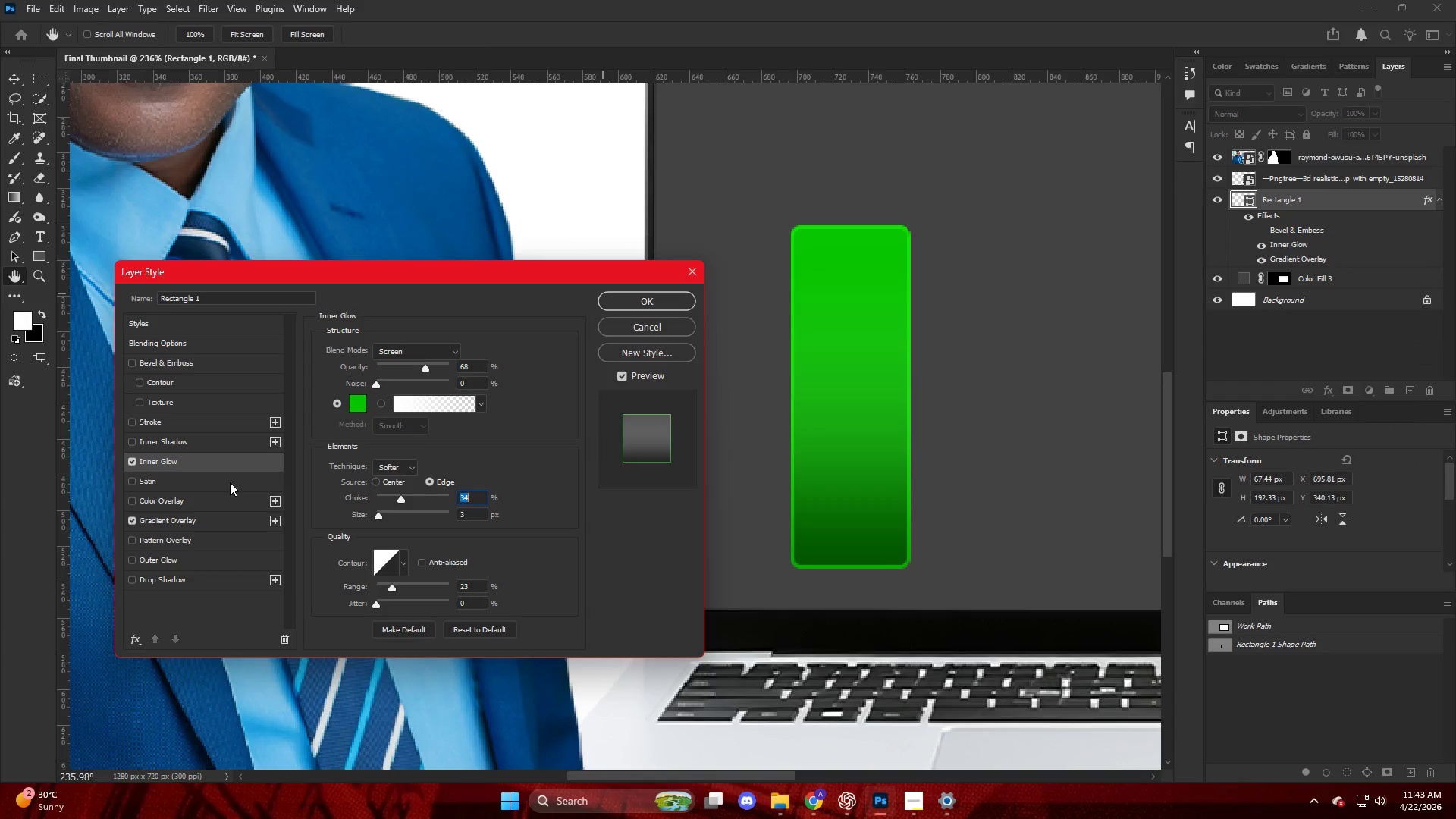 
left_click([206, 516])
 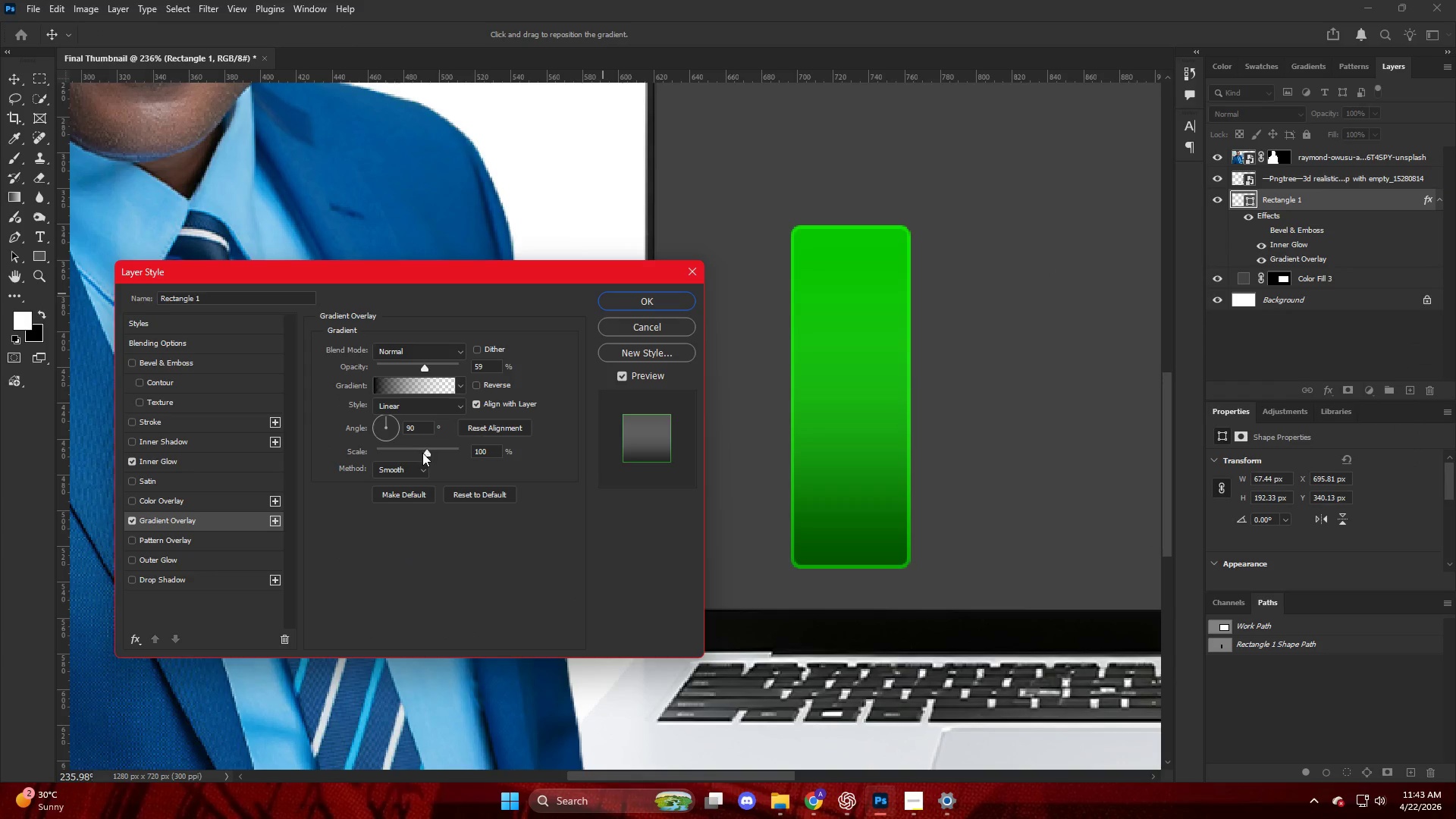 
left_click_drag(start_coordinate=[425, 453], to_coordinate=[420, 466])
 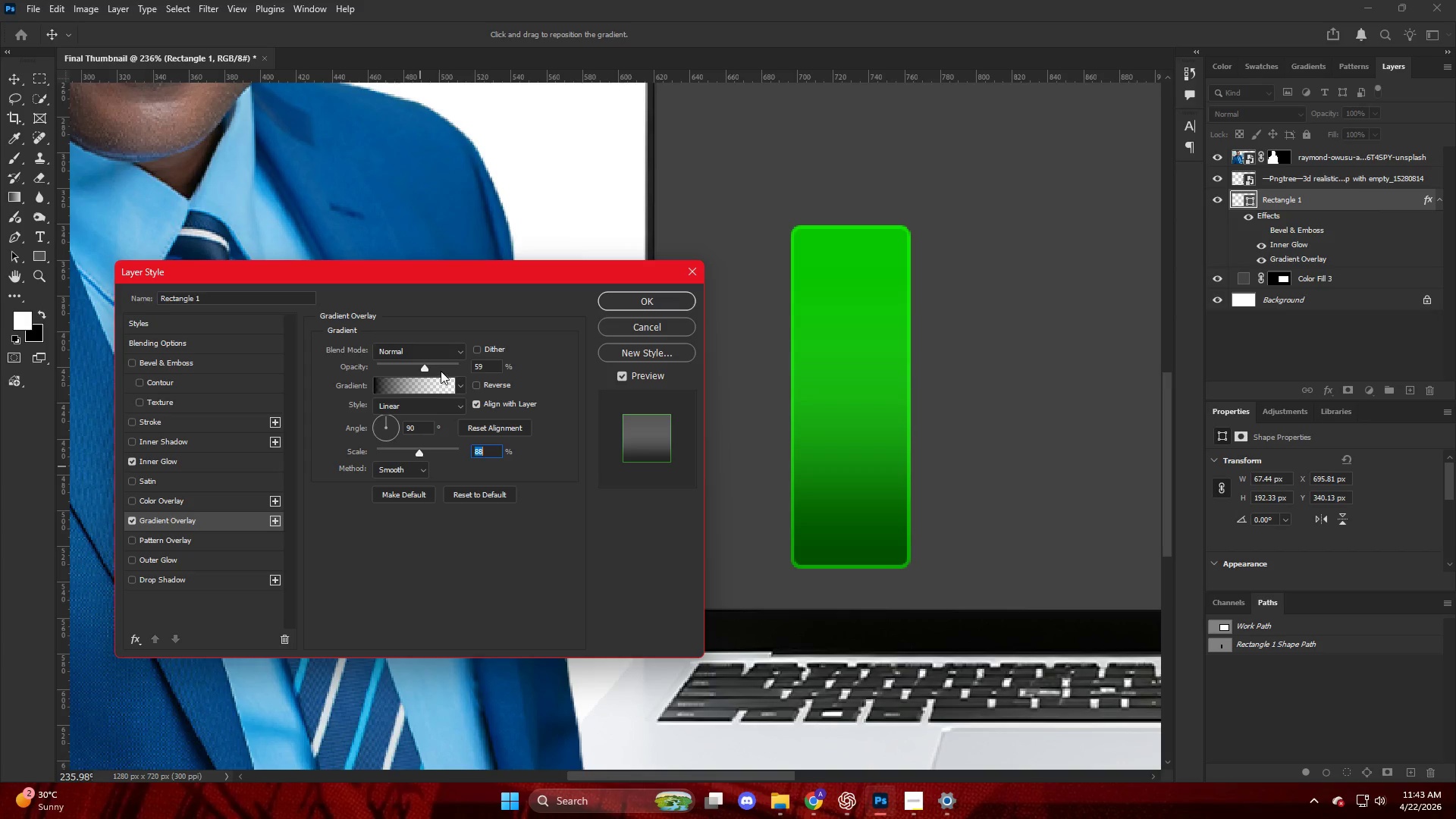 
wait(9.72)
 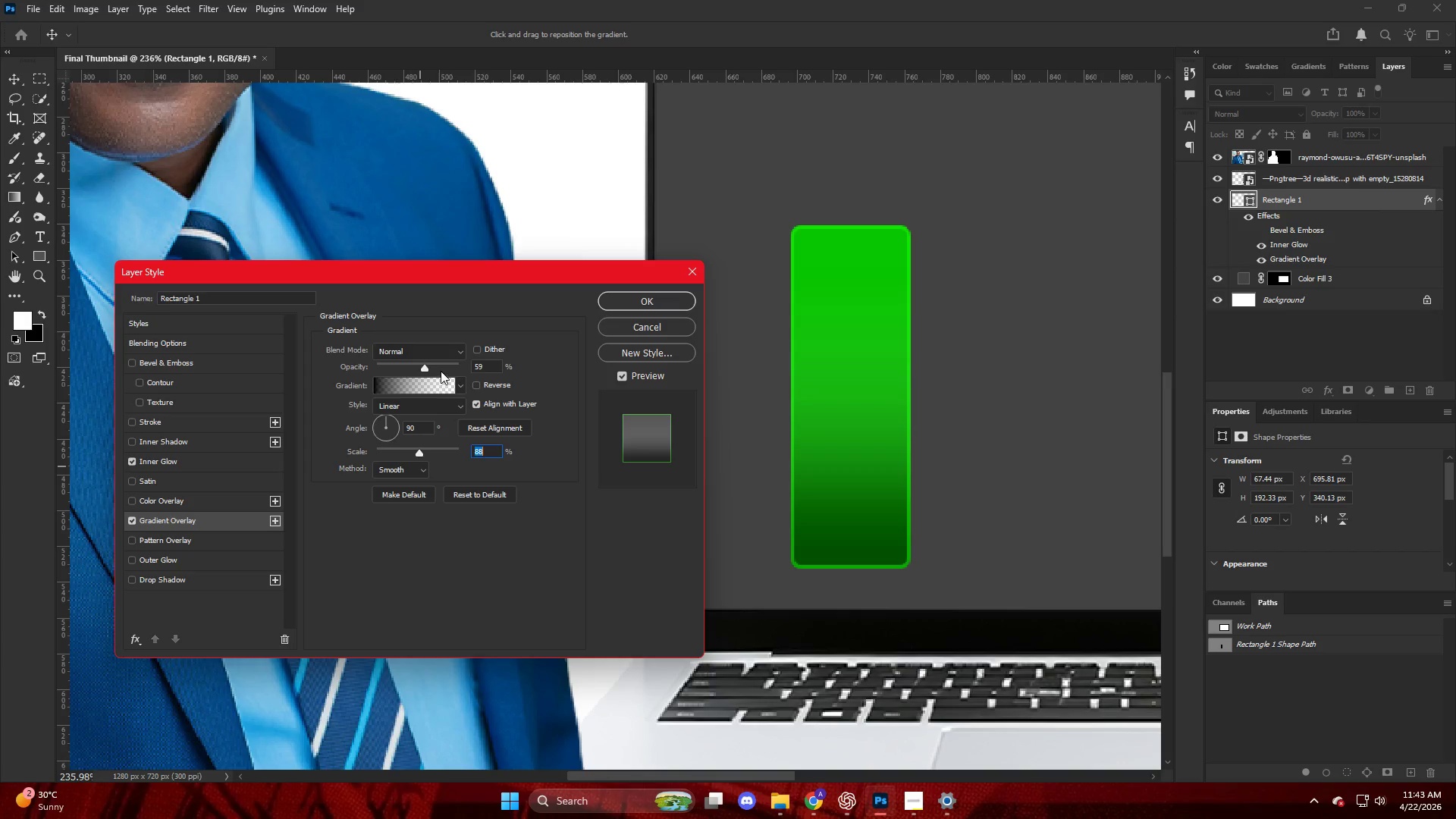 
left_click_drag(start_coordinate=[427, 366], to_coordinate=[417, 383])
 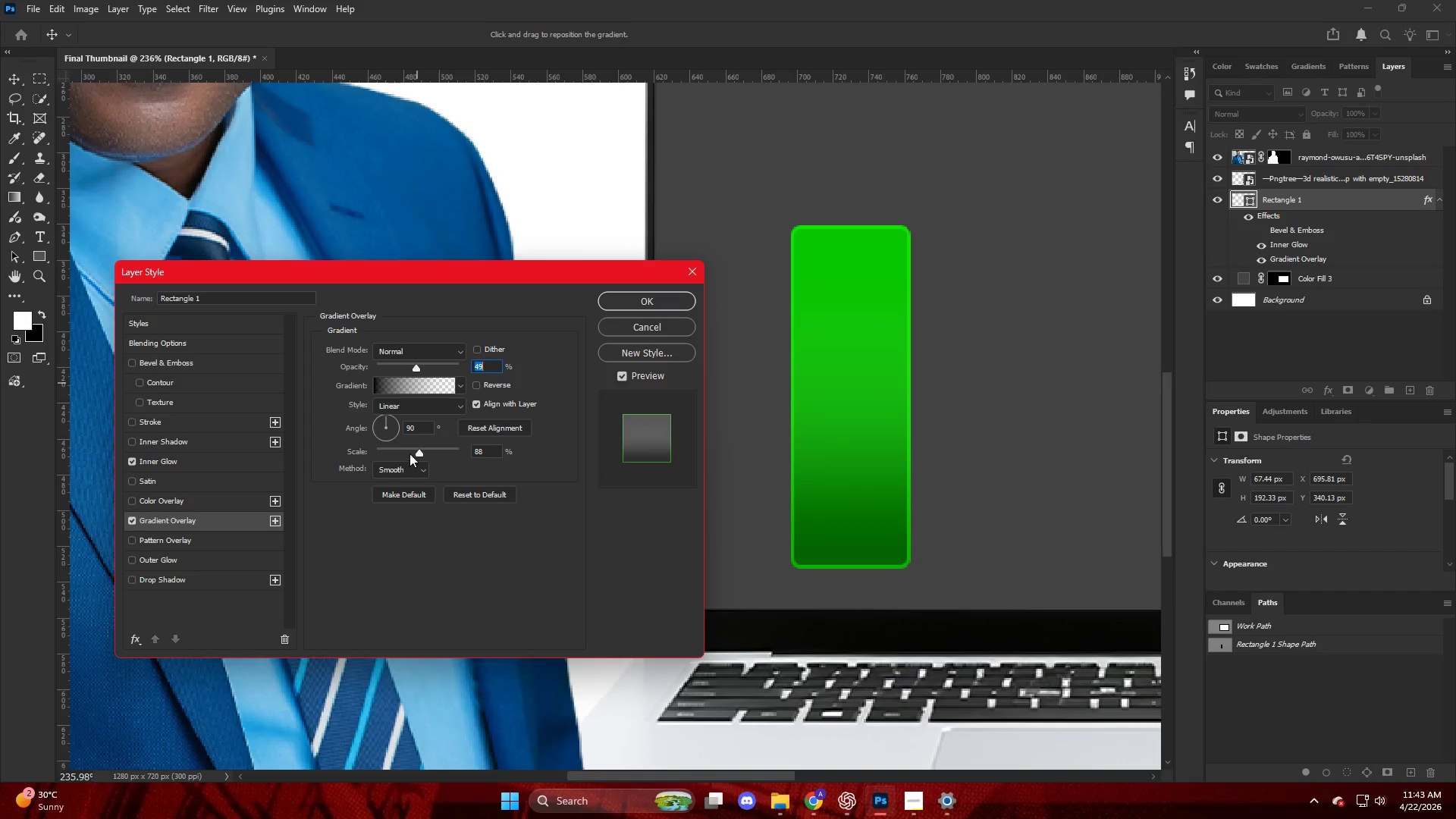 
left_click_drag(start_coordinate=[419, 453], to_coordinate=[416, 462])
 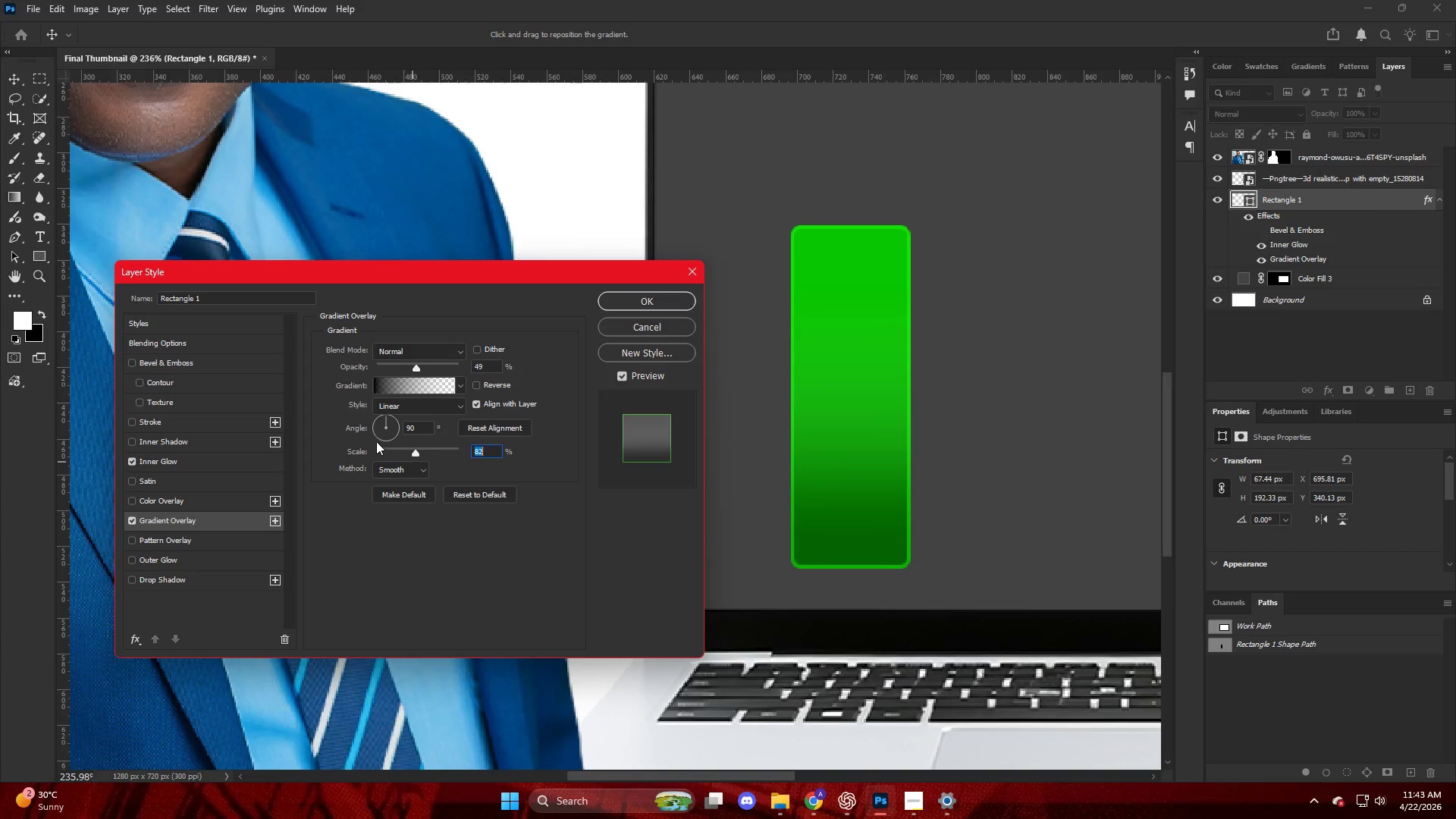 
left_click([387, 472])
 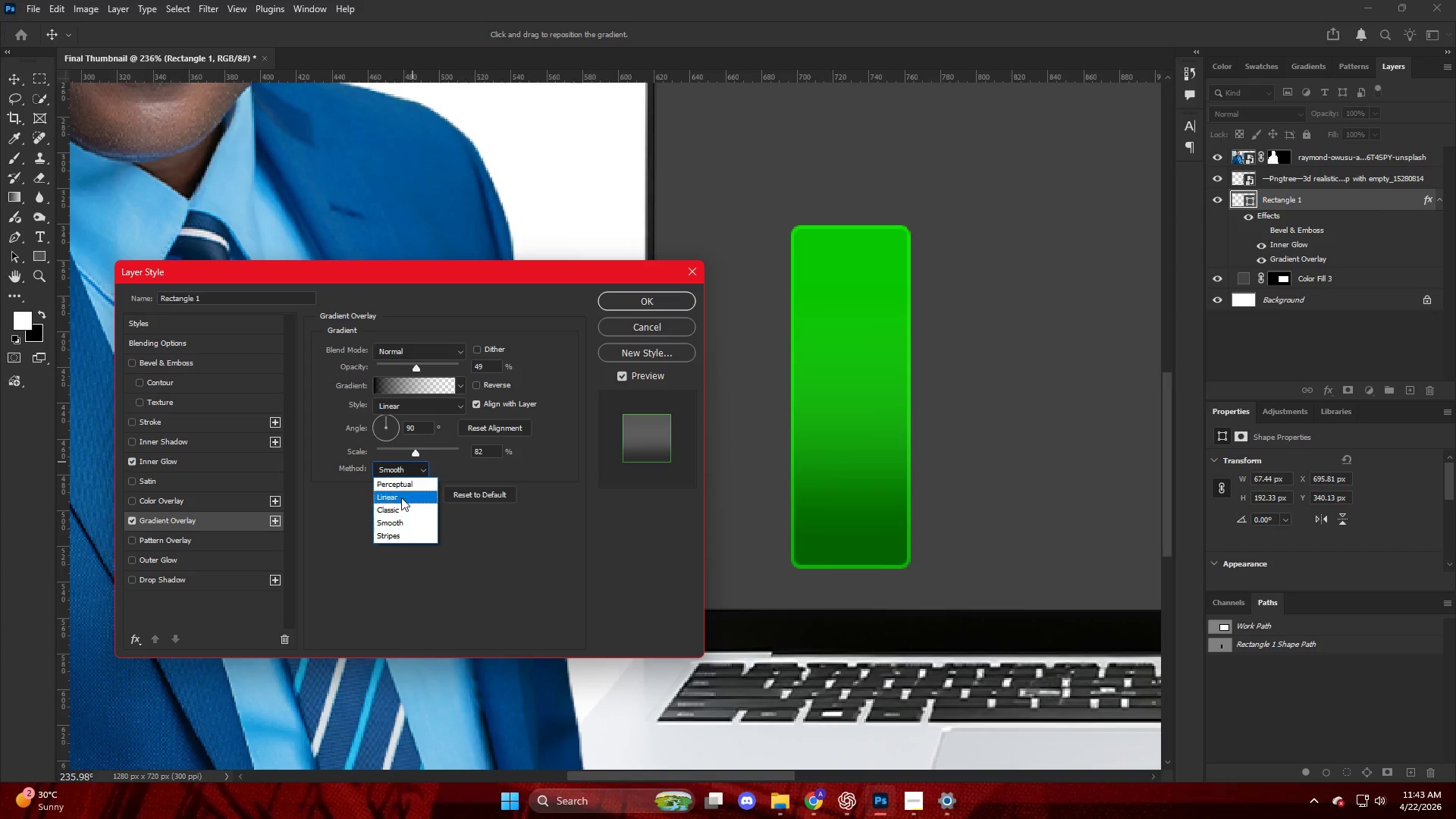 
left_click([398, 483])
 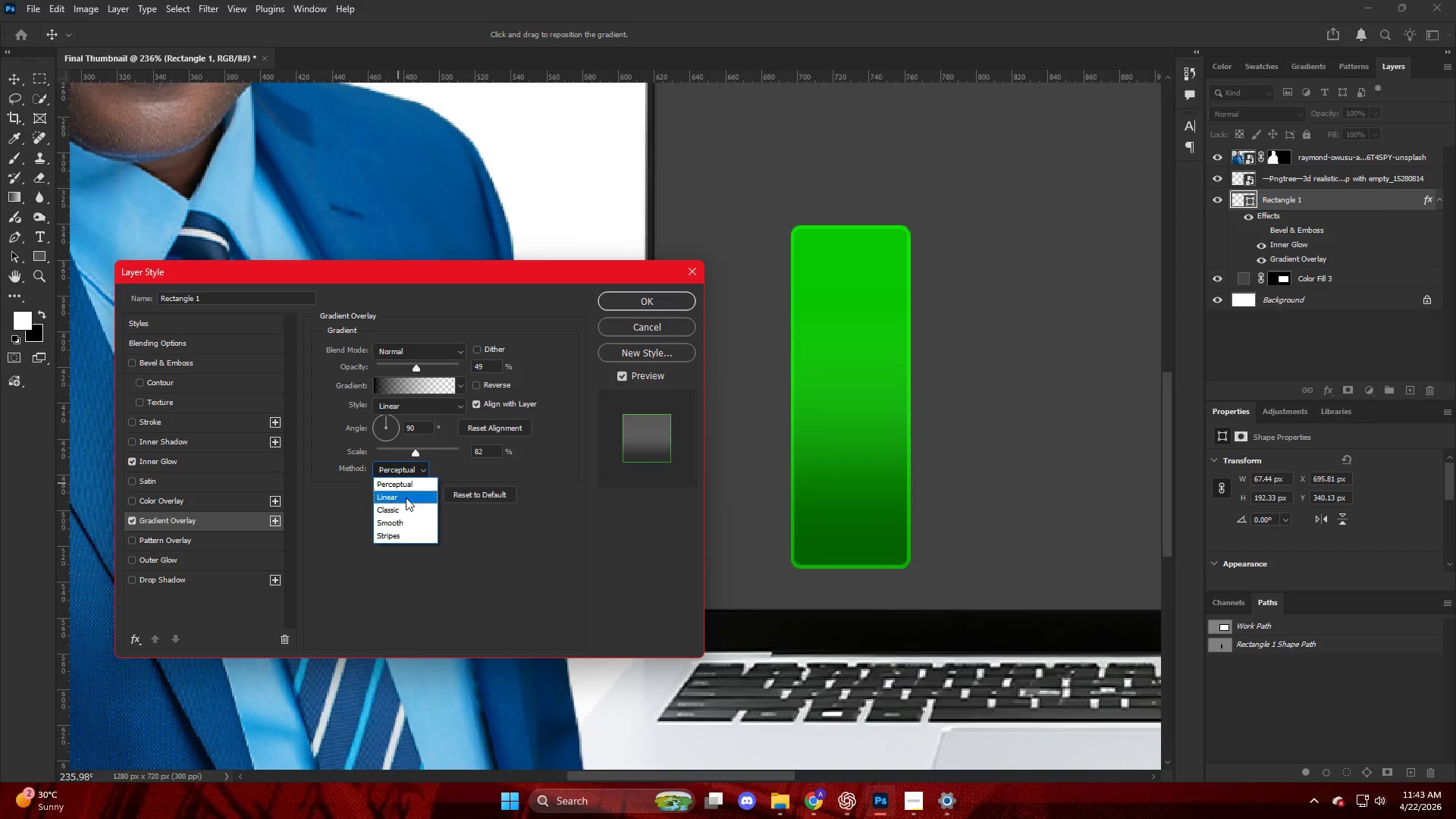 
left_click([406, 518])
 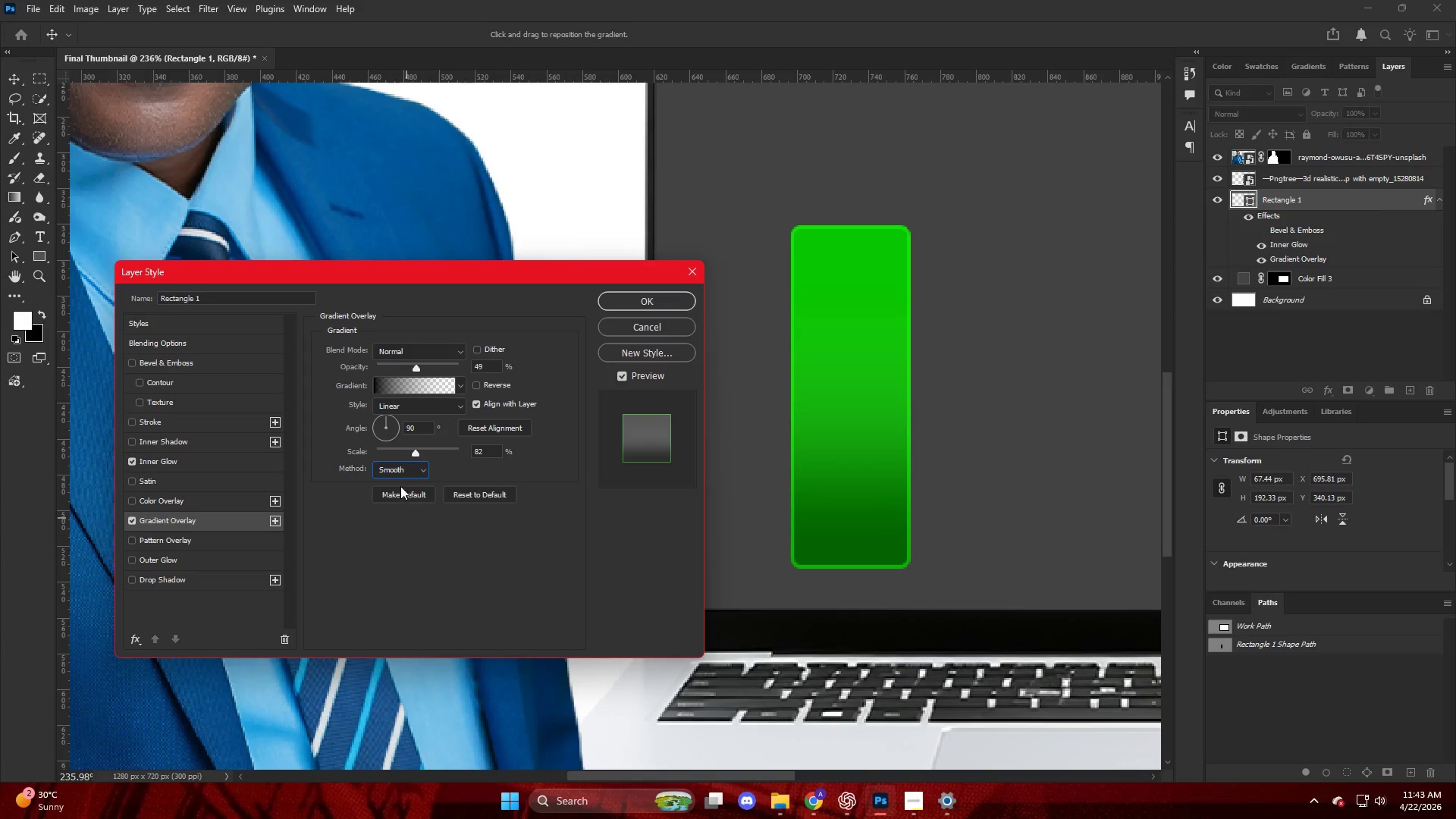 
left_click([397, 471])
 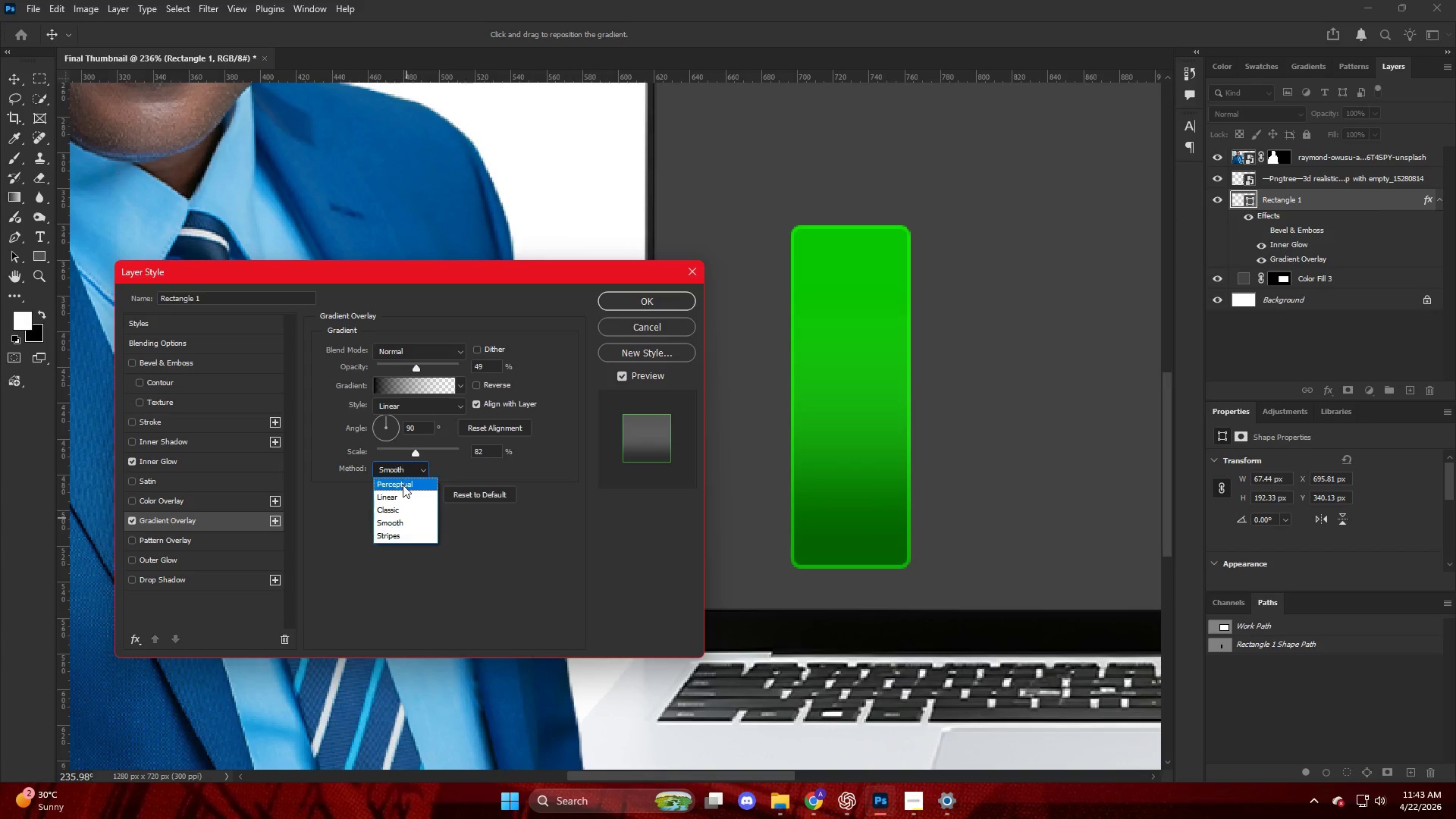 
left_click([403, 486])
 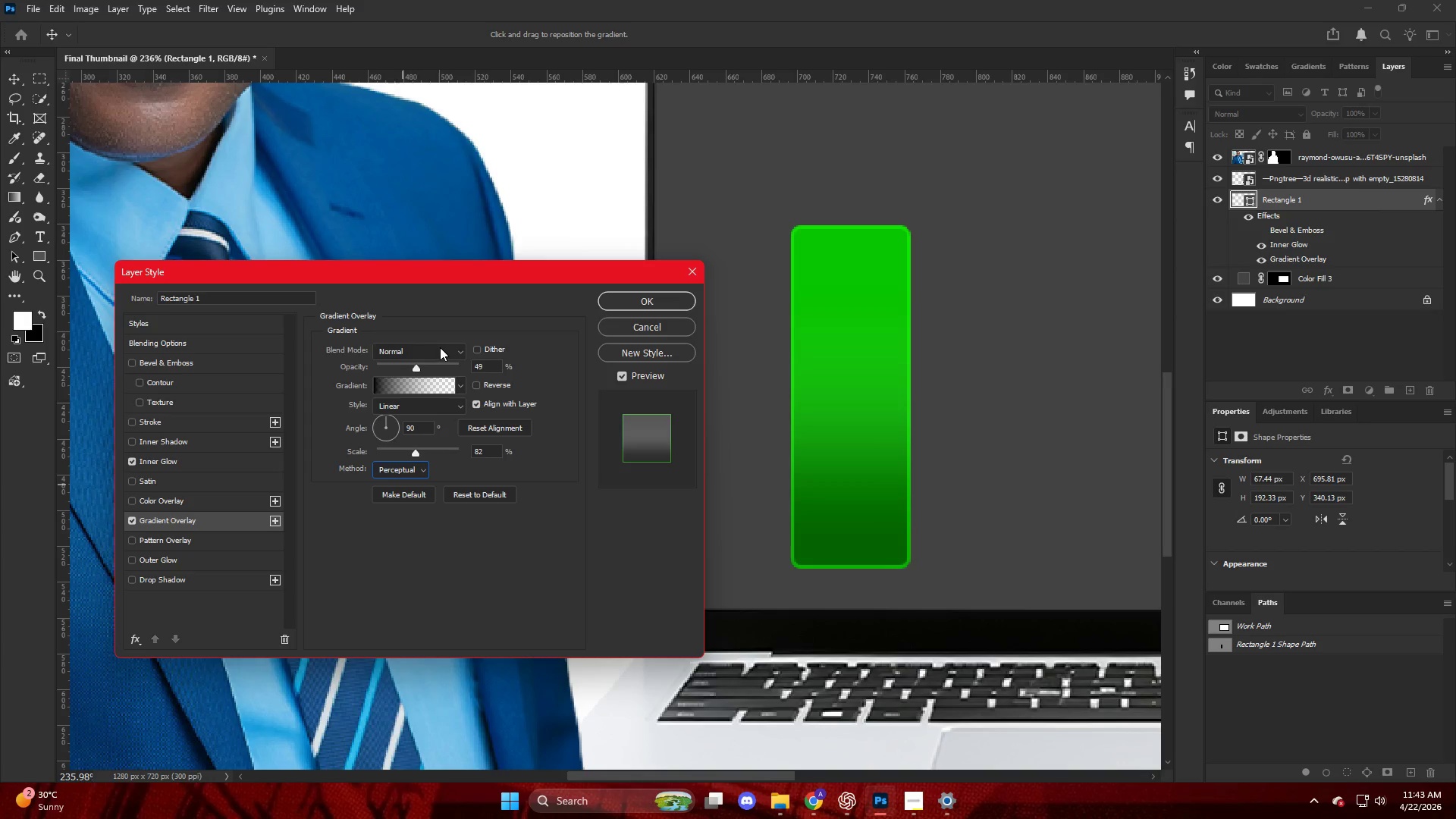 
left_click([476, 349])
 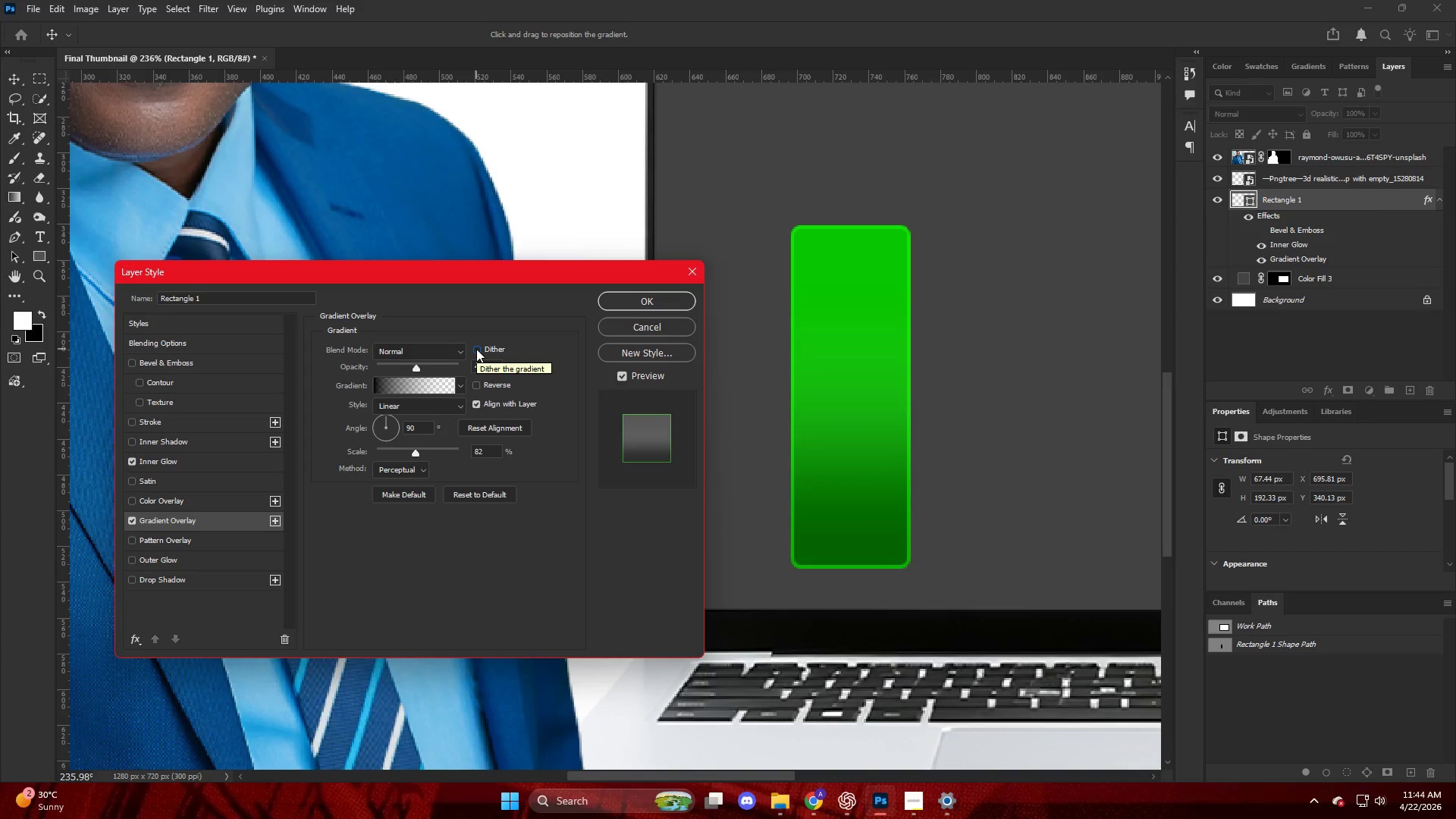 
wait(8.02)
 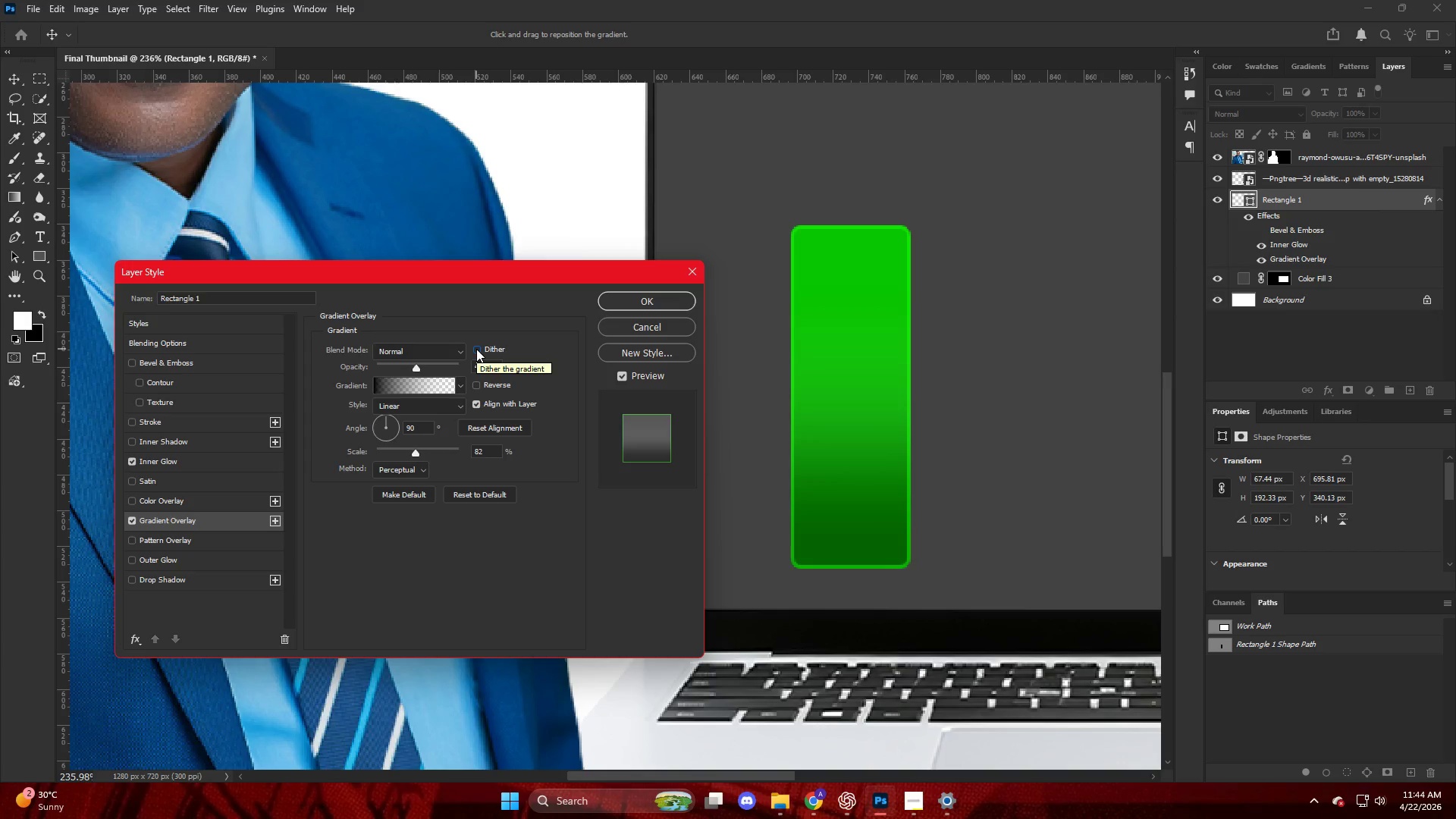 
left_click([173, 467])
 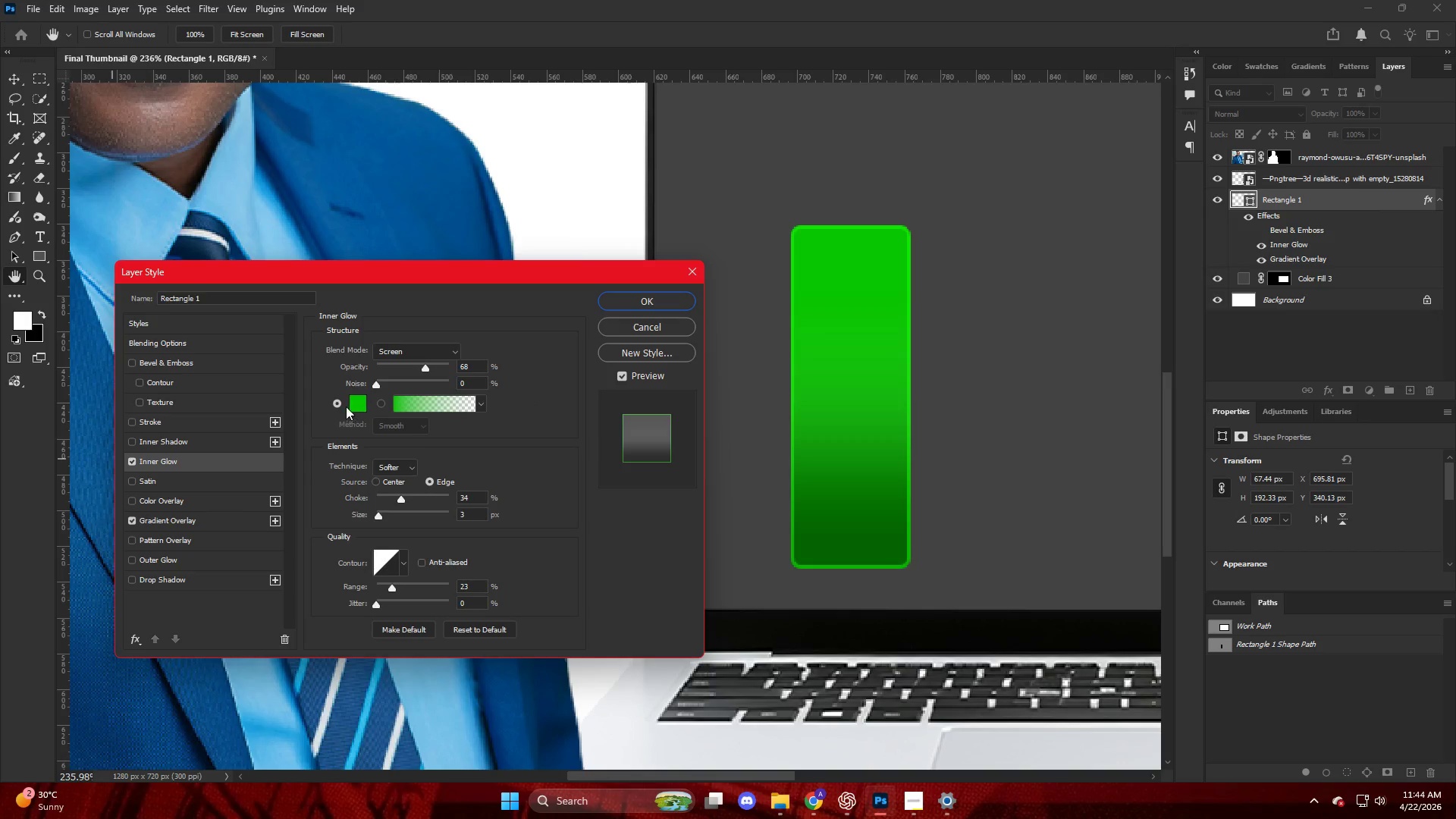 
left_click([357, 403])
 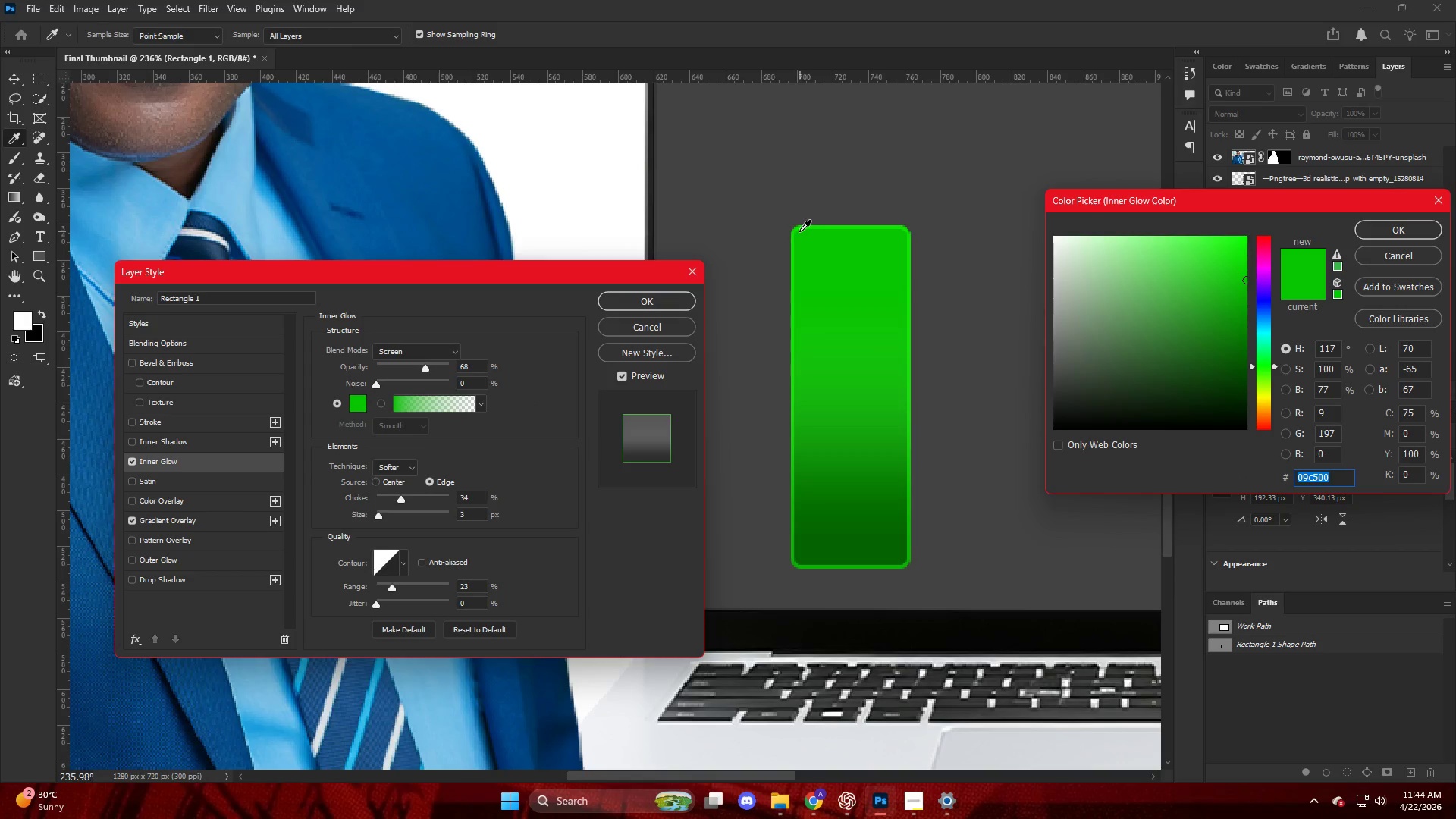 
left_click([797, 234])
 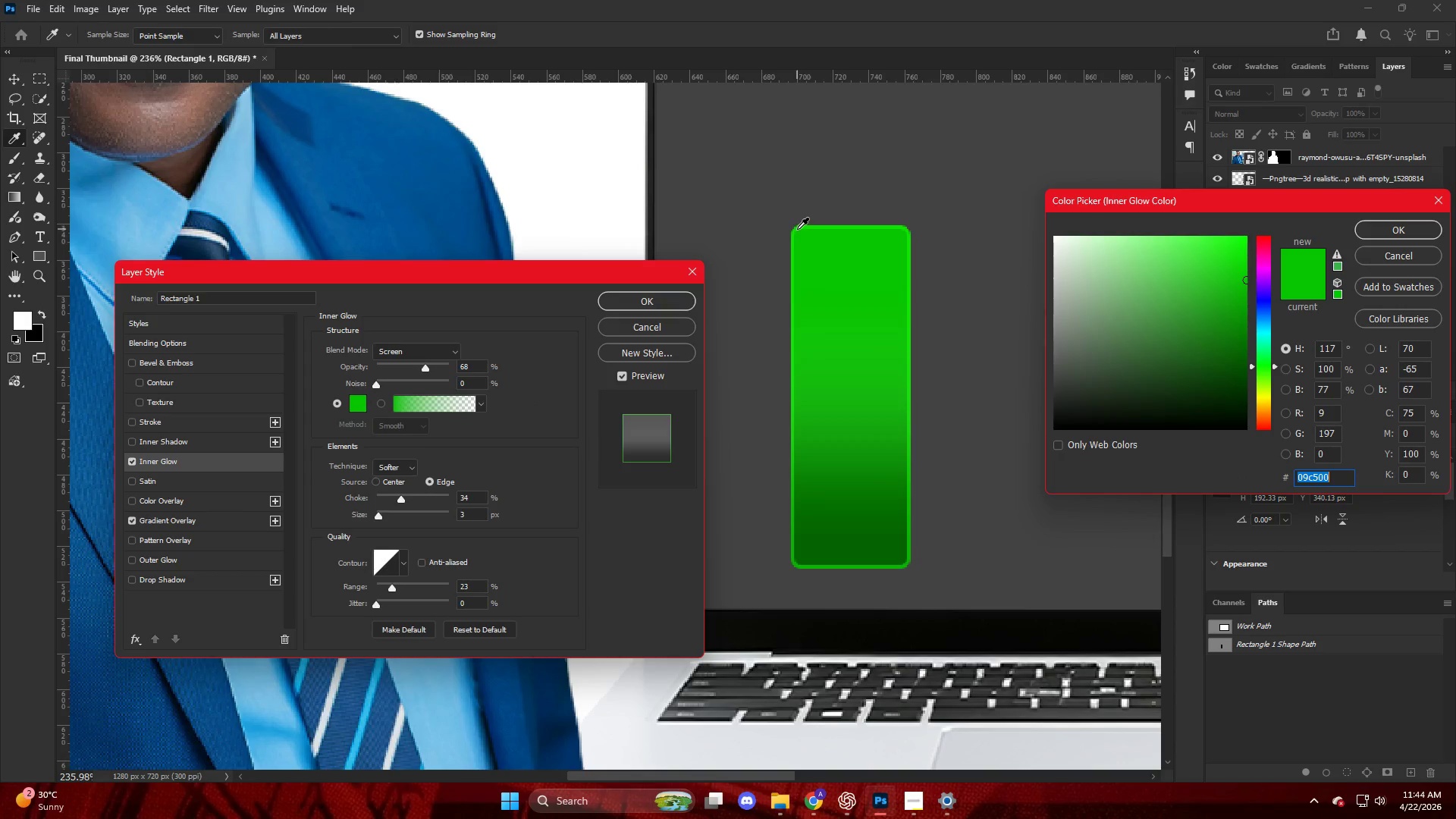 
left_click([797, 228])
 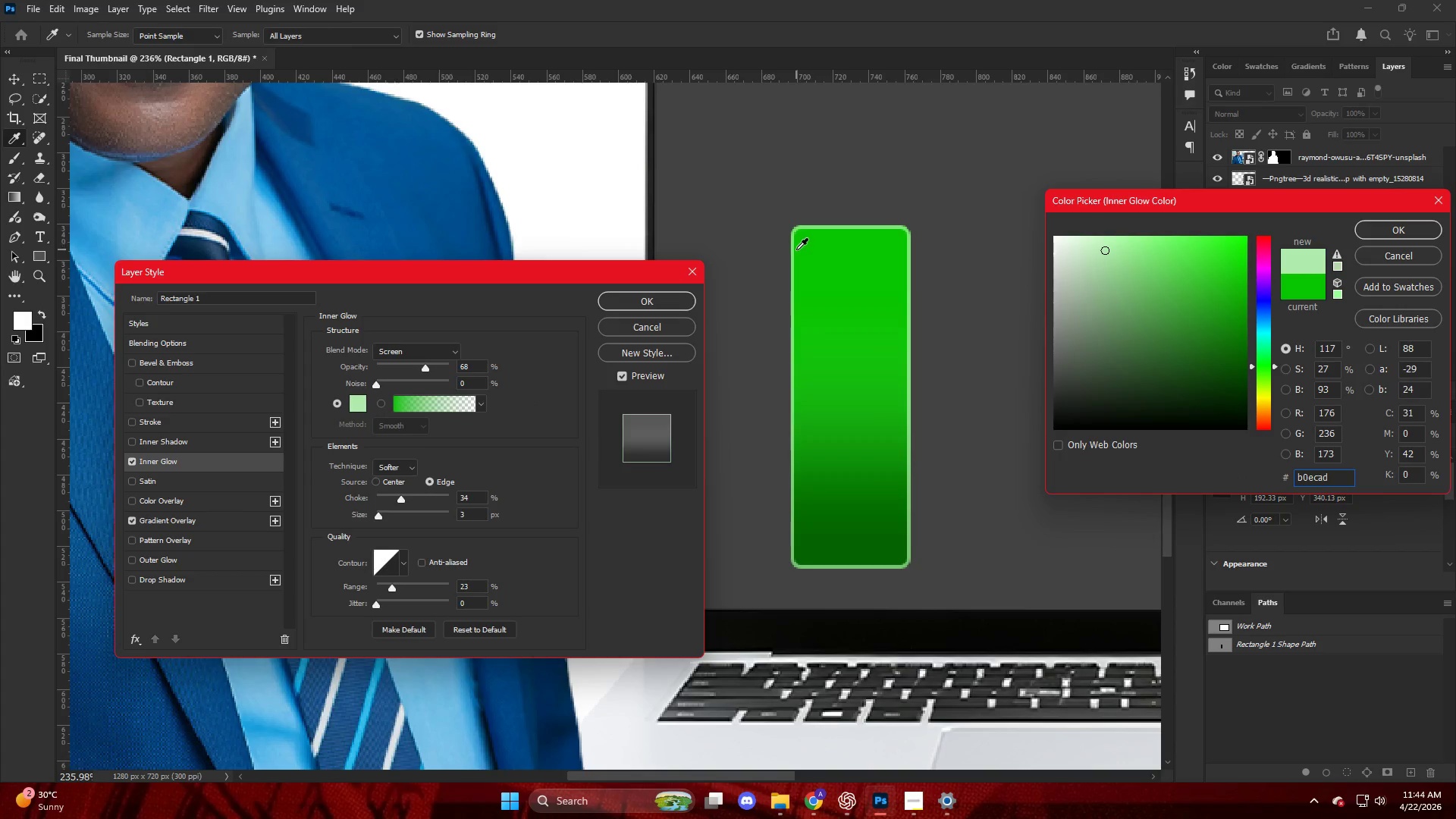 
left_click([798, 241])
 